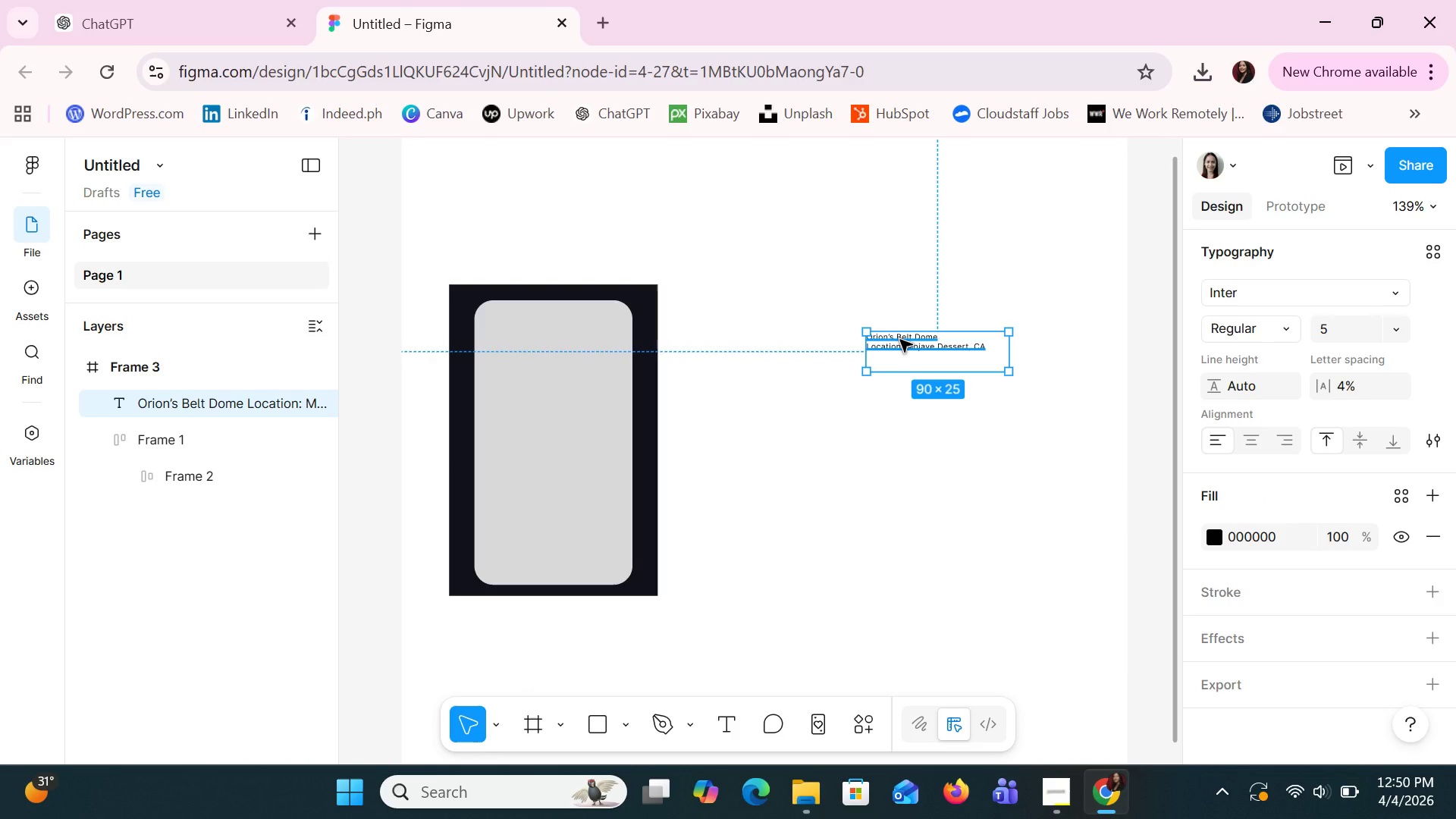 
left_click_drag(start_coordinate=[900, 340], to_coordinate=[532, 441])
 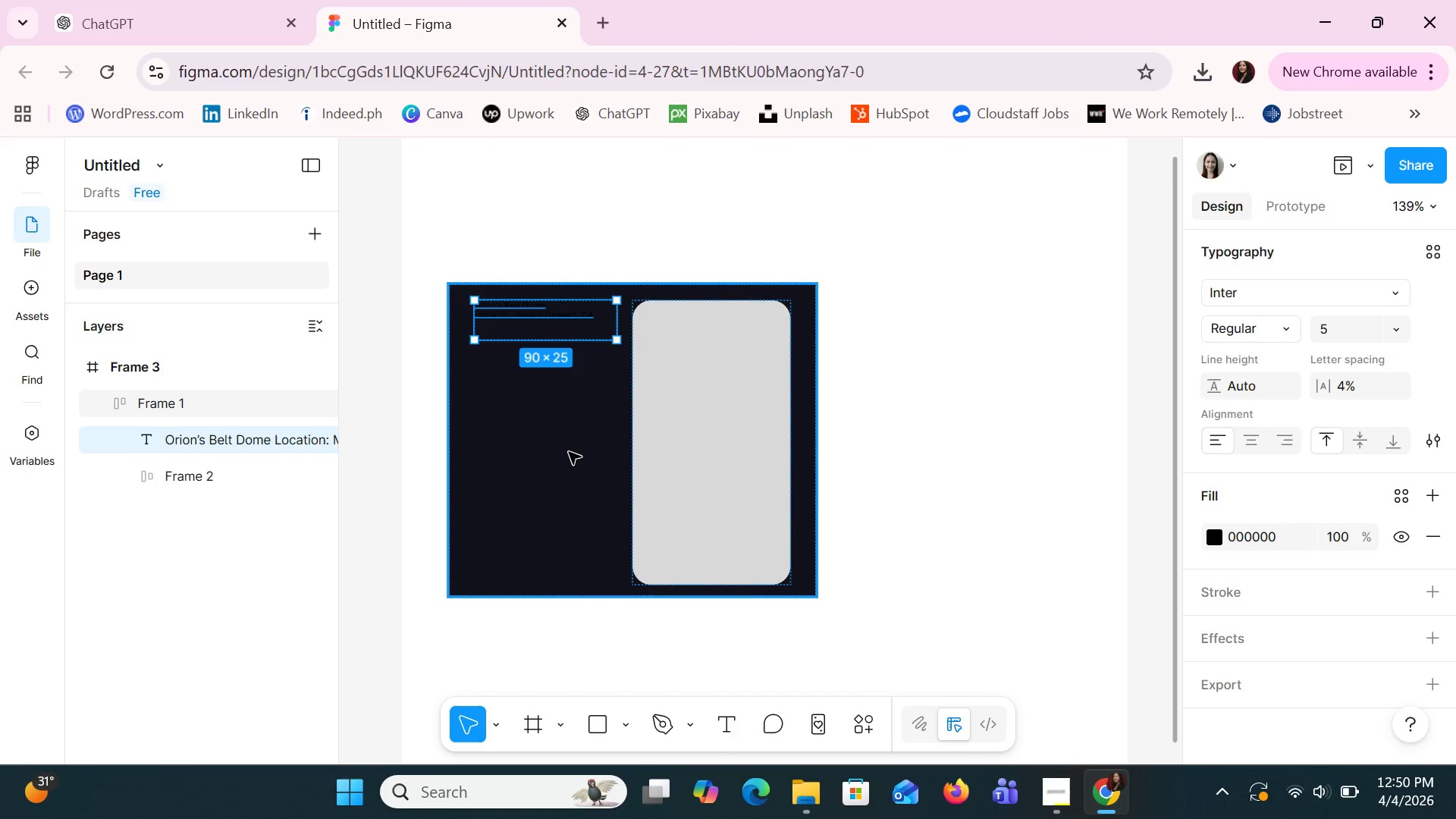 
hold_key(key=ControlLeft, duration=0.61)
 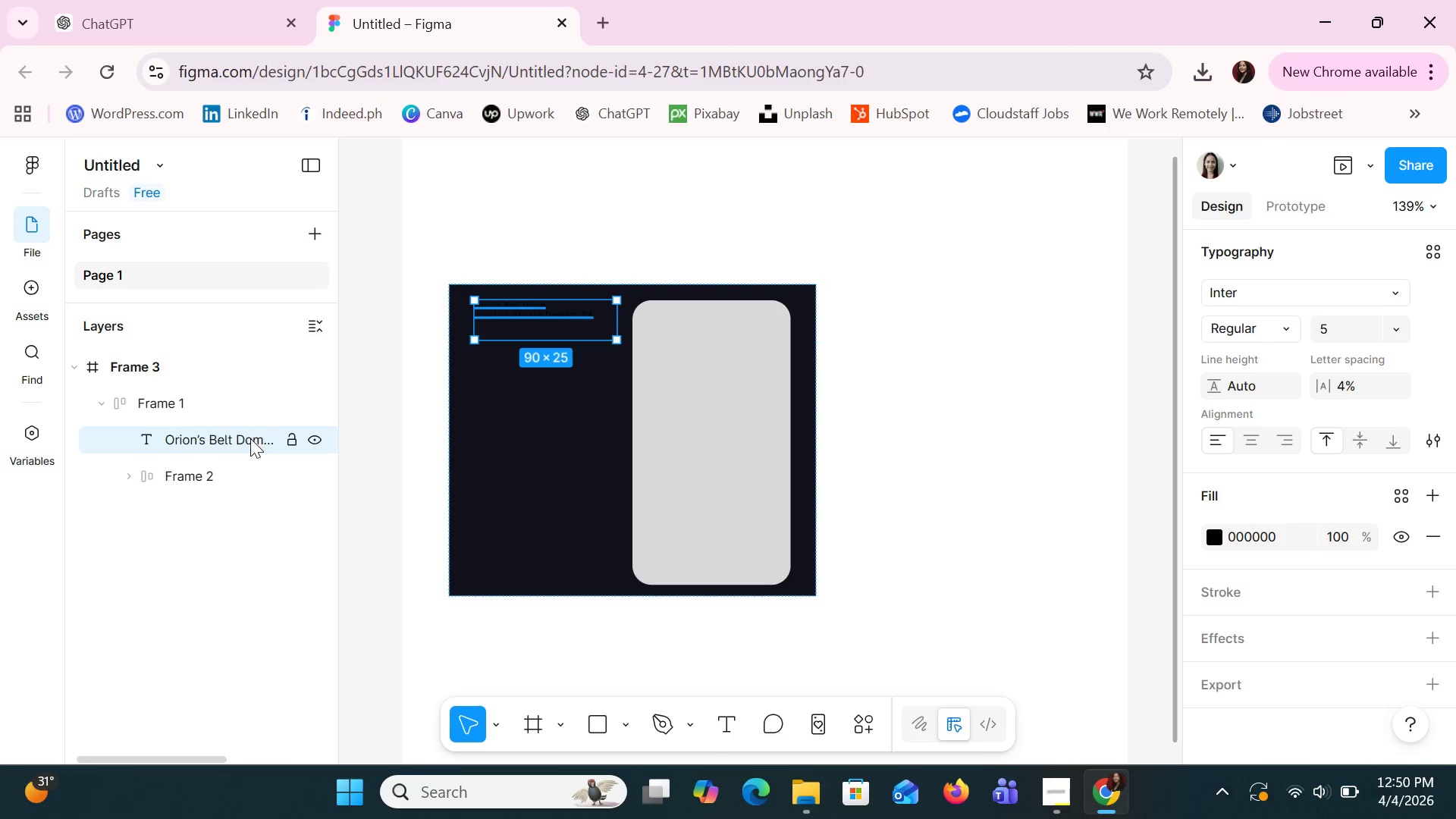 
left_click_drag(start_coordinate=[247, 438], to_coordinate=[231, 382])
 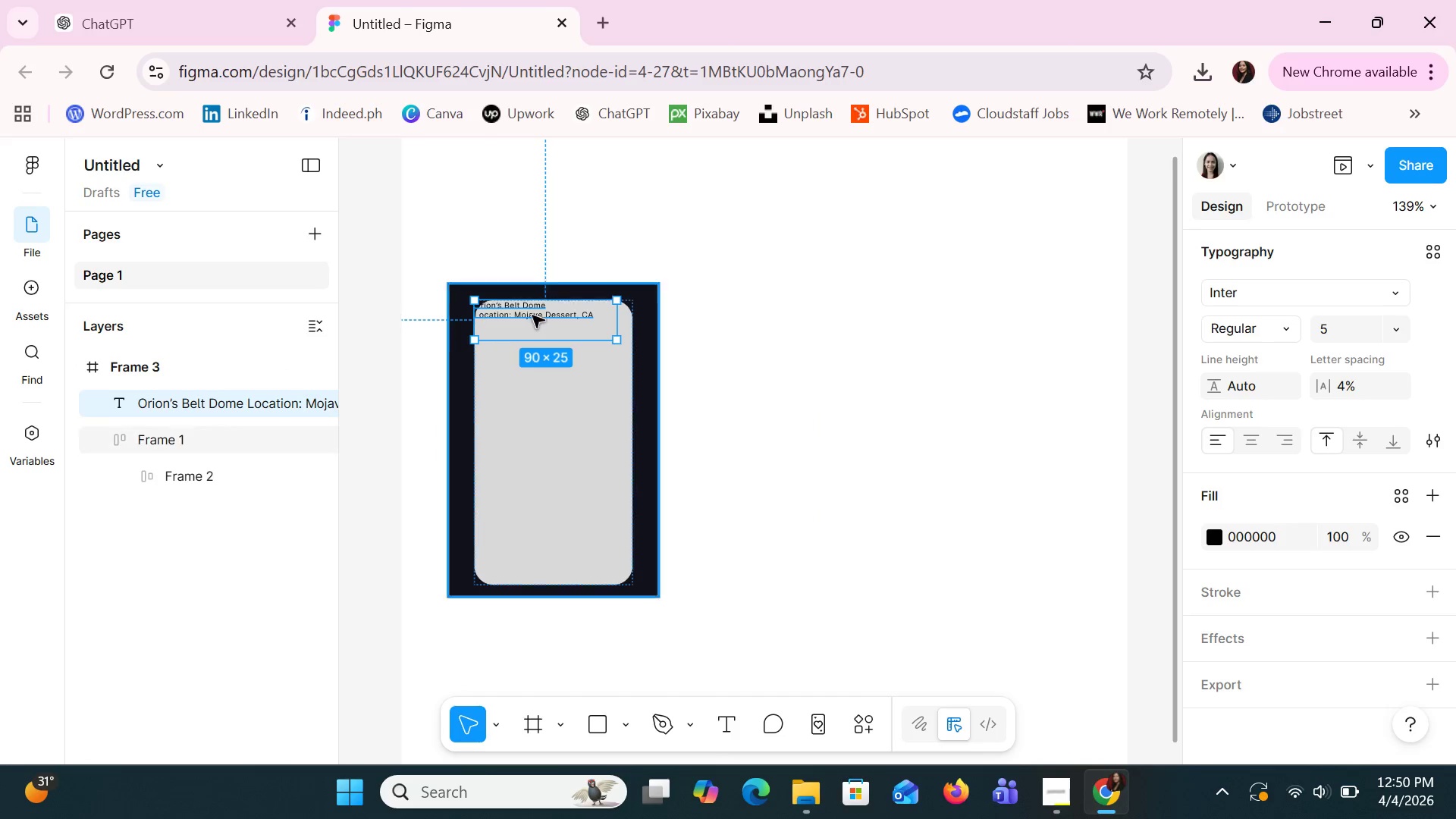 
left_click_drag(start_coordinate=[522, 311], to_coordinate=[542, 425])
 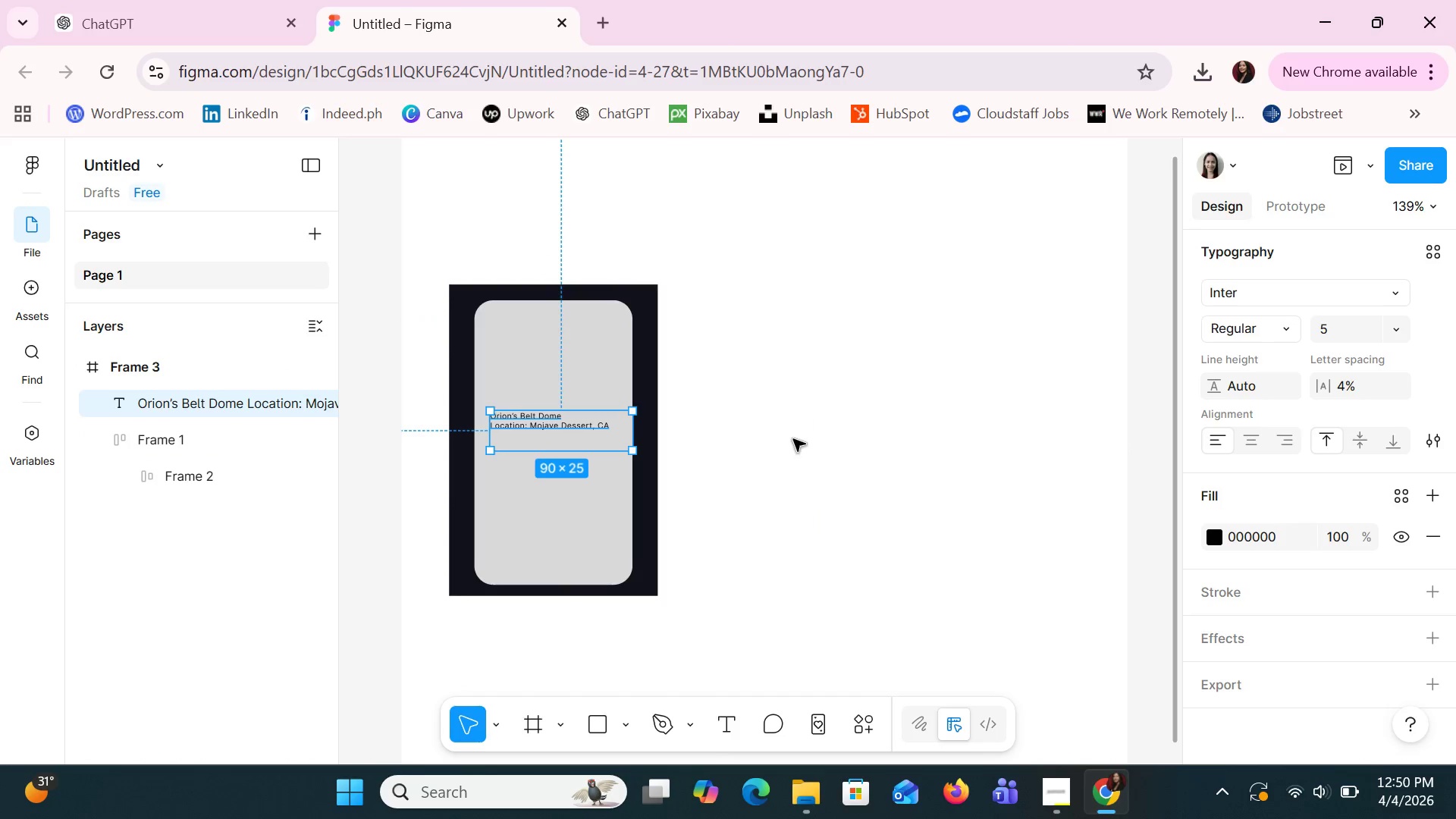 
right_click([793, 439])
 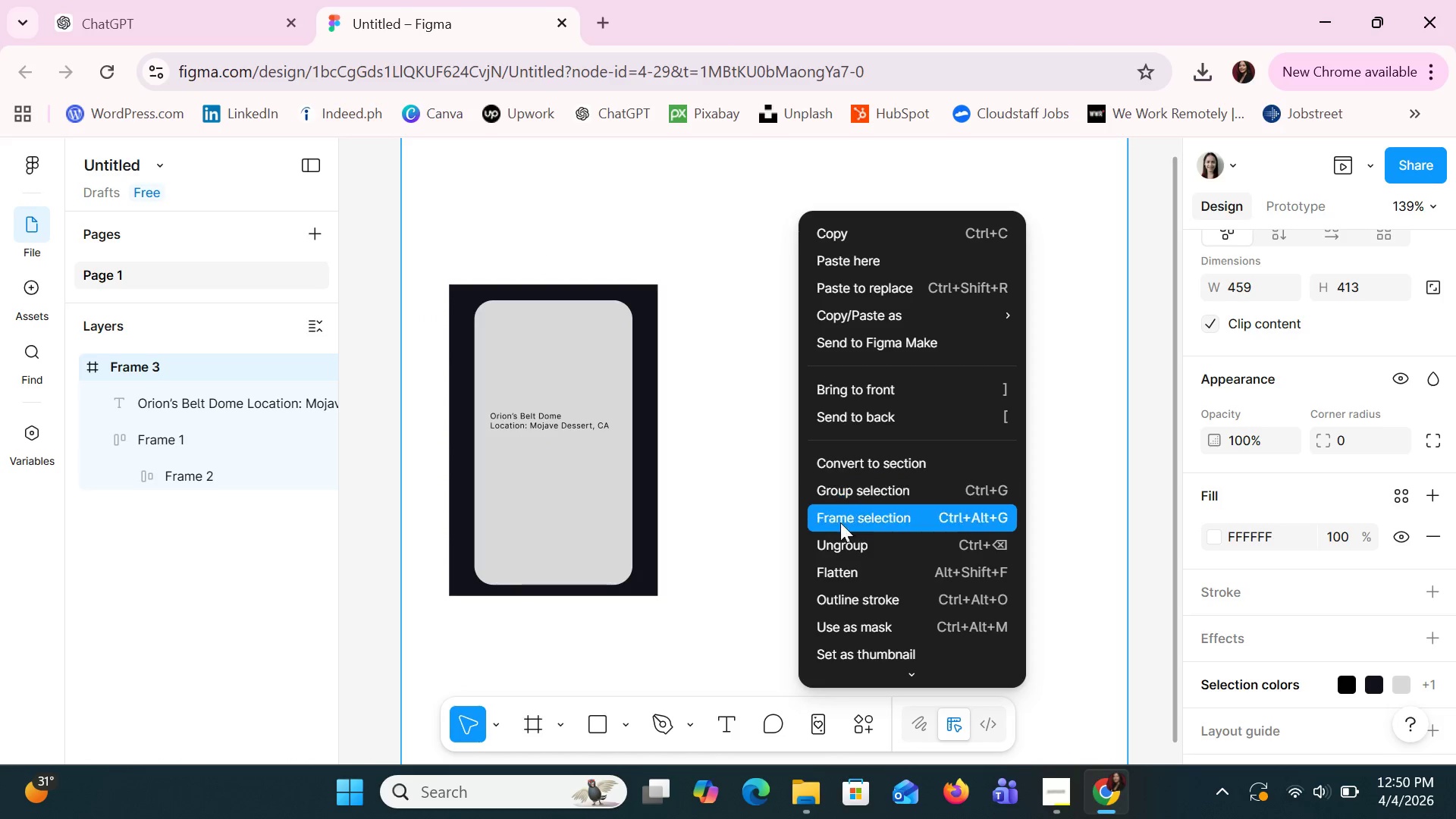 
scroll: coordinate [847, 533], scroll_direction: none, amount: 0.0
 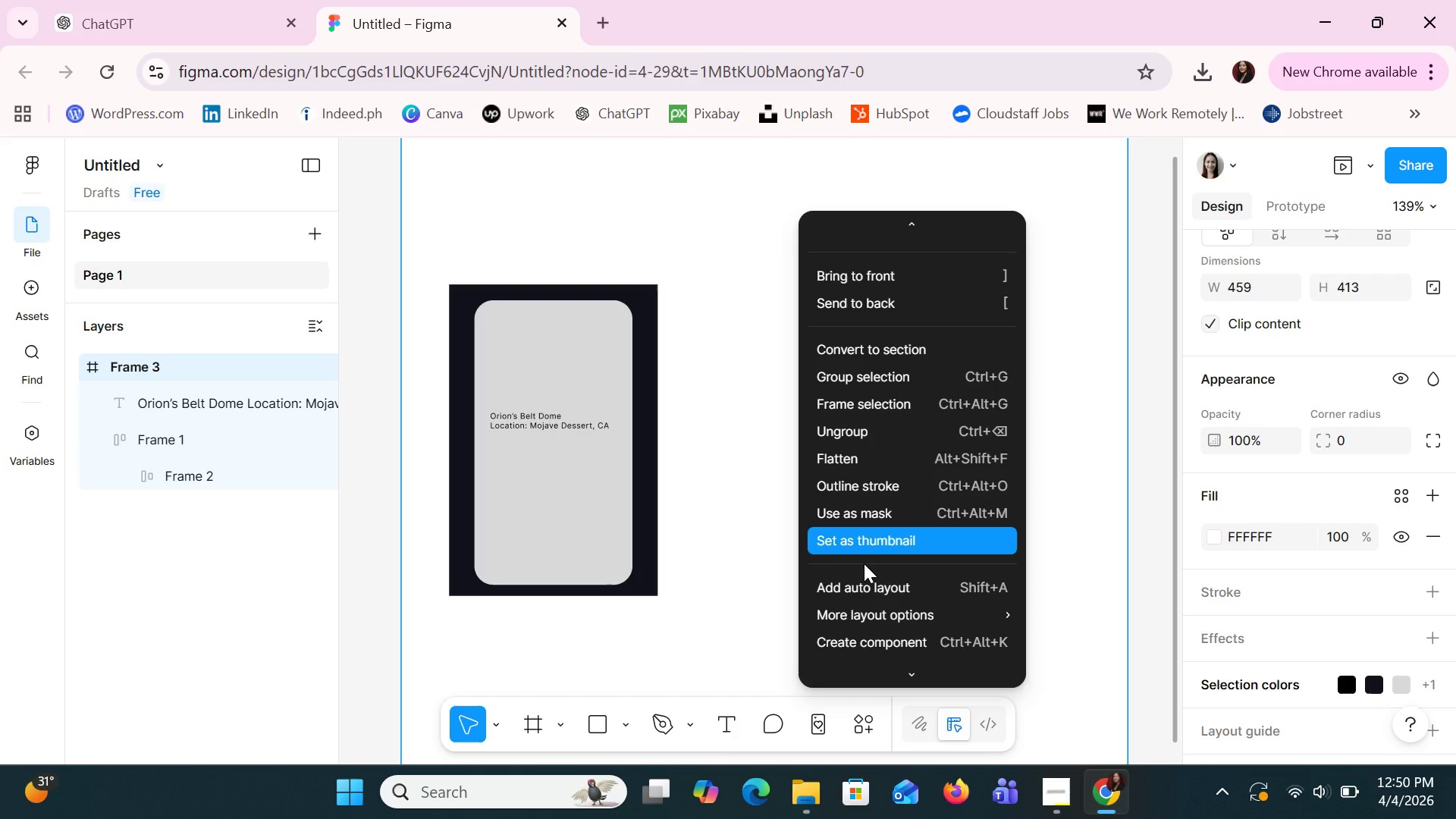 
scroll: coordinate [864, 563], scroll_direction: down, amount: 1.0
 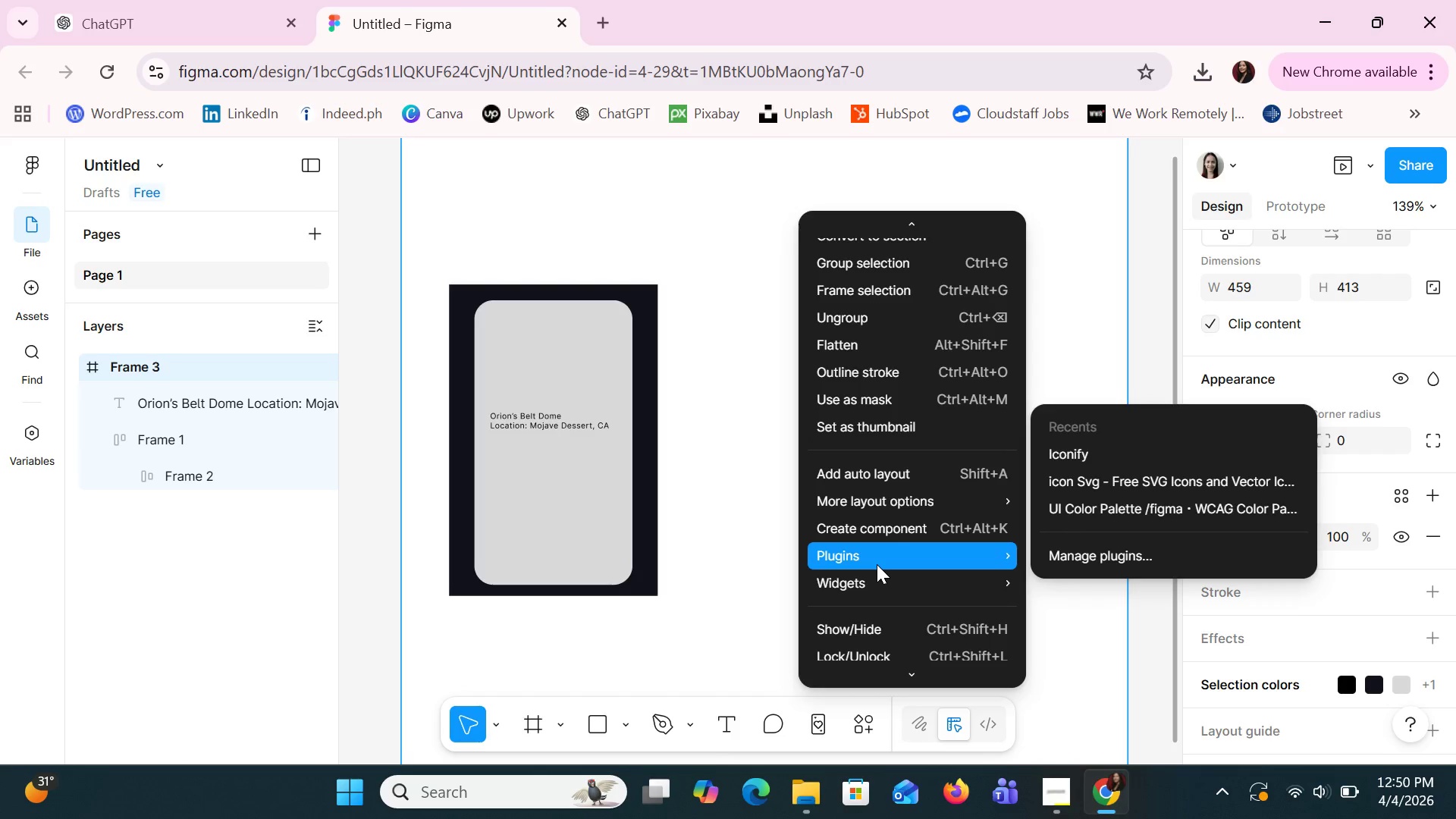 
left_click([1056, 461])
 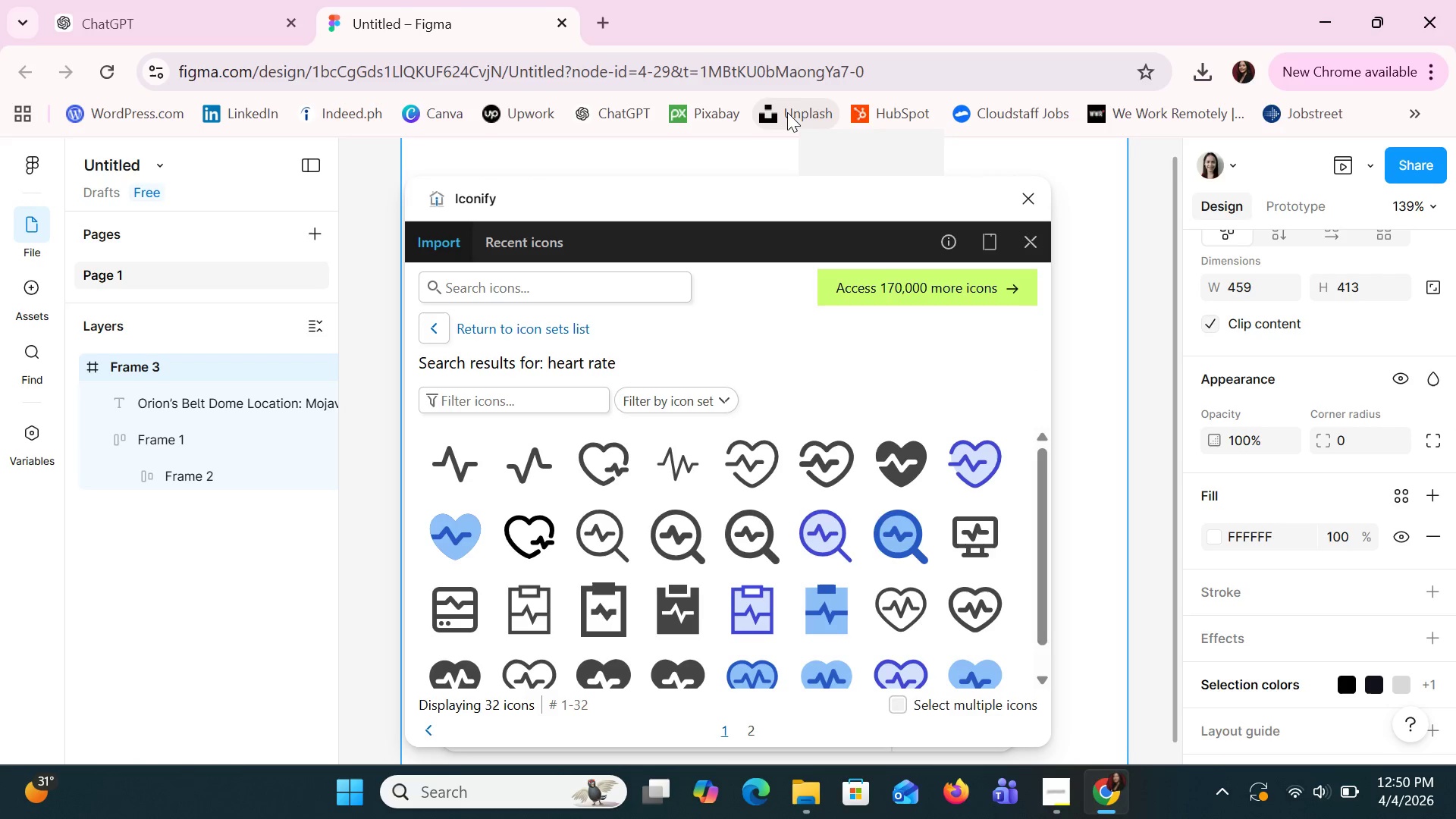 
wait(6.14)
 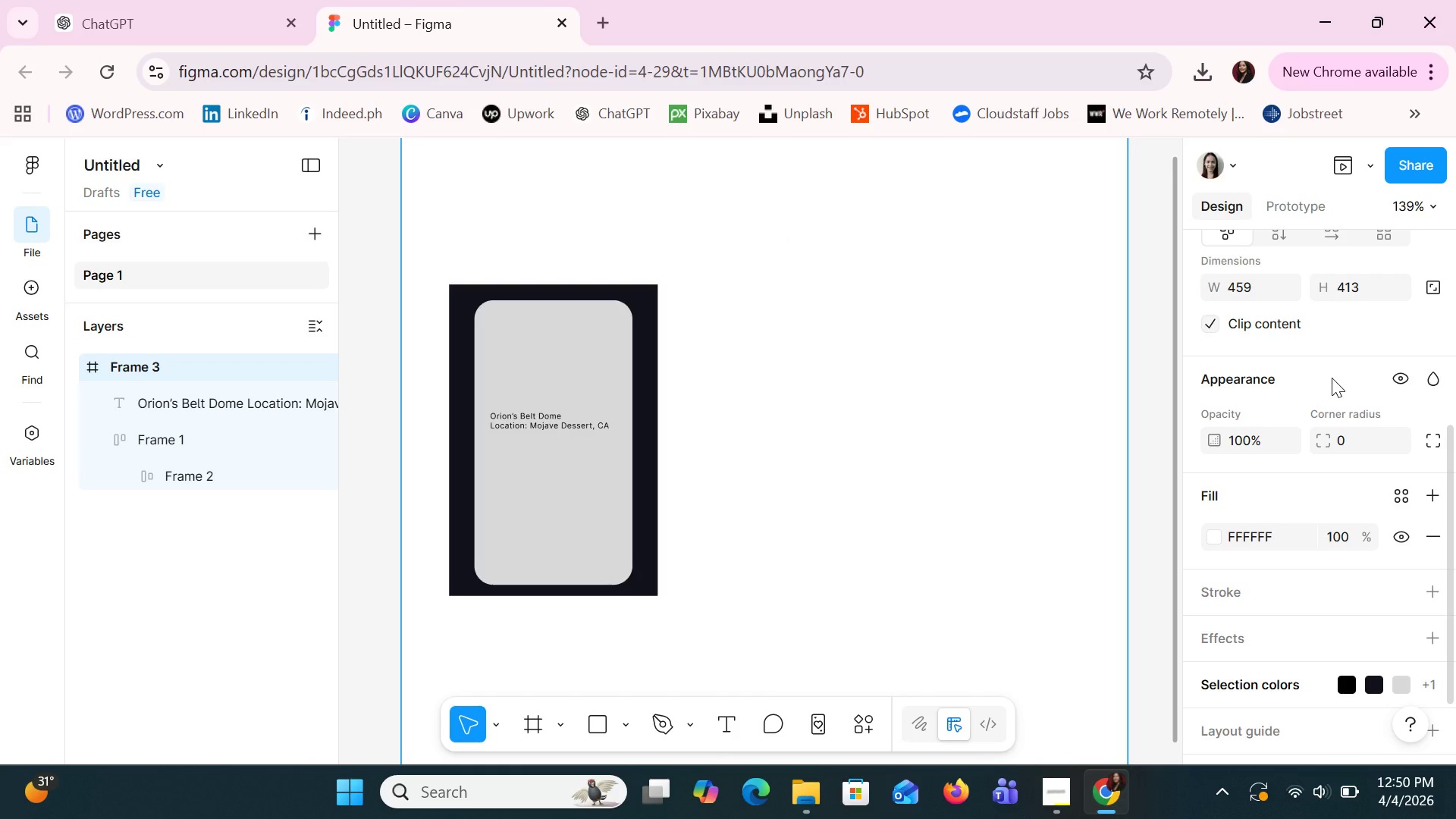 
left_click([467, 278])
 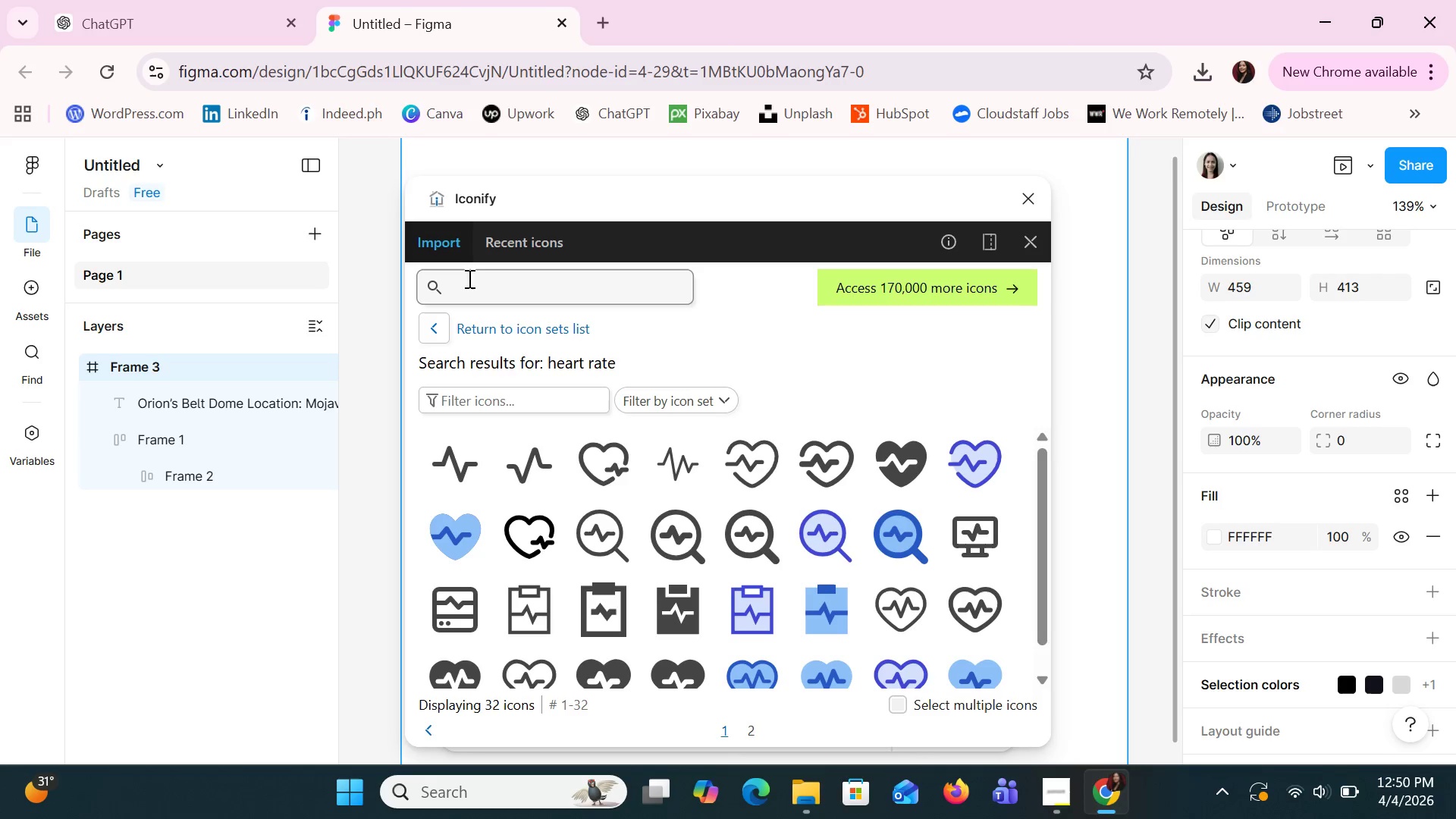 
type(image)
 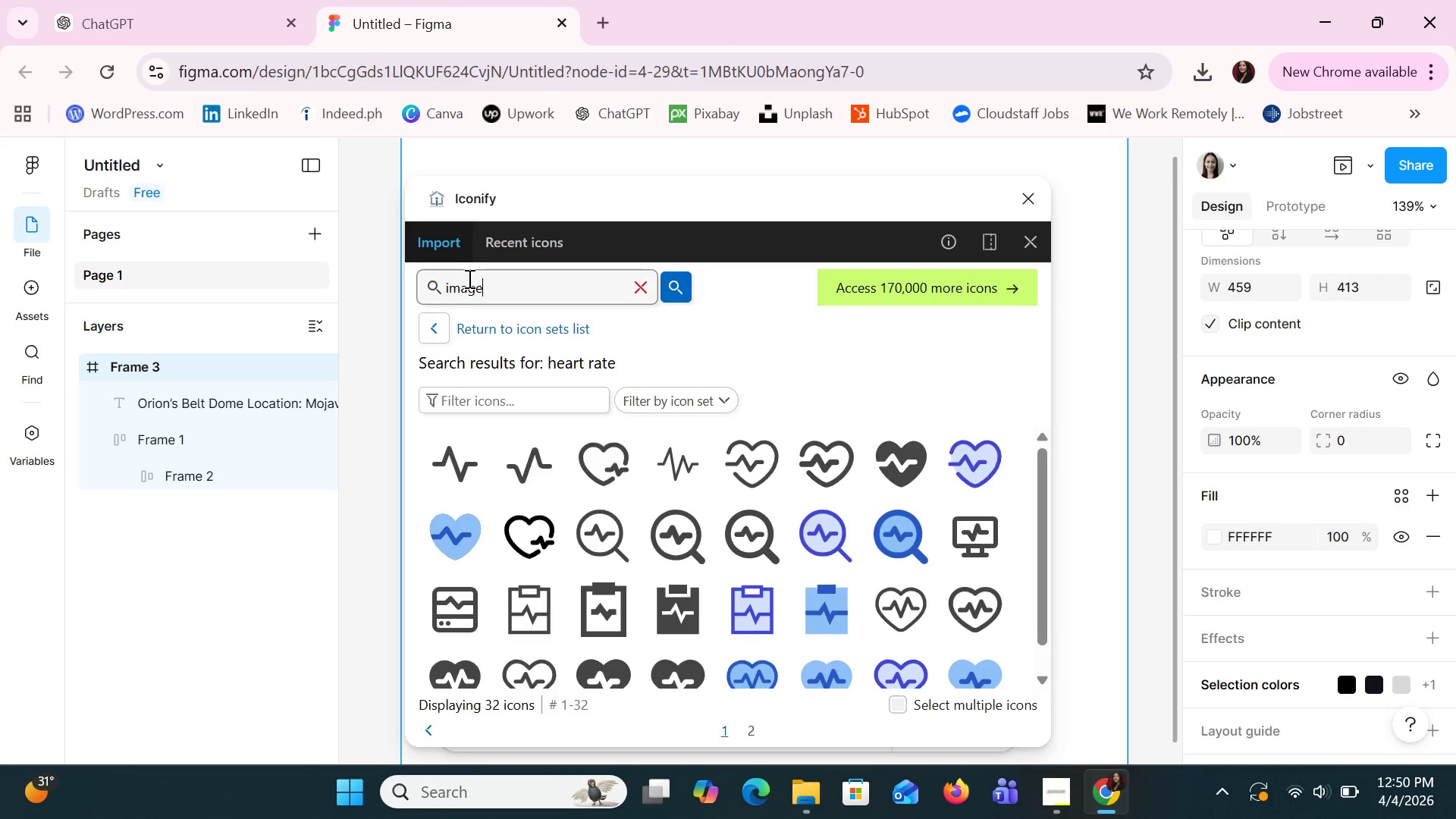 
key(Enter)
 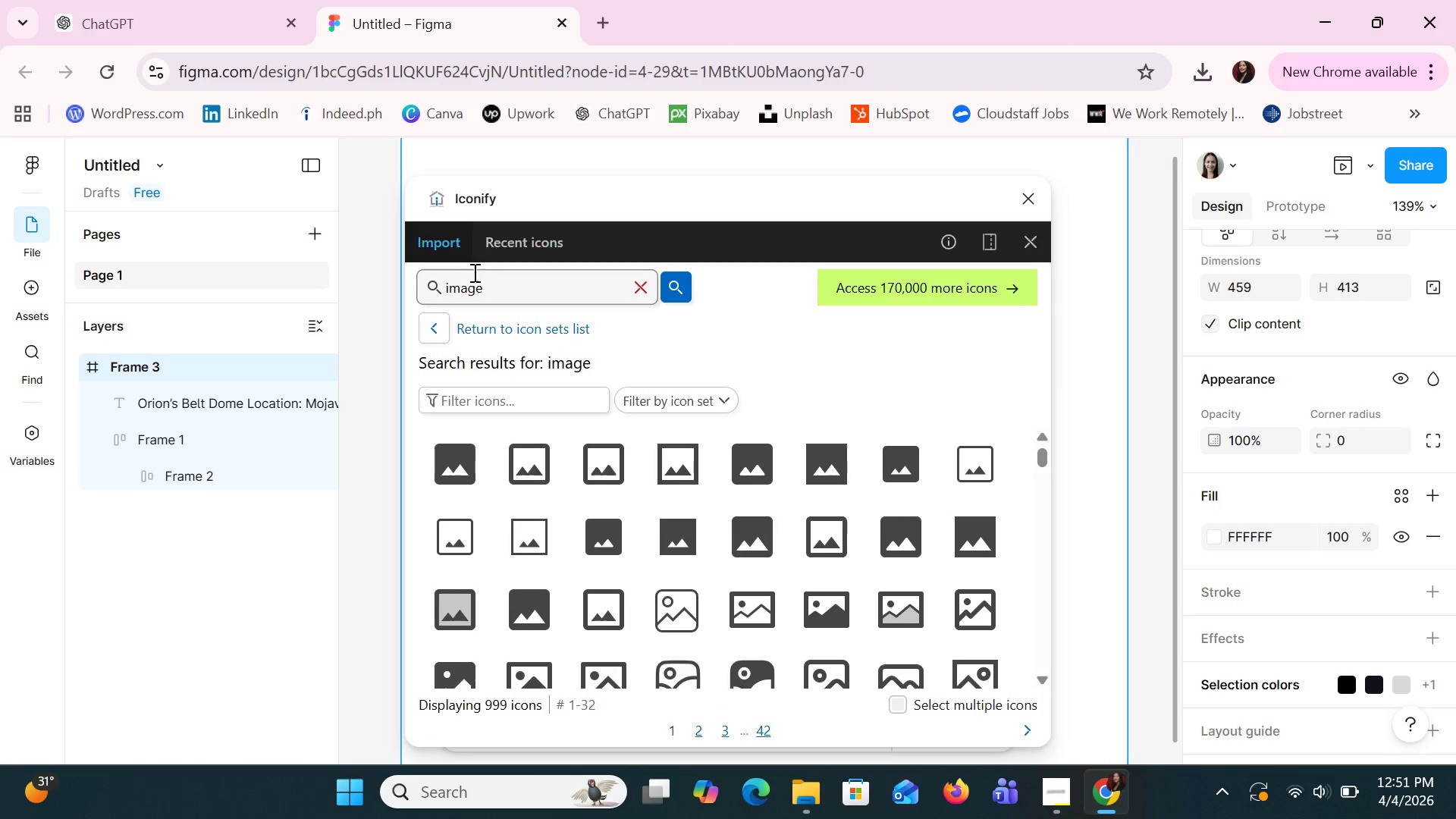 
wait(11.47)
 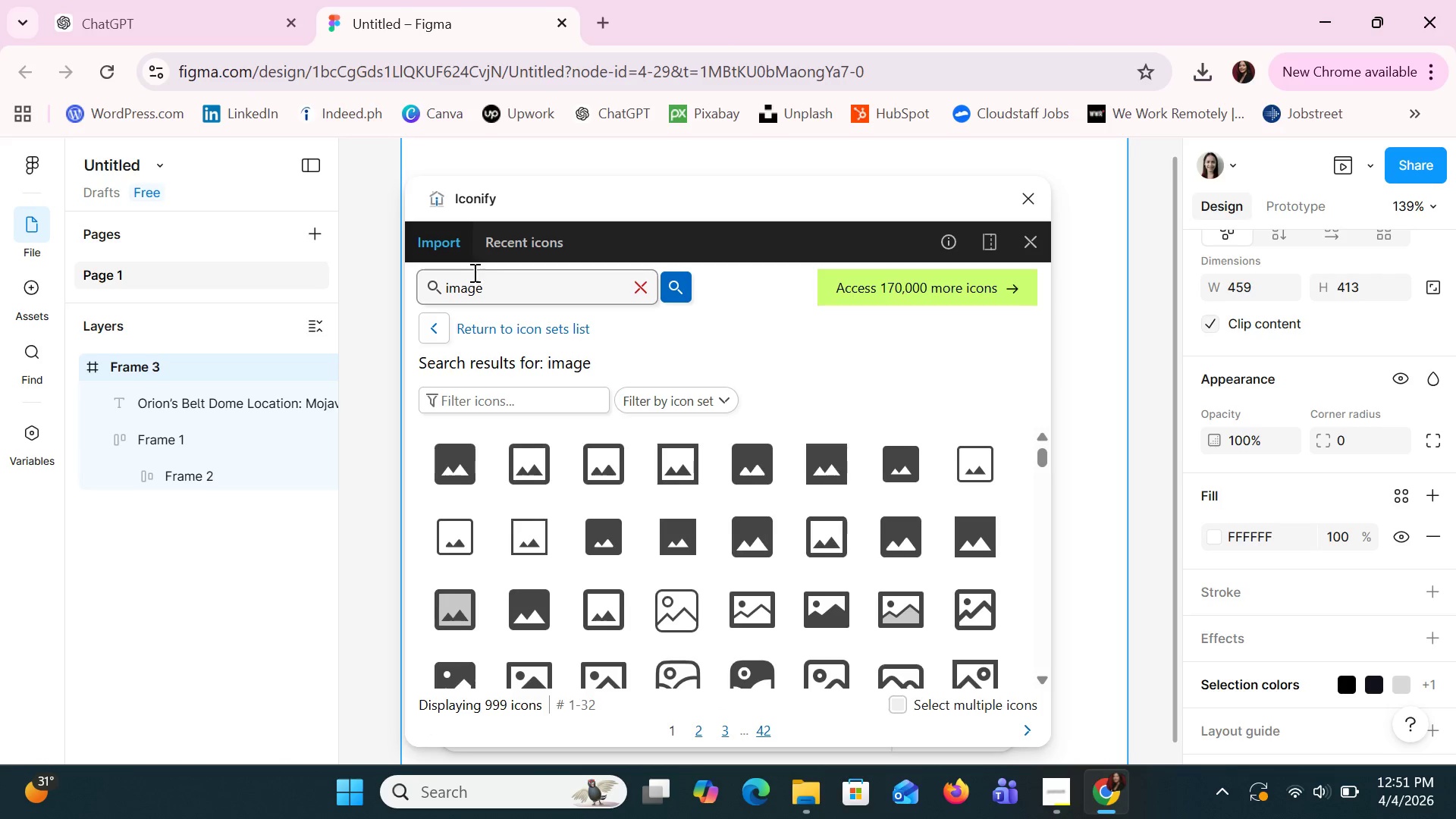 
scroll: coordinate [799, 510], scroll_direction: down, amount: 1.0
 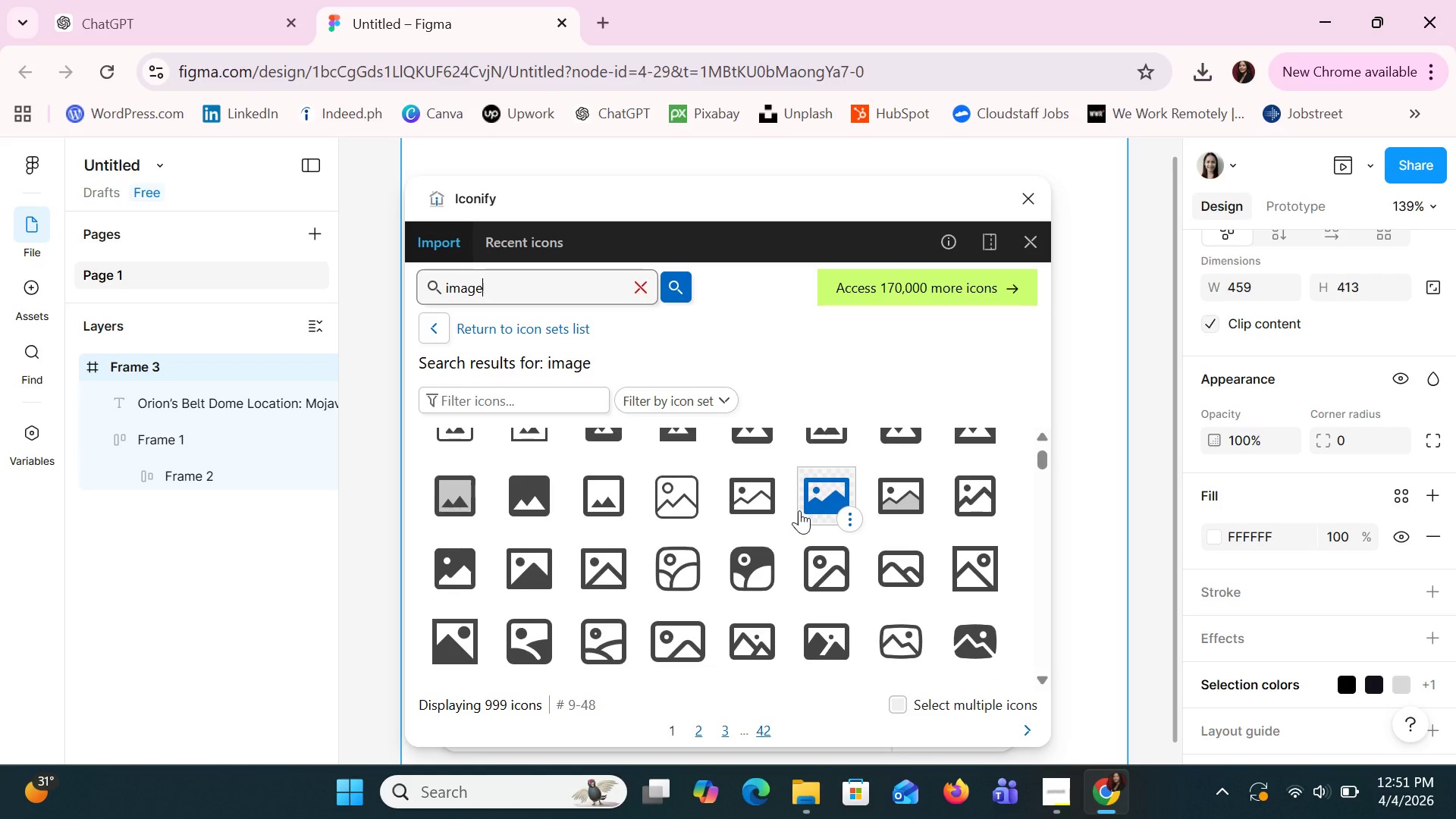 
mouse_move([867, 519])
 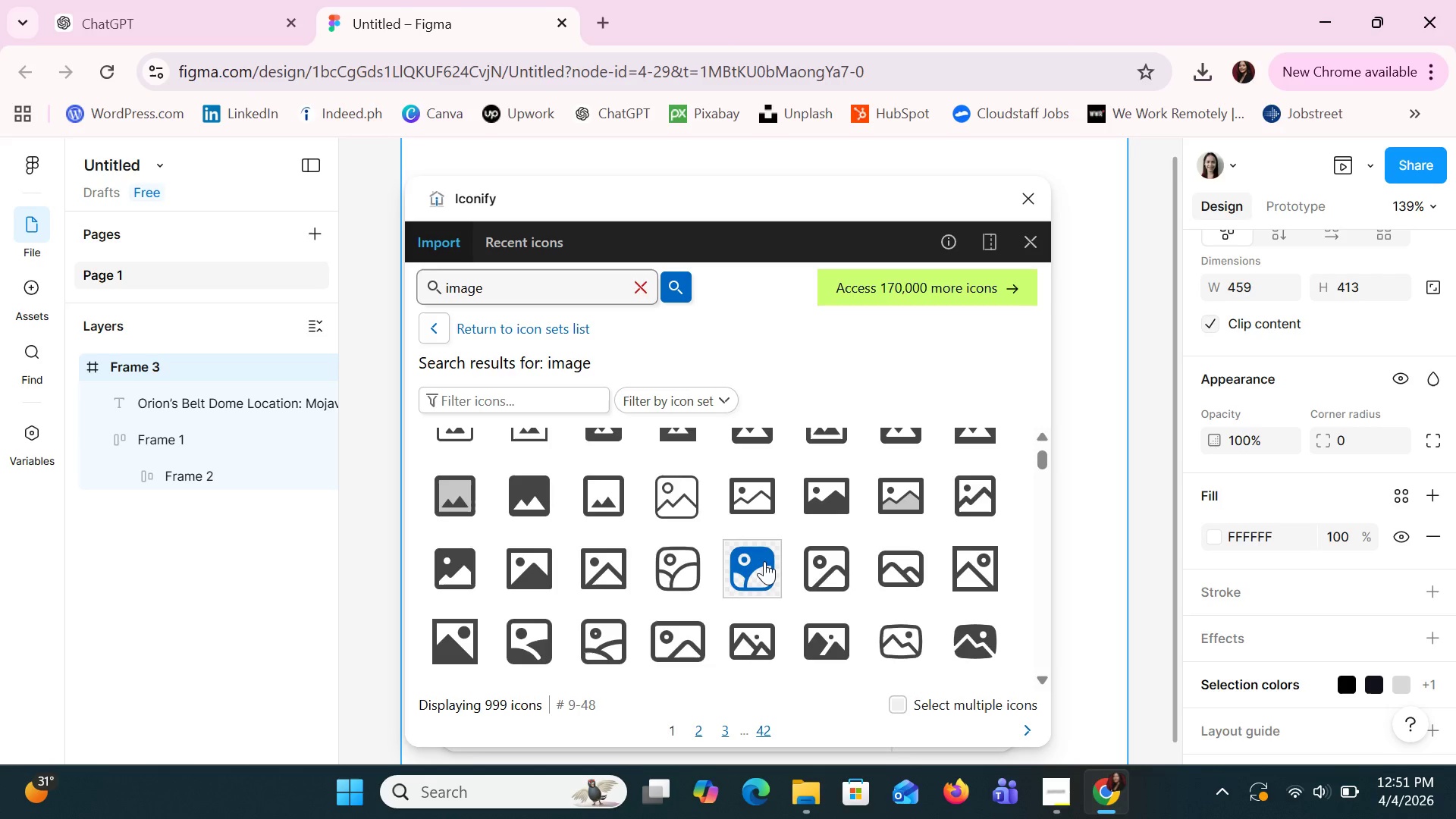 
scroll: coordinate [764, 561], scroll_direction: none, amount: 0.0
 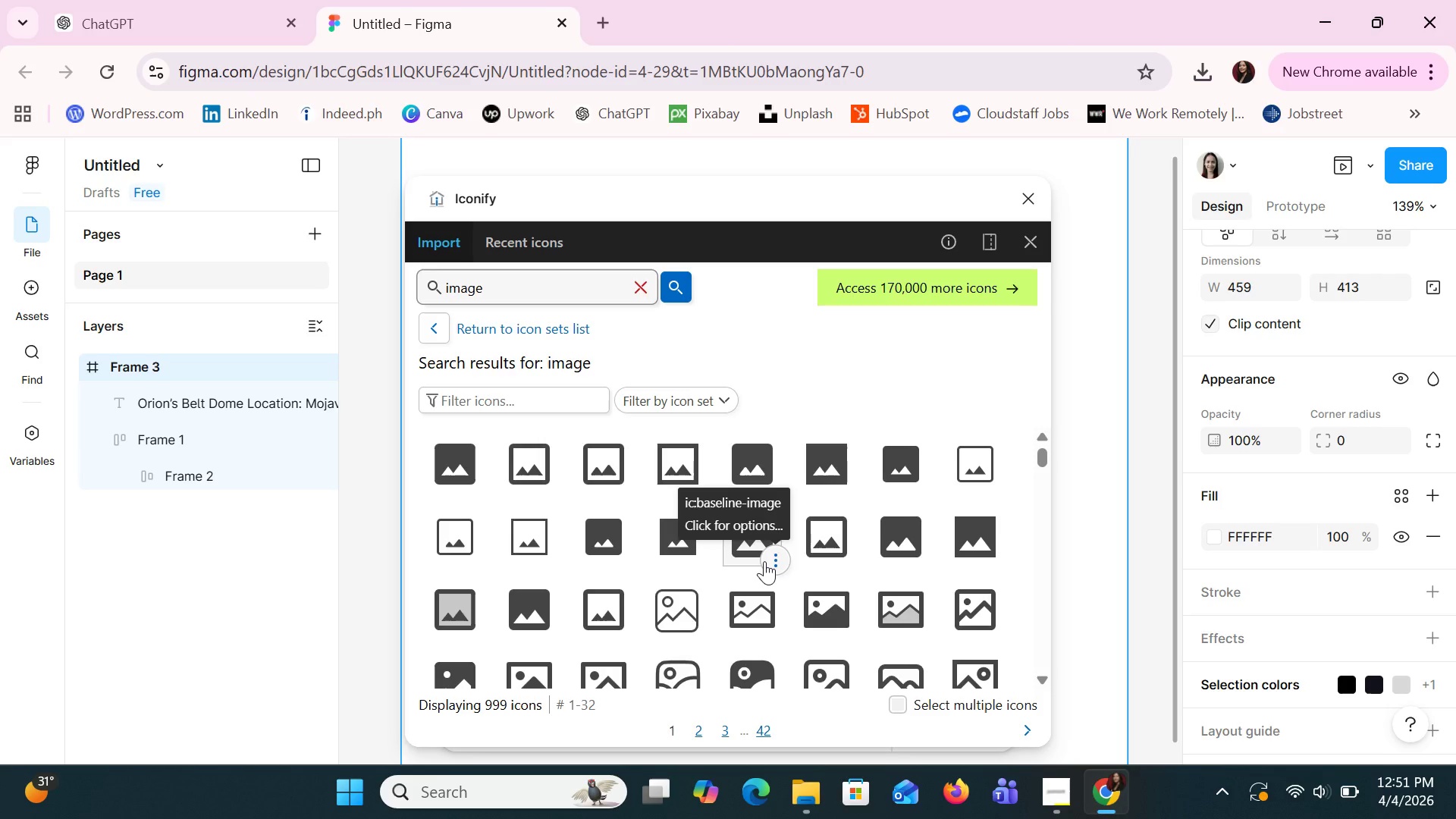 
scroll: coordinate [764, 561], scroll_direction: up, amount: 1.0
 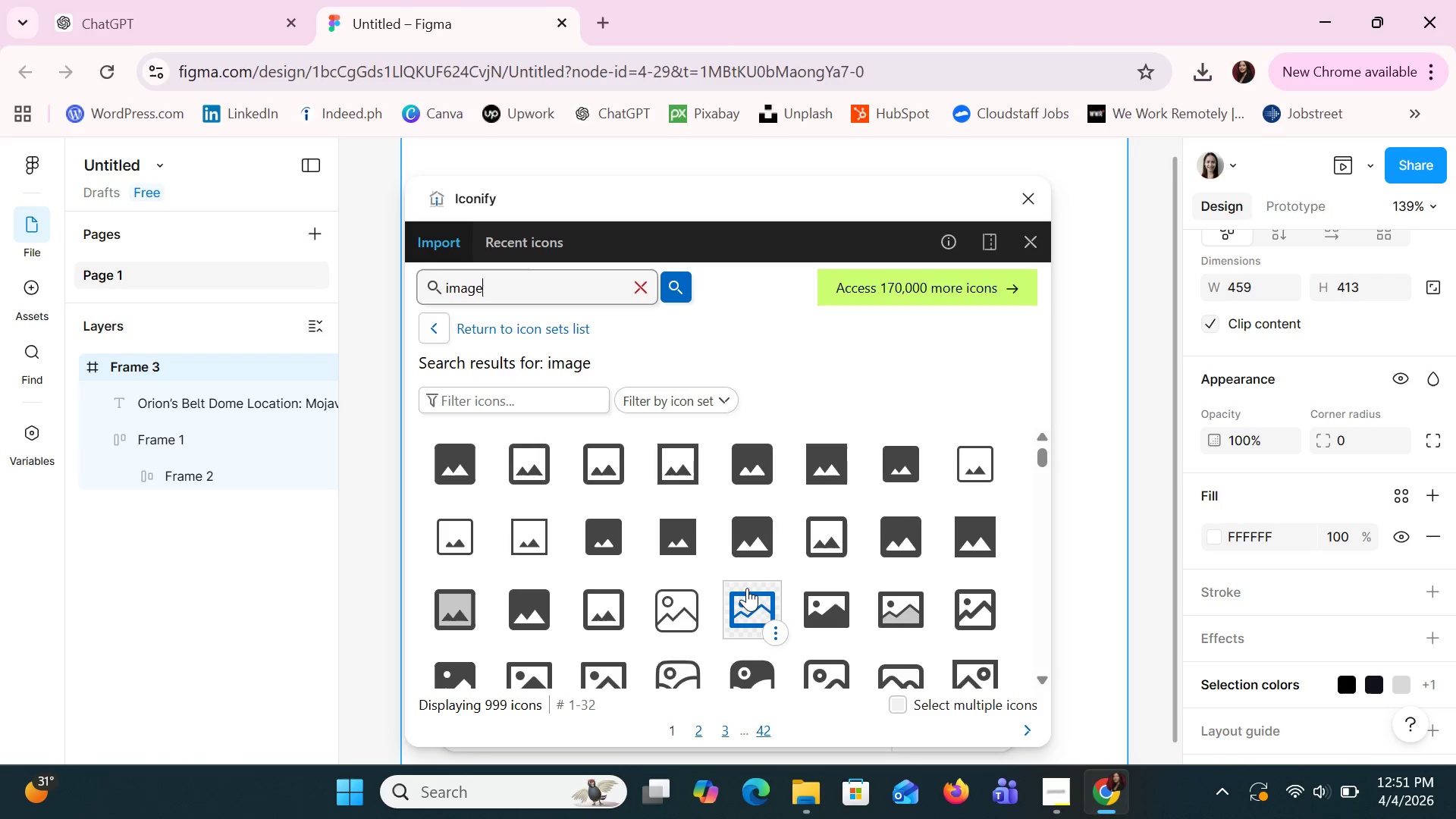 
mouse_move([755, 510])
 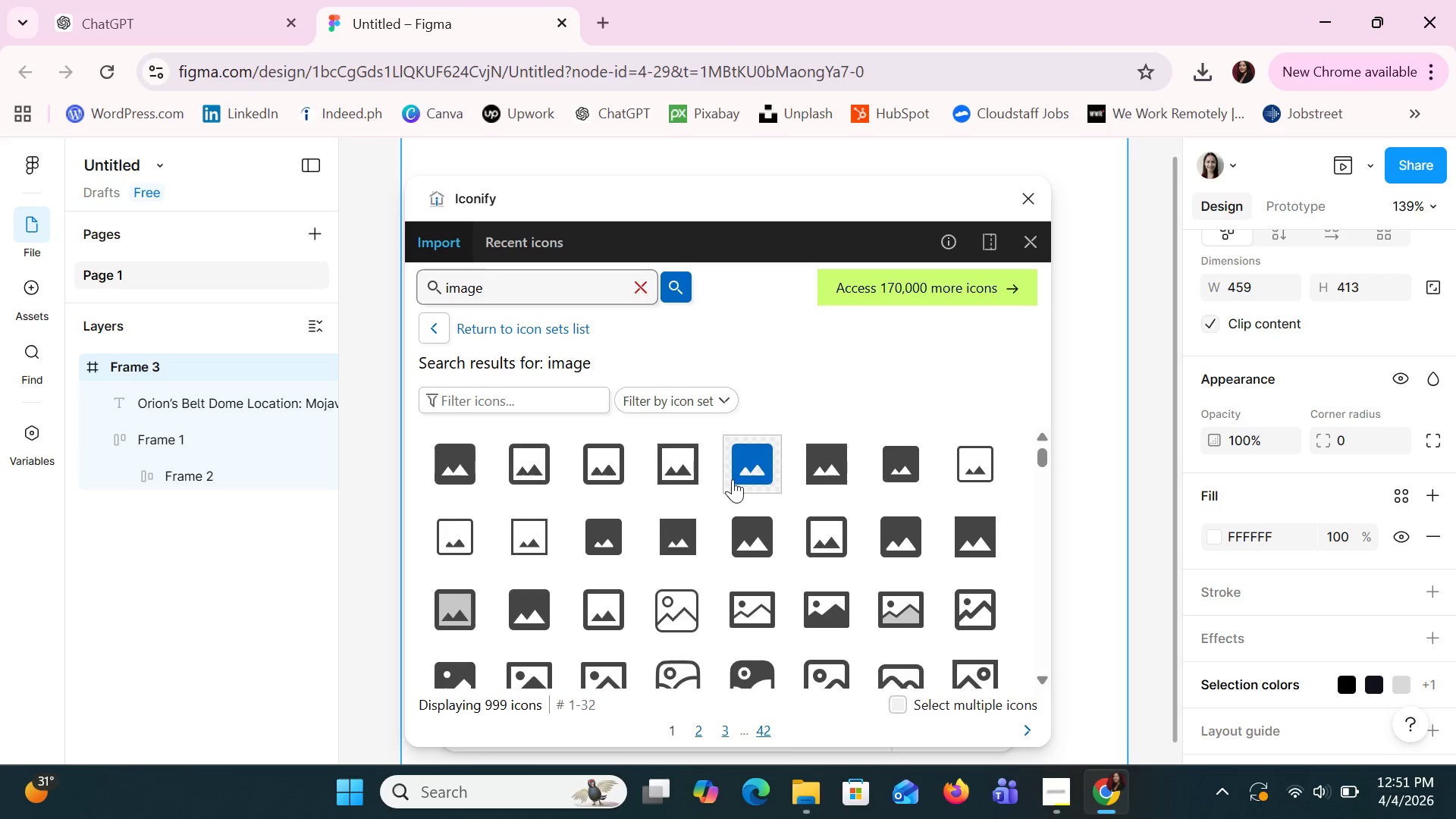 
left_click_drag(start_coordinate=[733, 479], to_coordinate=[1071, 487])
 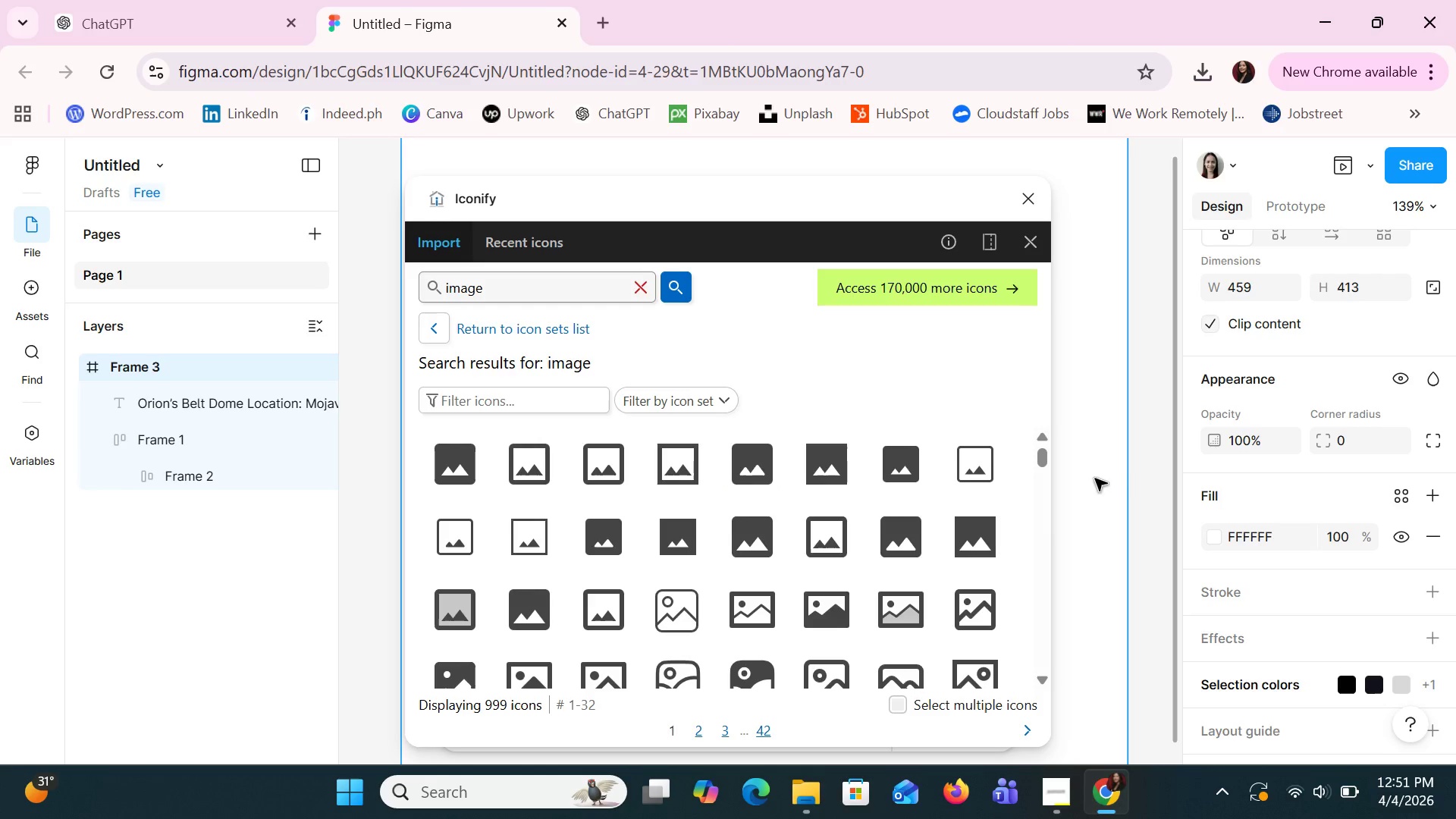 
left_click([1095, 479])
 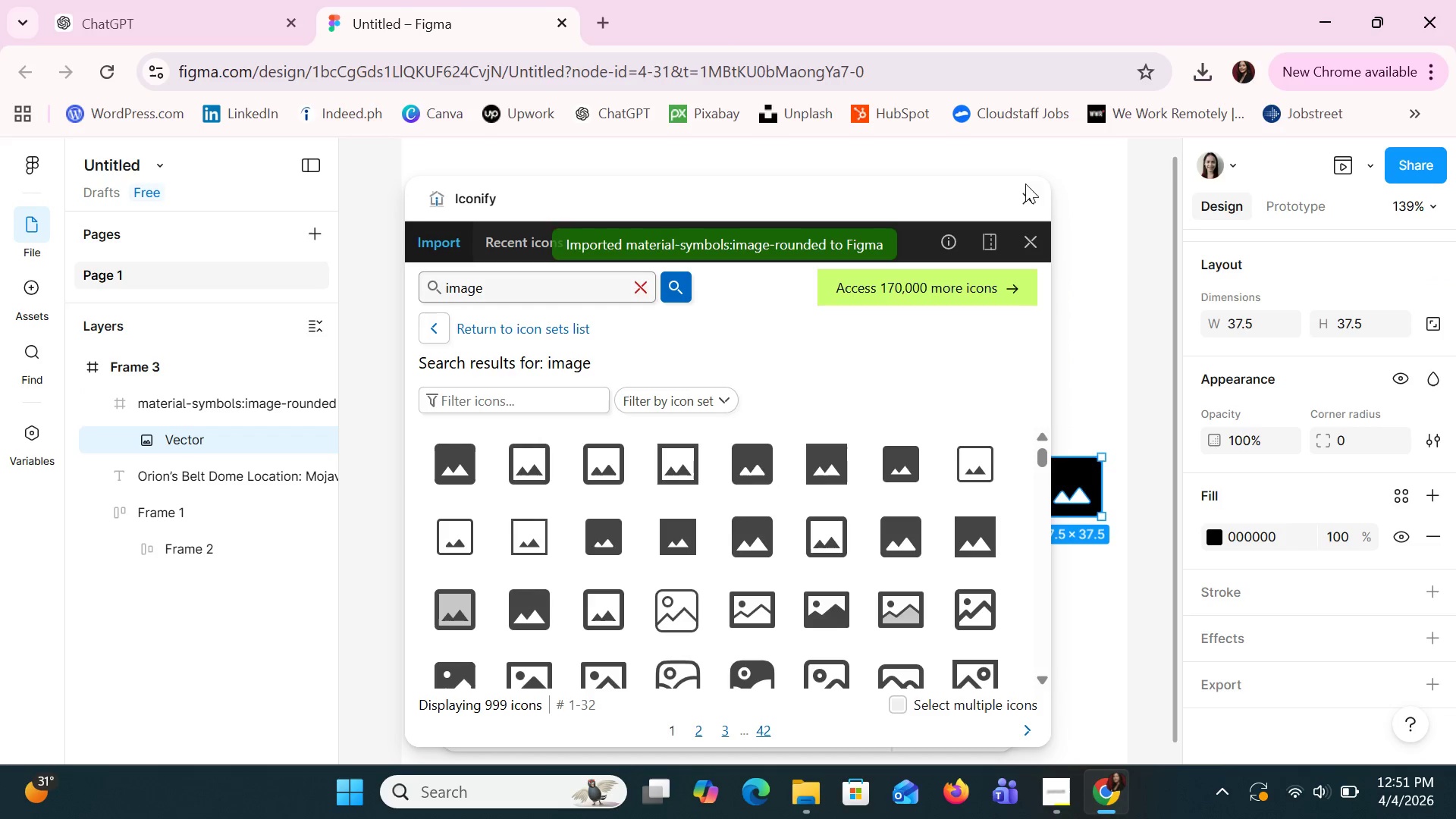 
left_click([1028, 190])
 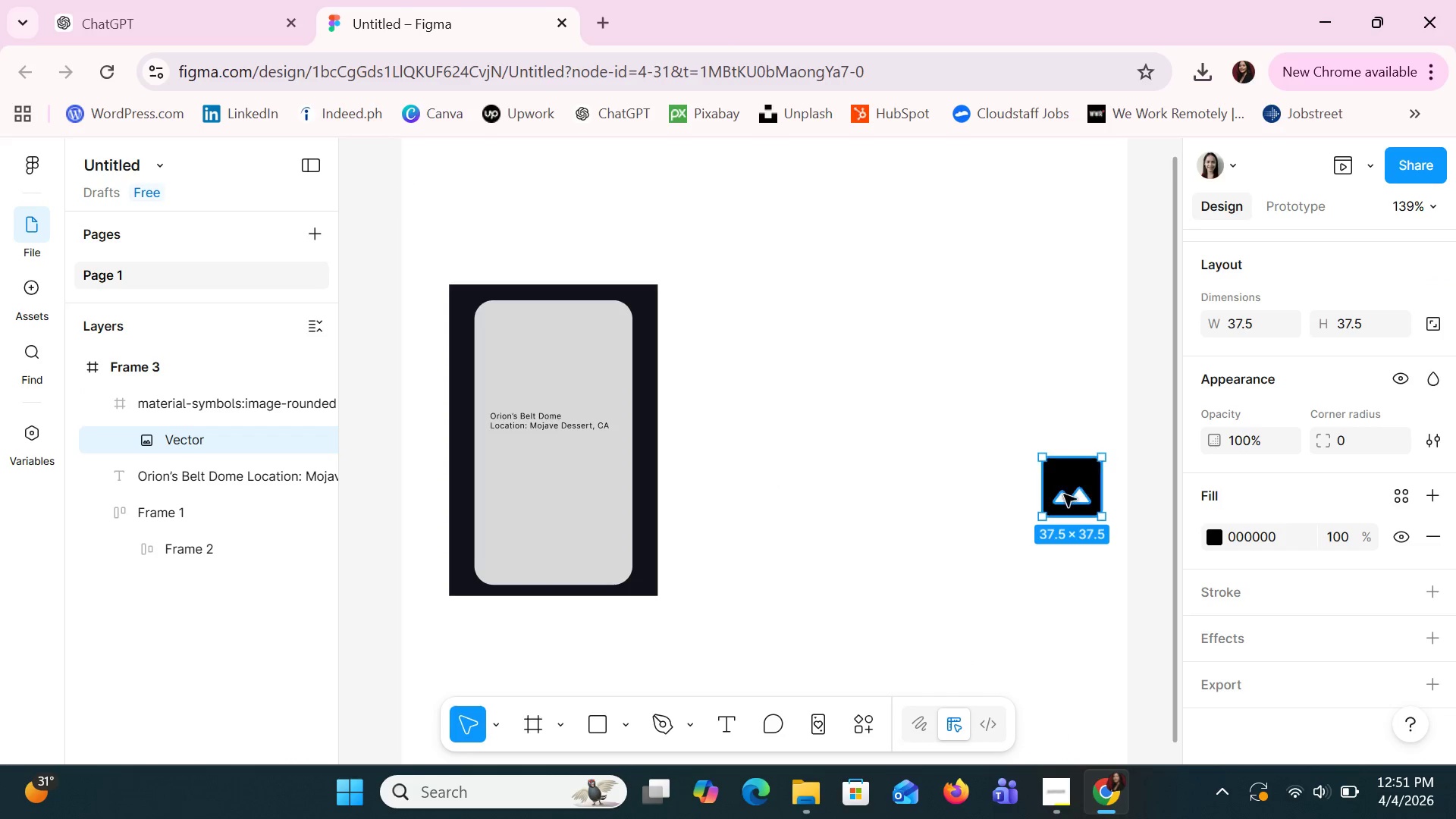 
left_click_drag(start_coordinate=[1076, 488], to_coordinate=[556, 364])
 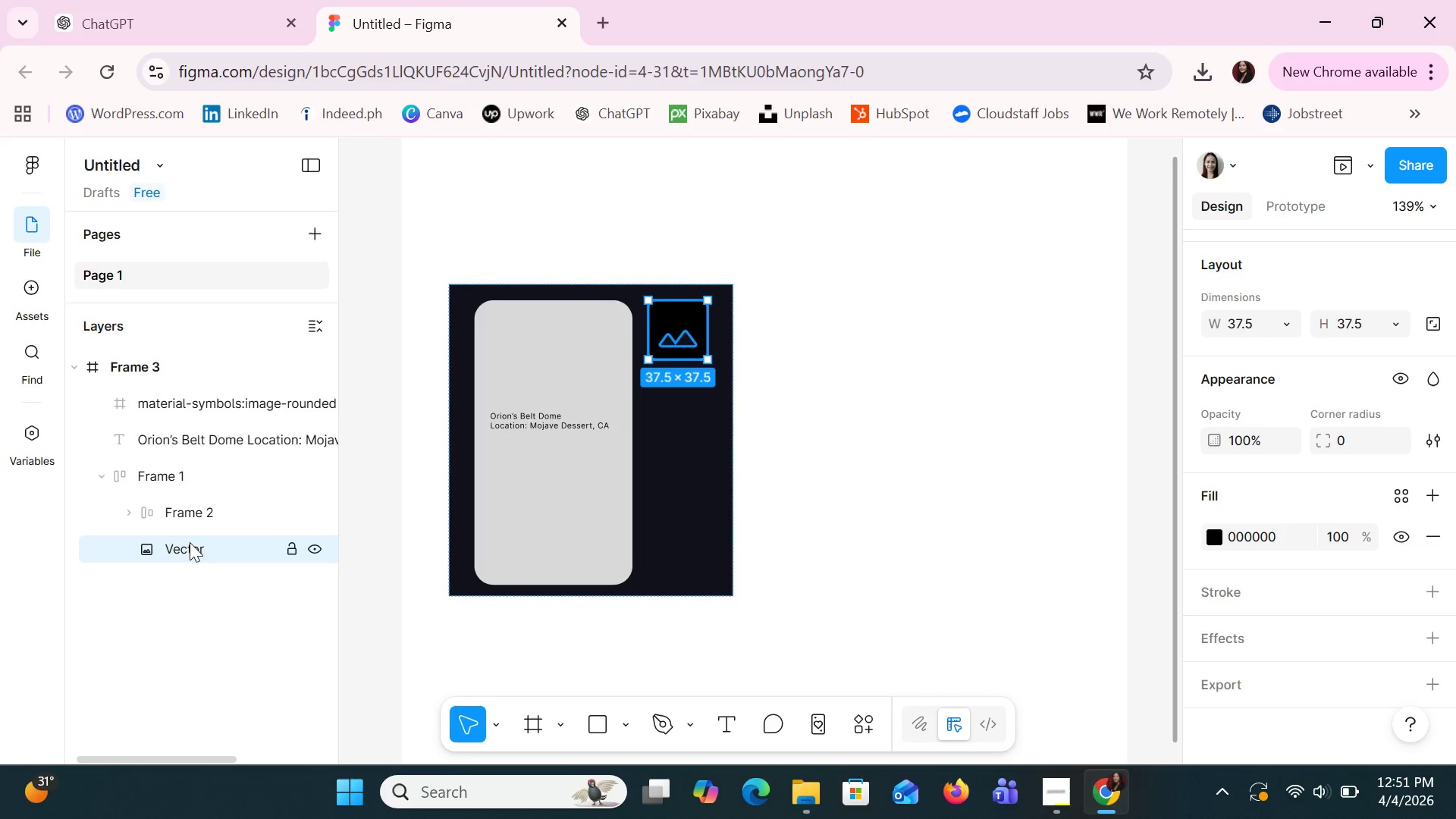 
left_click_drag(start_coordinate=[180, 507], to_coordinate=[180, 380])
 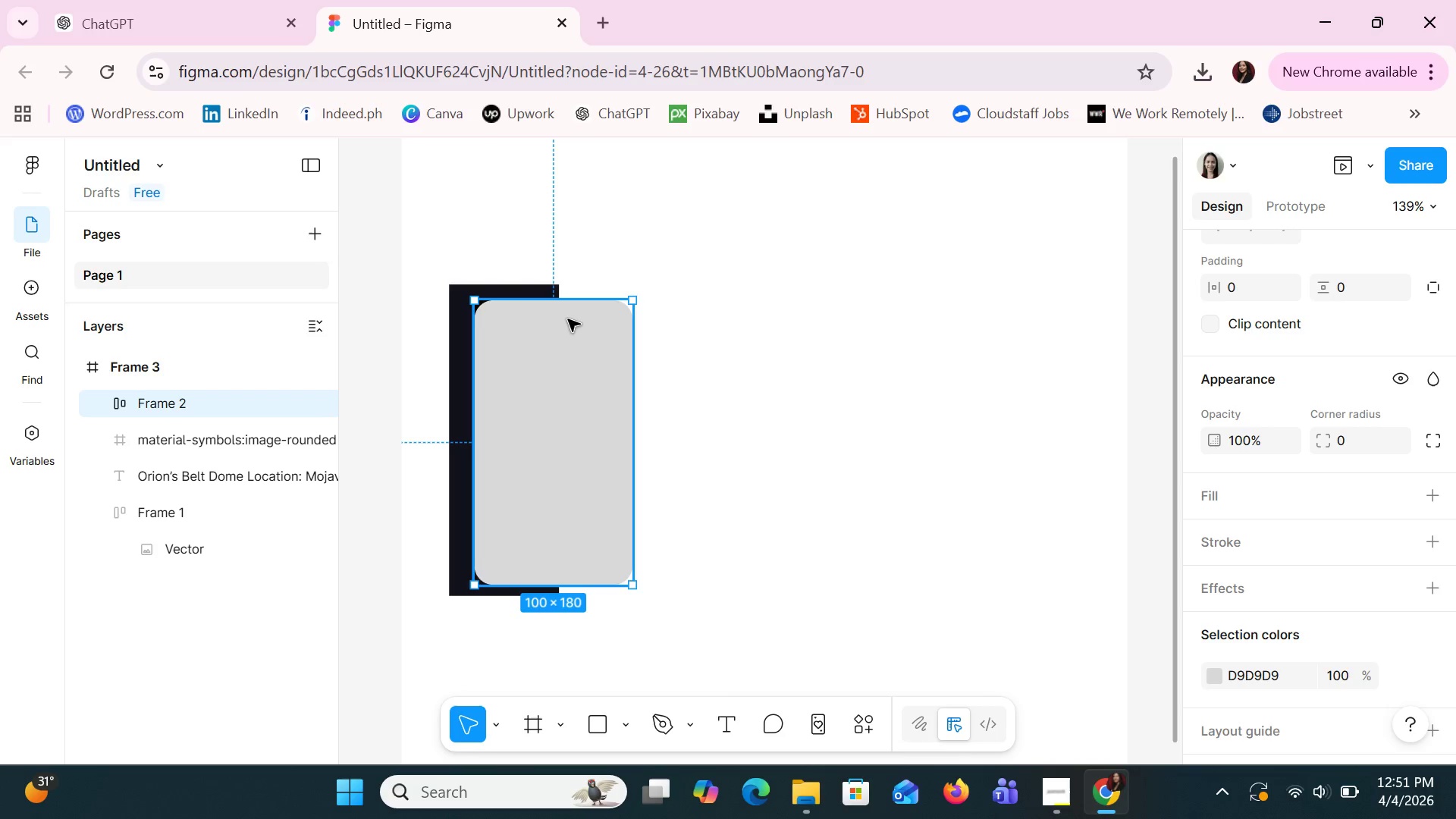 
key(Control+Z)
 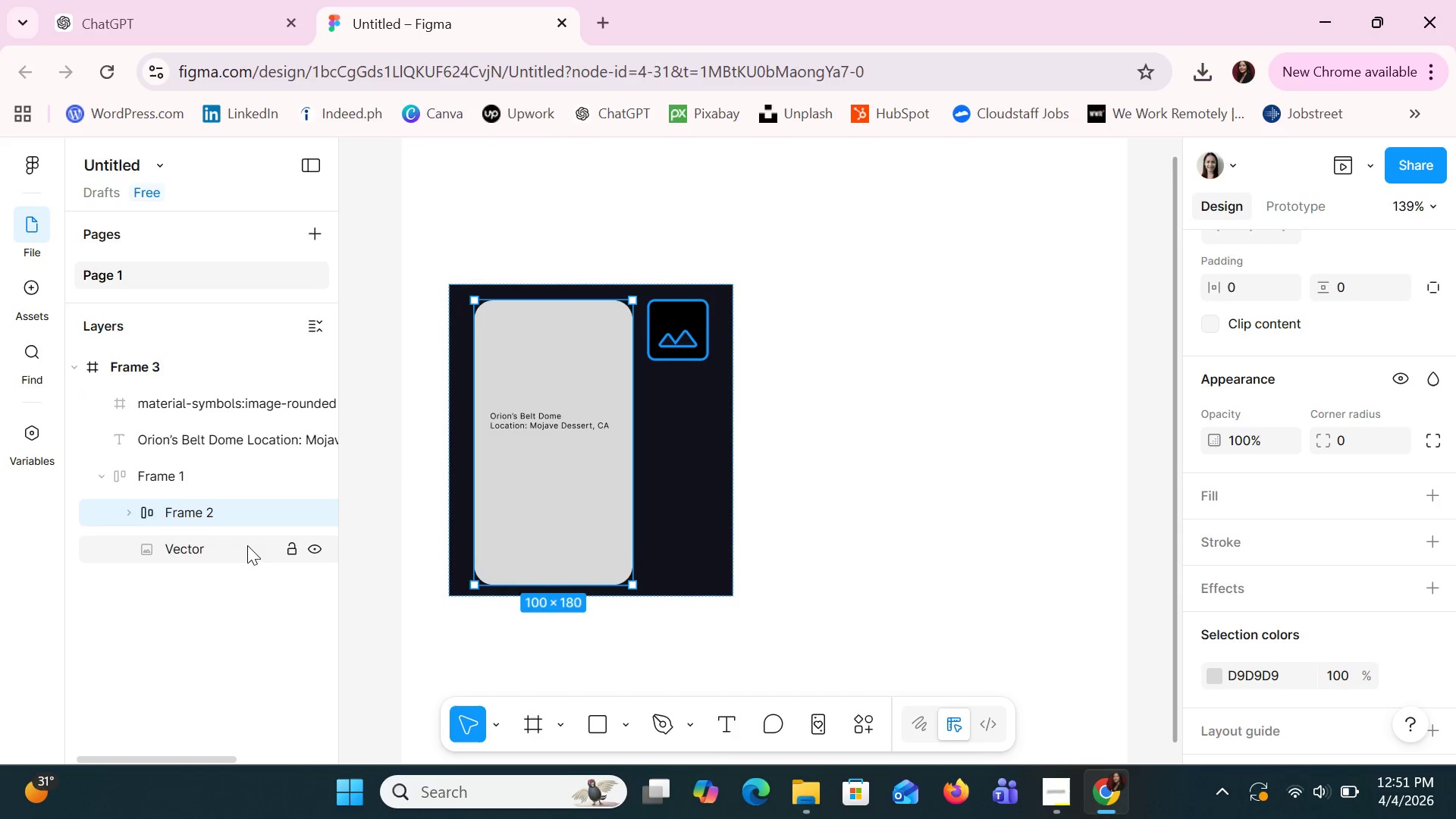 
left_click([247, 545])
 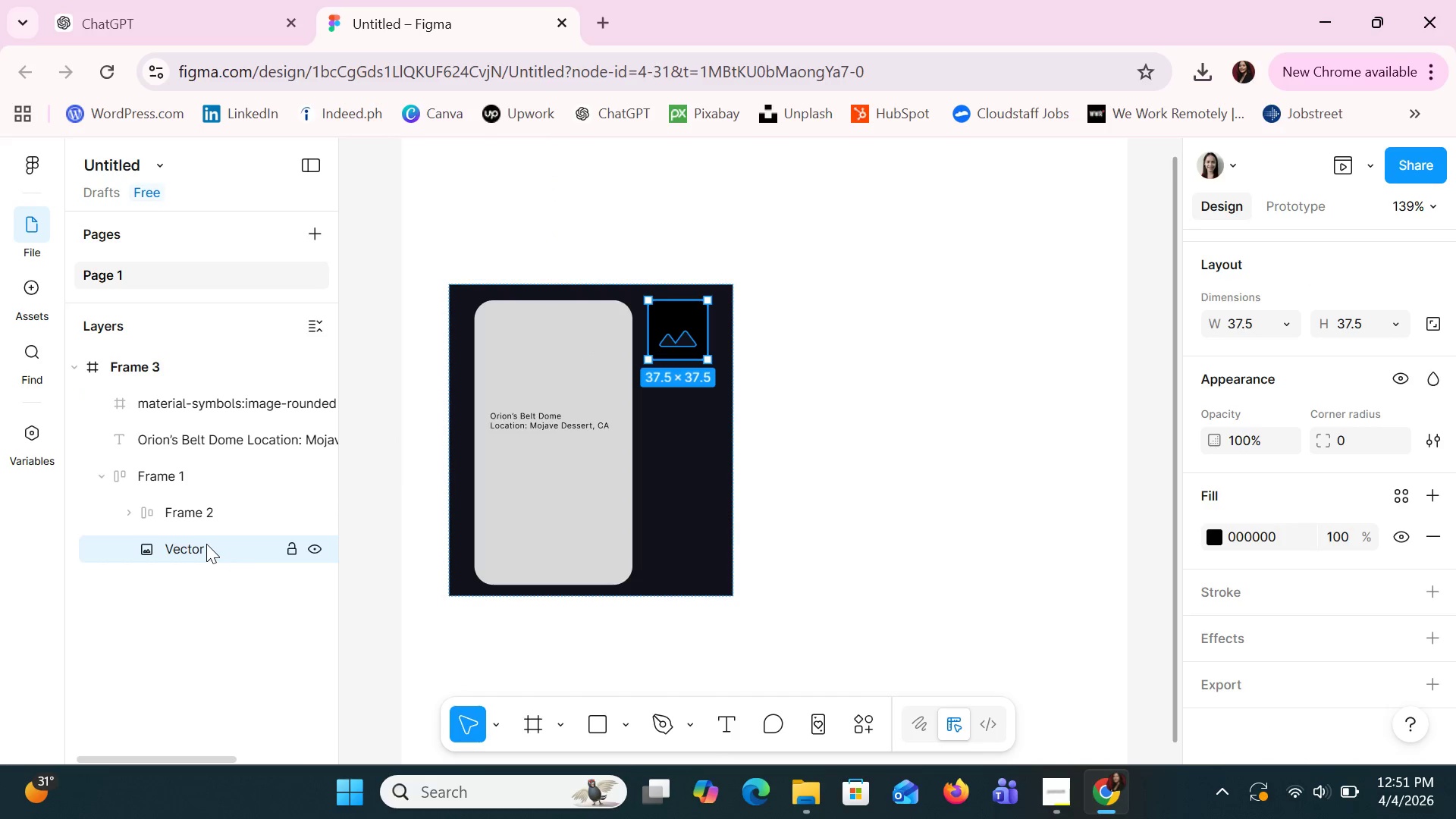 
left_click_drag(start_coordinate=[206, 544], to_coordinate=[181, 394])
 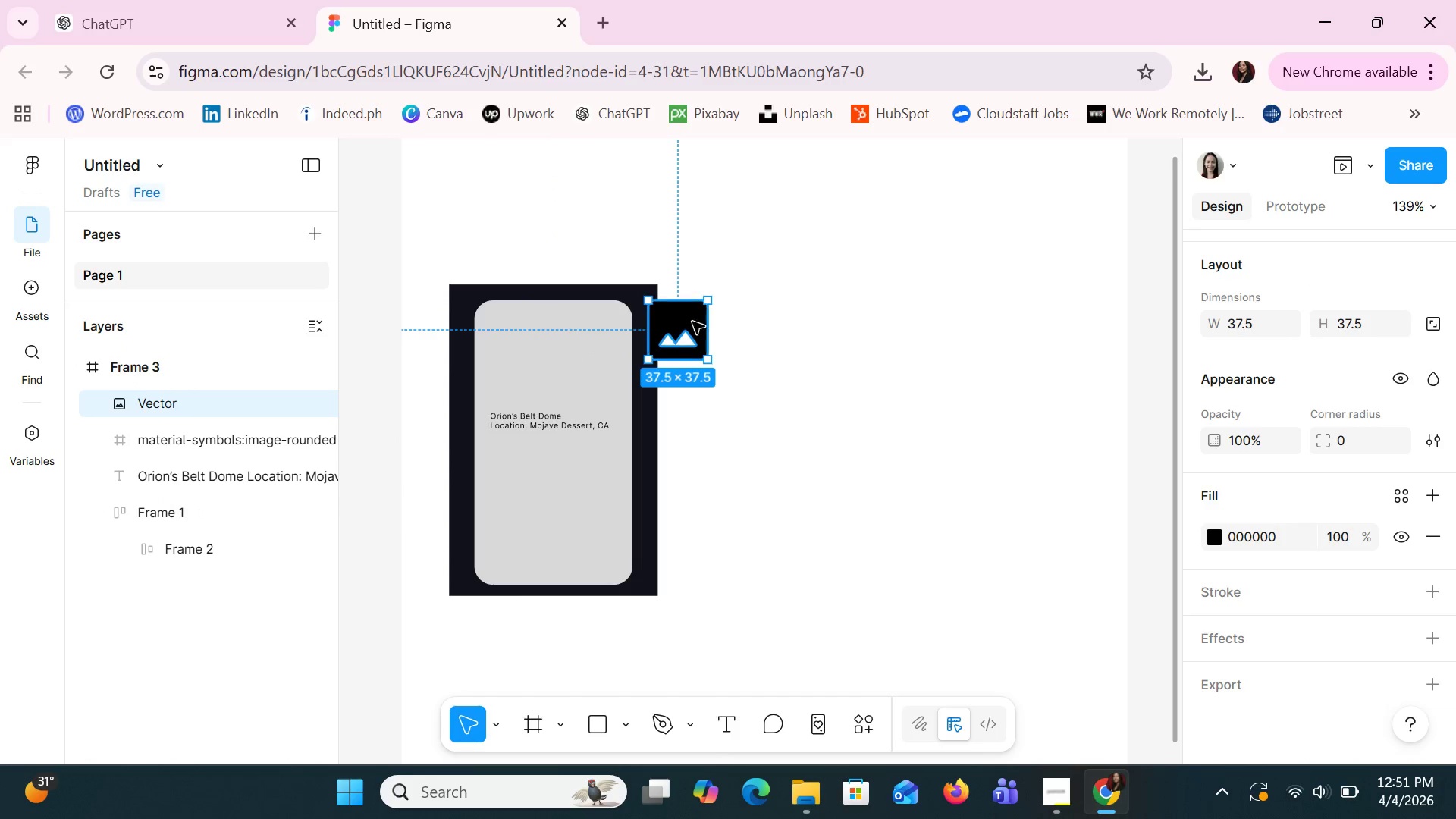 
left_click_drag(start_coordinate=[689, 322], to_coordinate=[563, 352])
 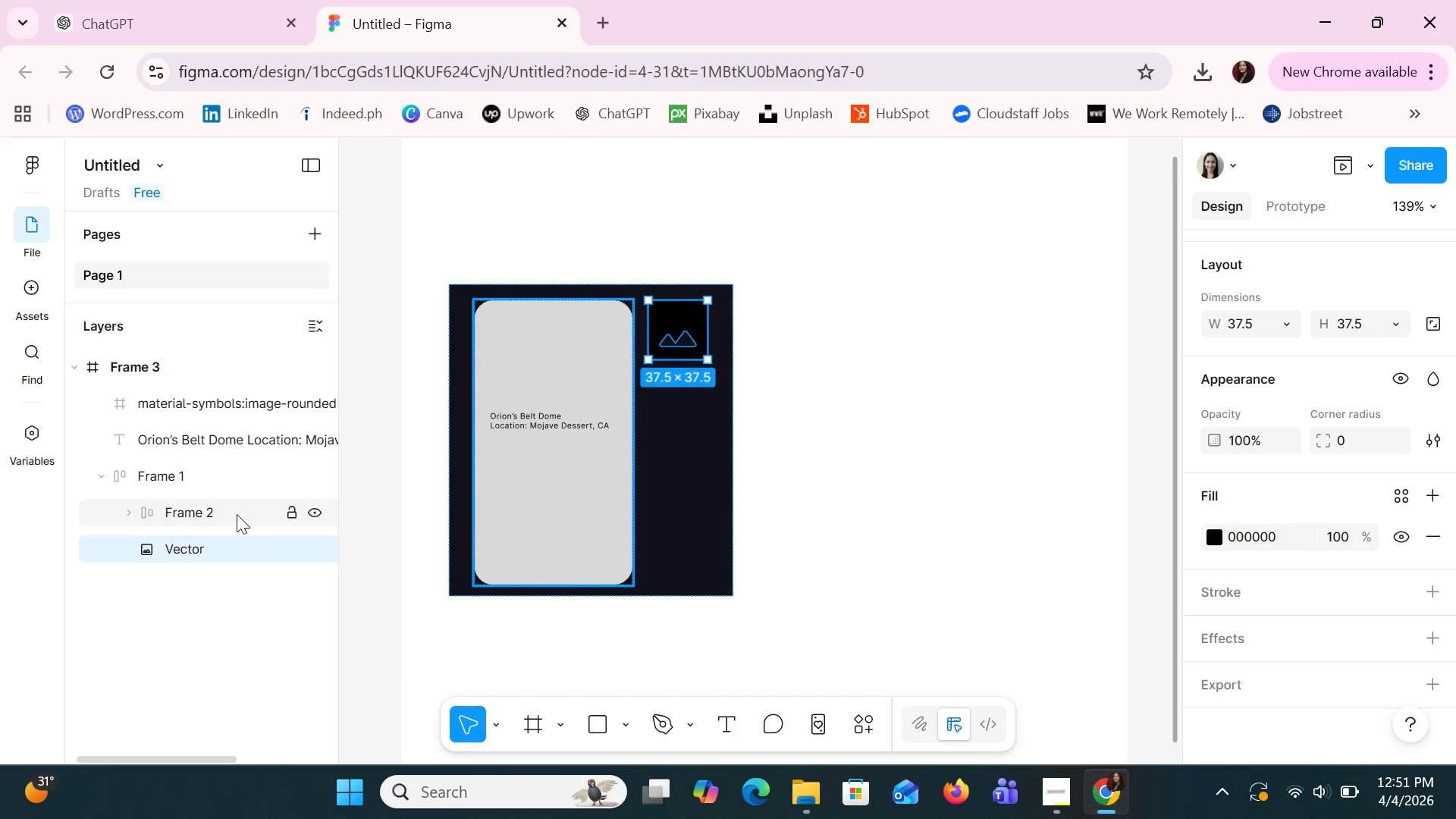 
left_click_drag(start_coordinate=[191, 550], to_coordinate=[150, 387])
 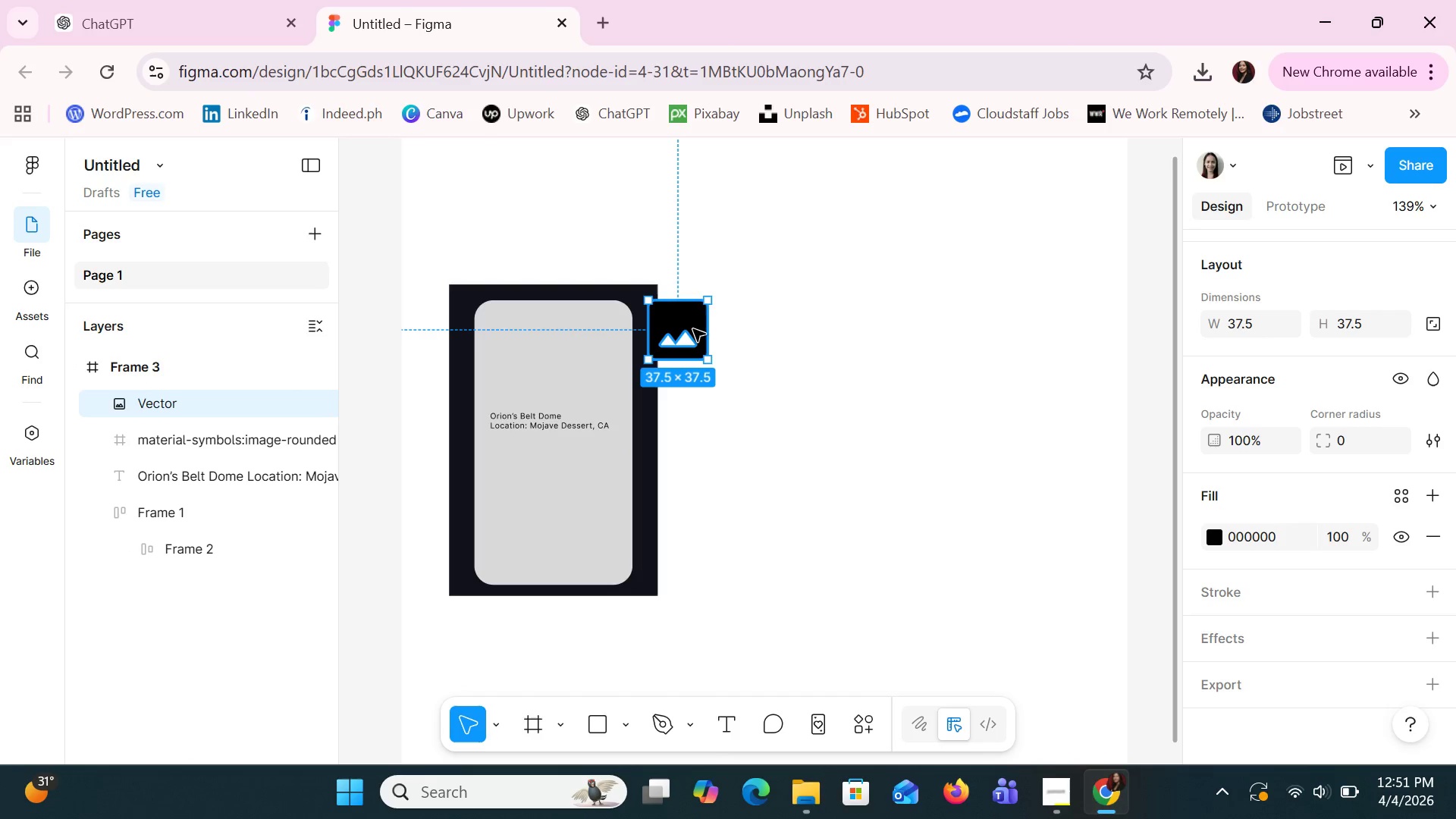 
left_click([692, 331])
 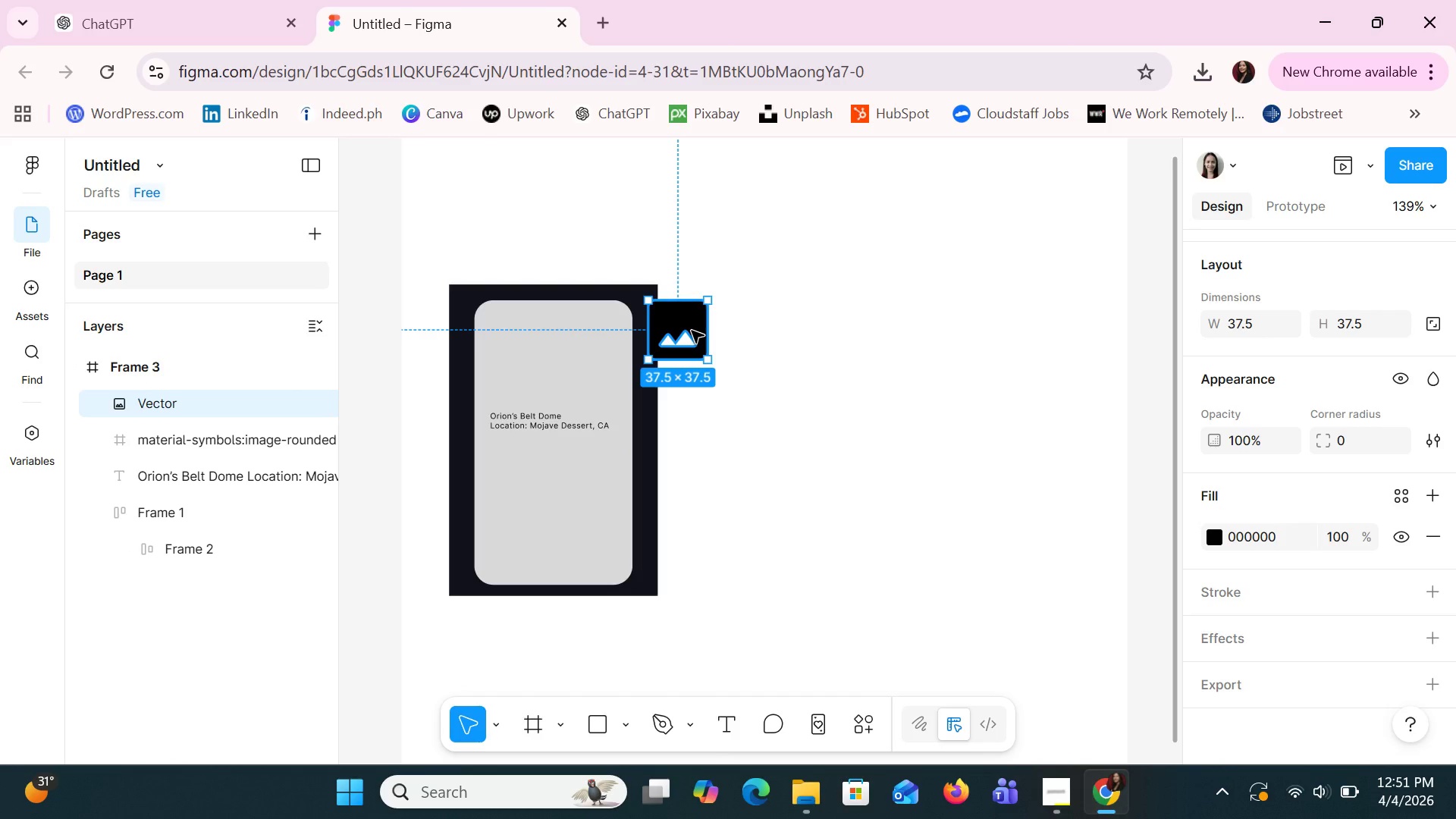 
left_click_drag(start_coordinate=[692, 331], to_coordinate=[570, 370])
 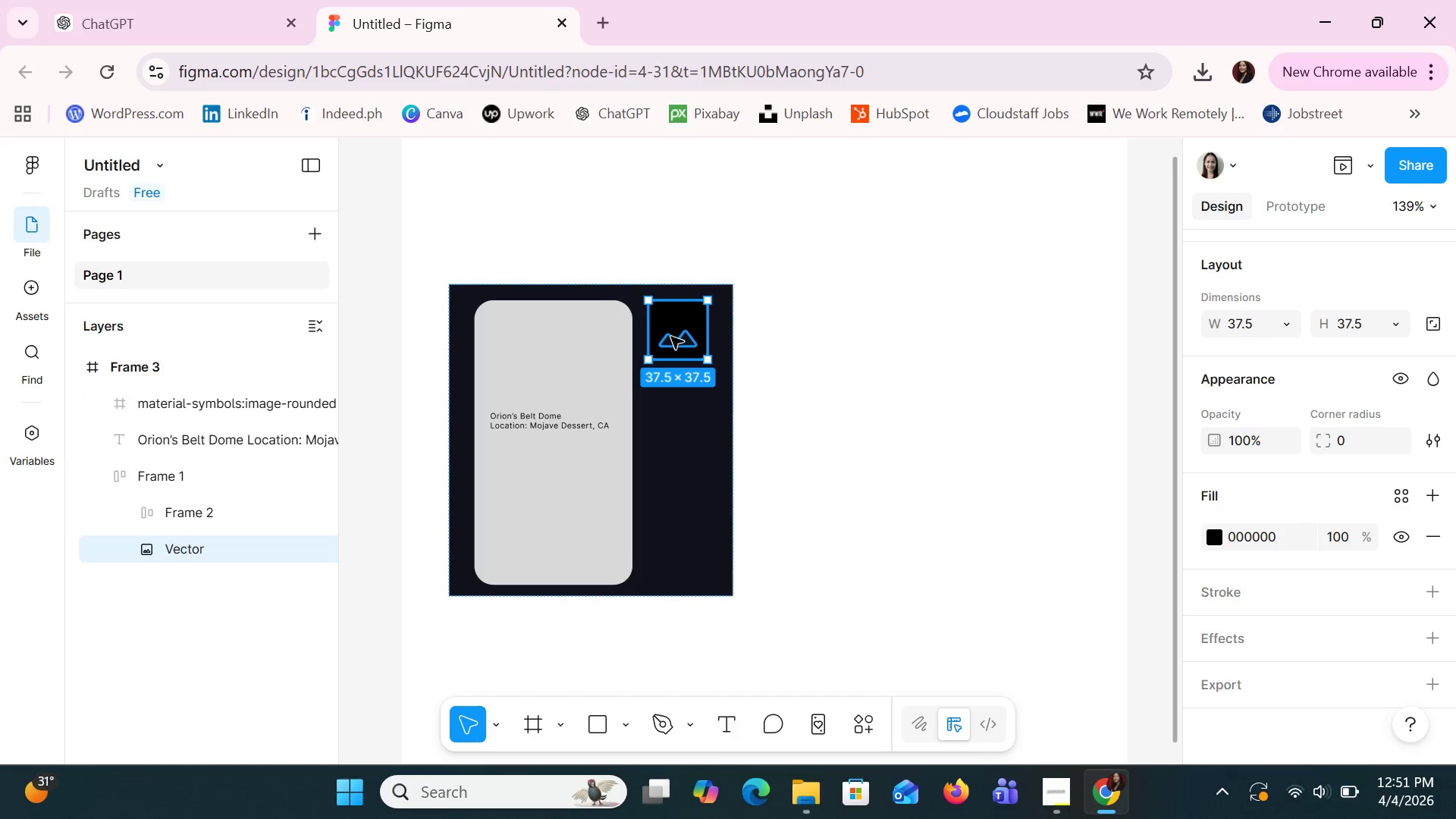 
left_click_drag(start_coordinate=[671, 334], to_coordinate=[555, 347])
 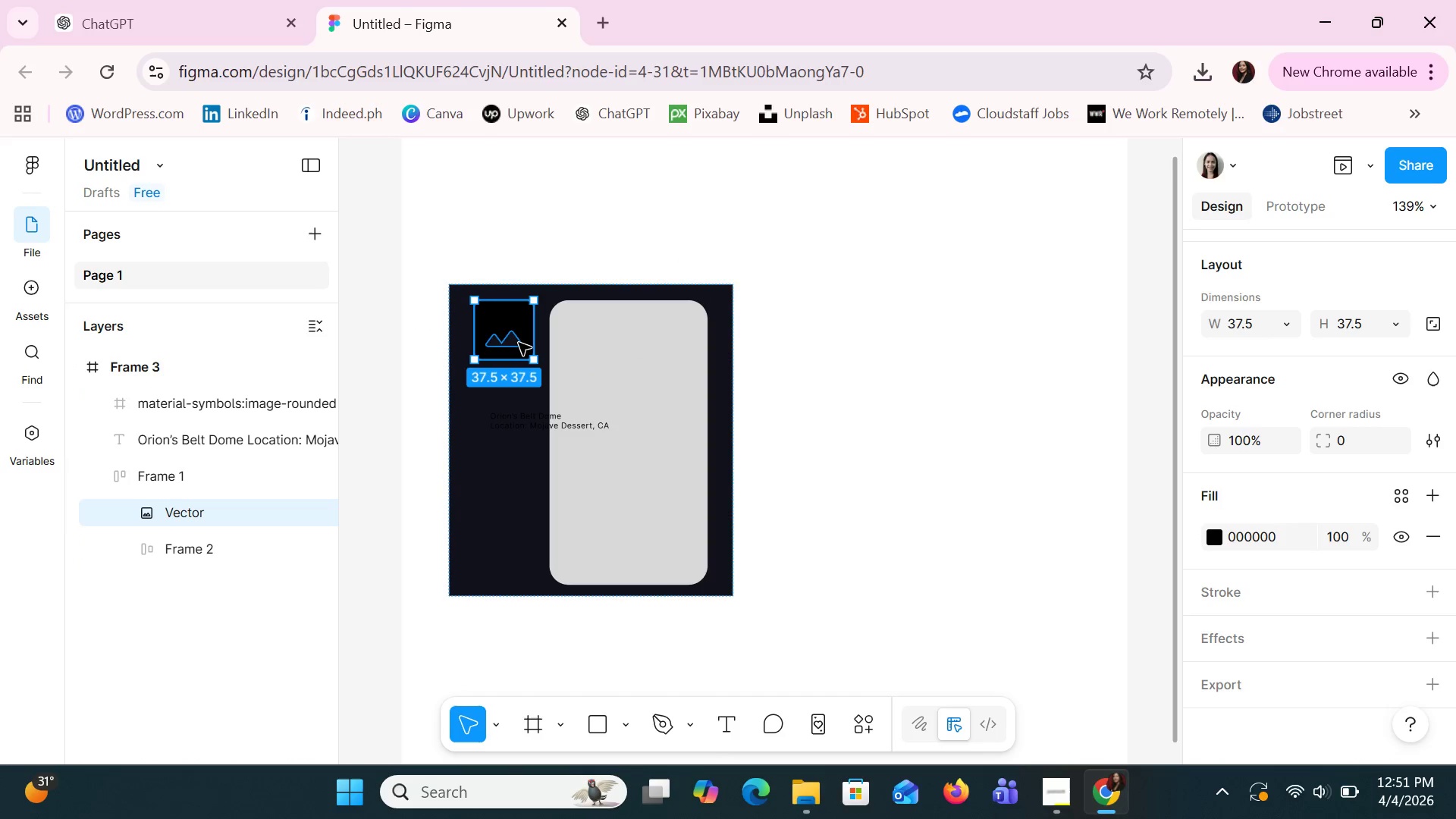 
right_click([517, 343])
 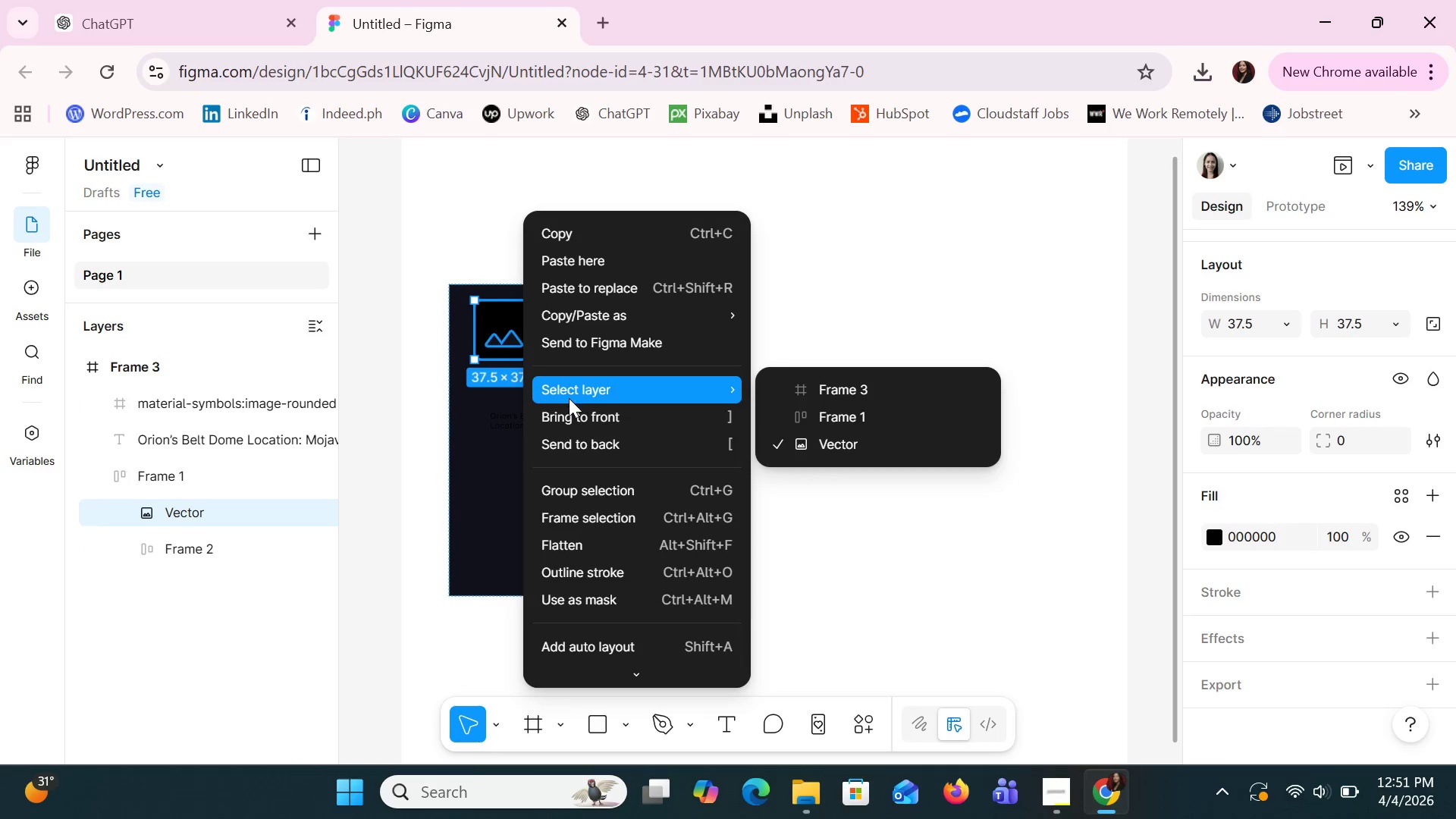 
left_click([567, 408])
 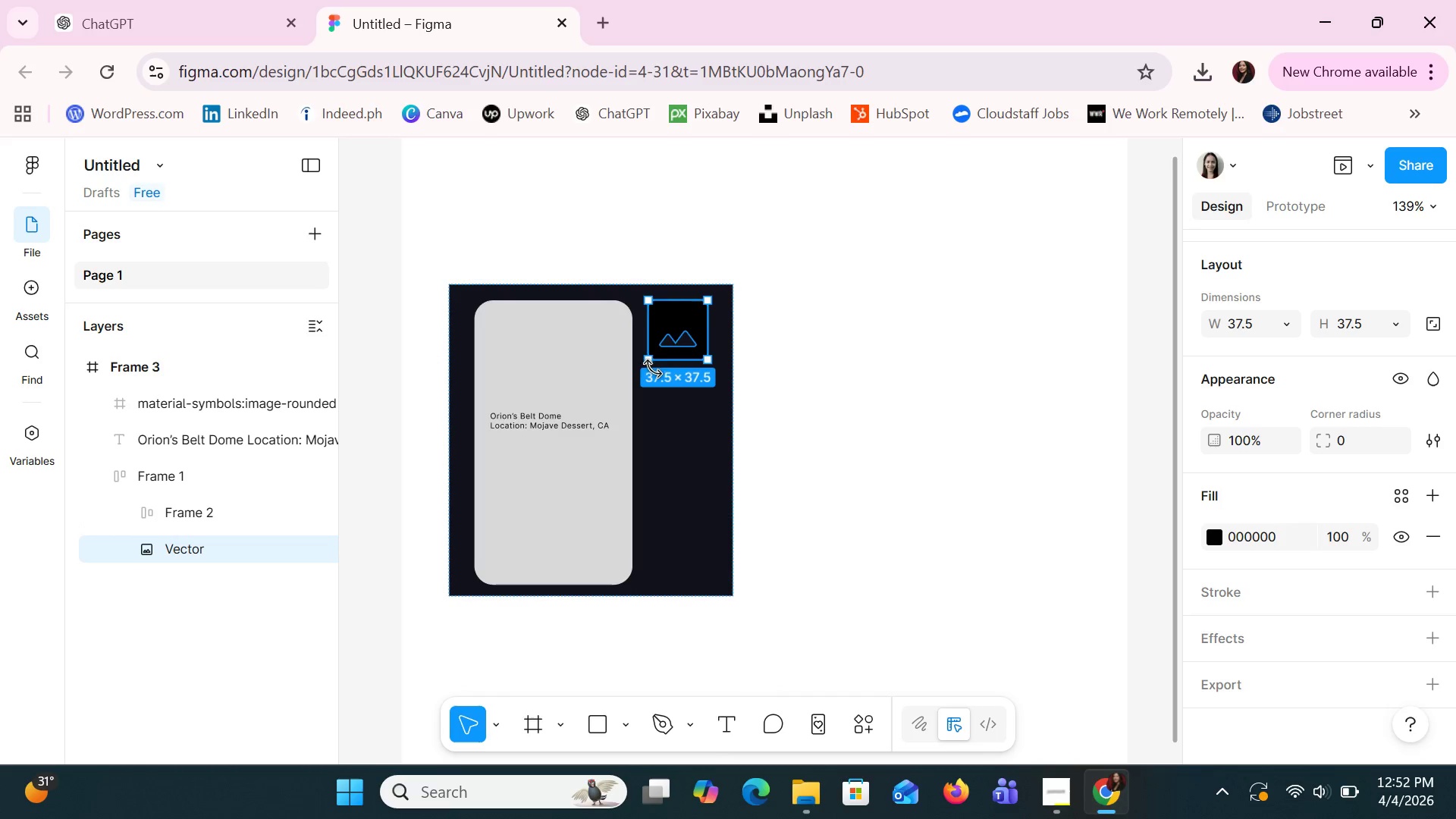 
left_click_drag(start_coordinate=[671, 327], to_coordinate=[566, 375])
 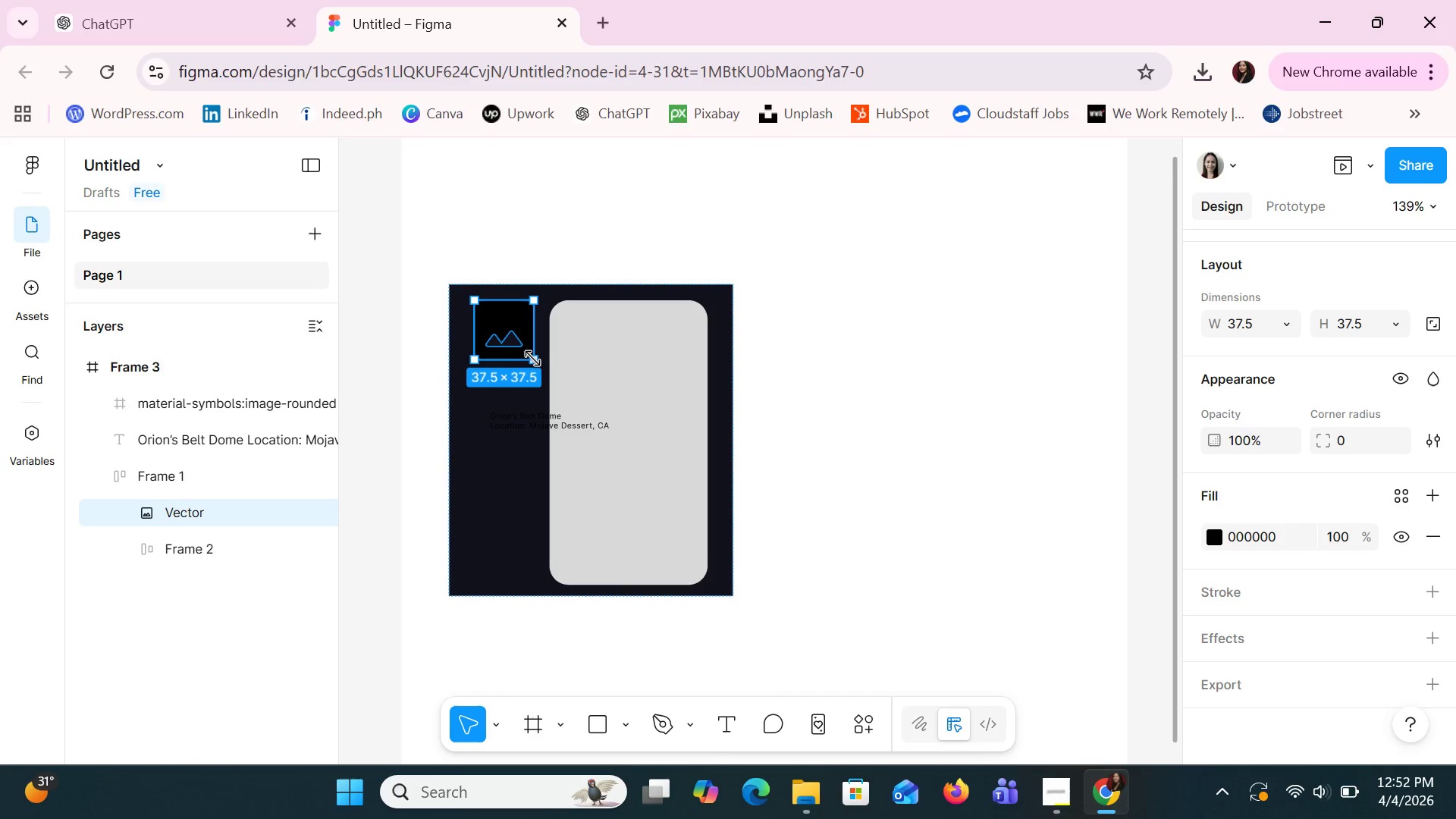 
left_click_drag(start_coordinate=[517, 345], to_coordinate=[598, 369])
 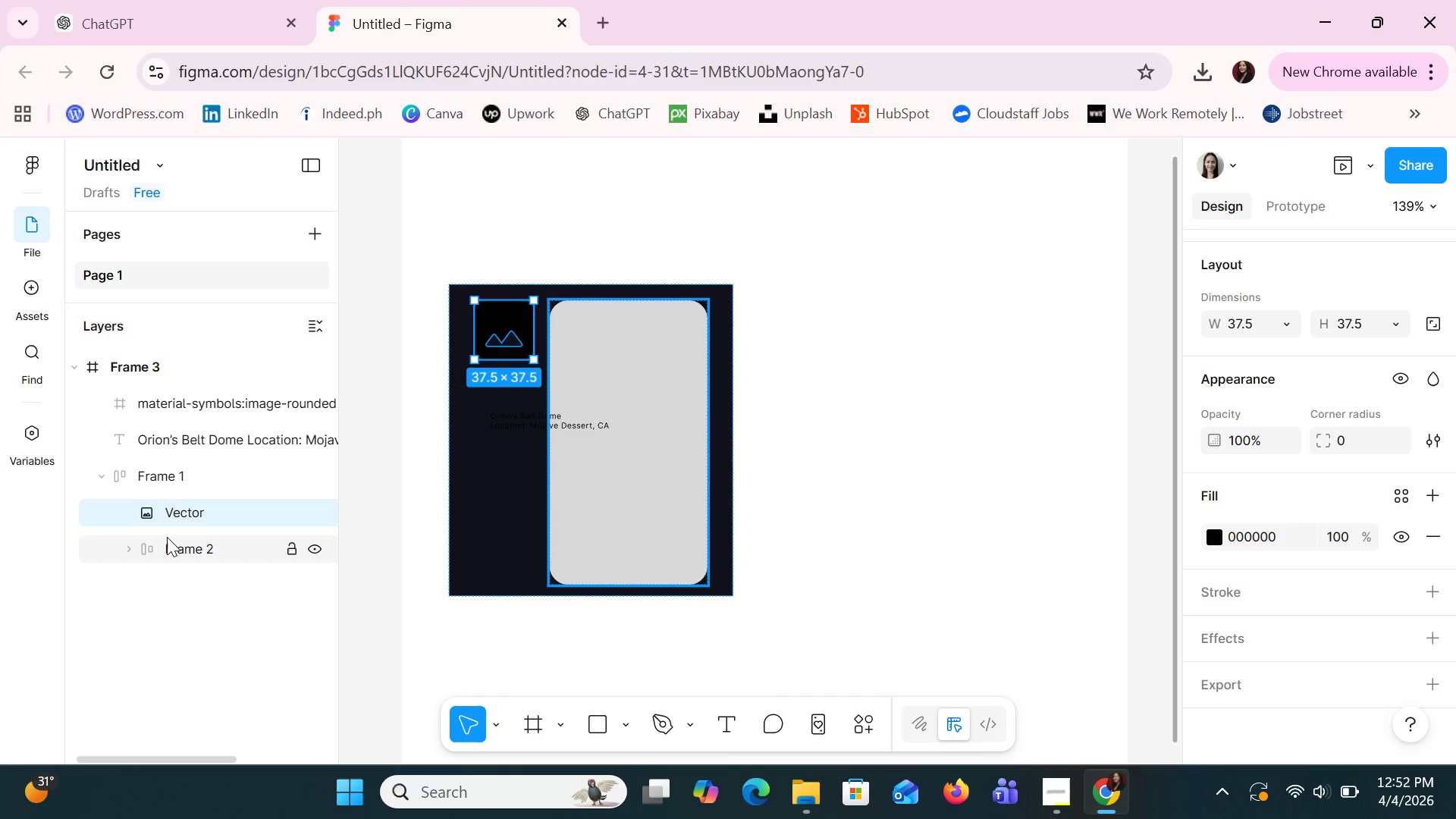 
left_click([167, 537])
 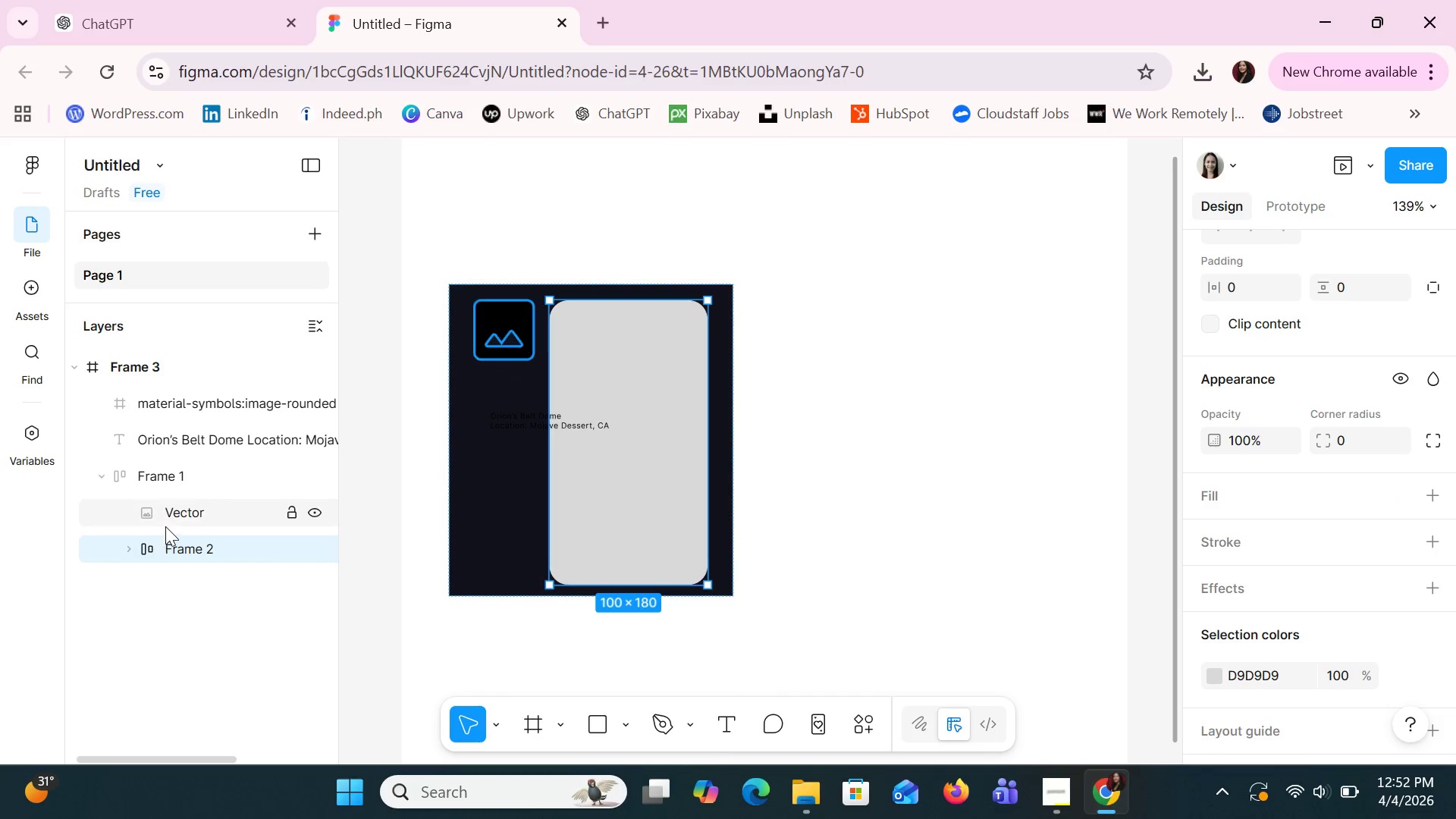 
left_click_drag(start_coordinate=[165, 523], to_coordinate=[165, 473])
 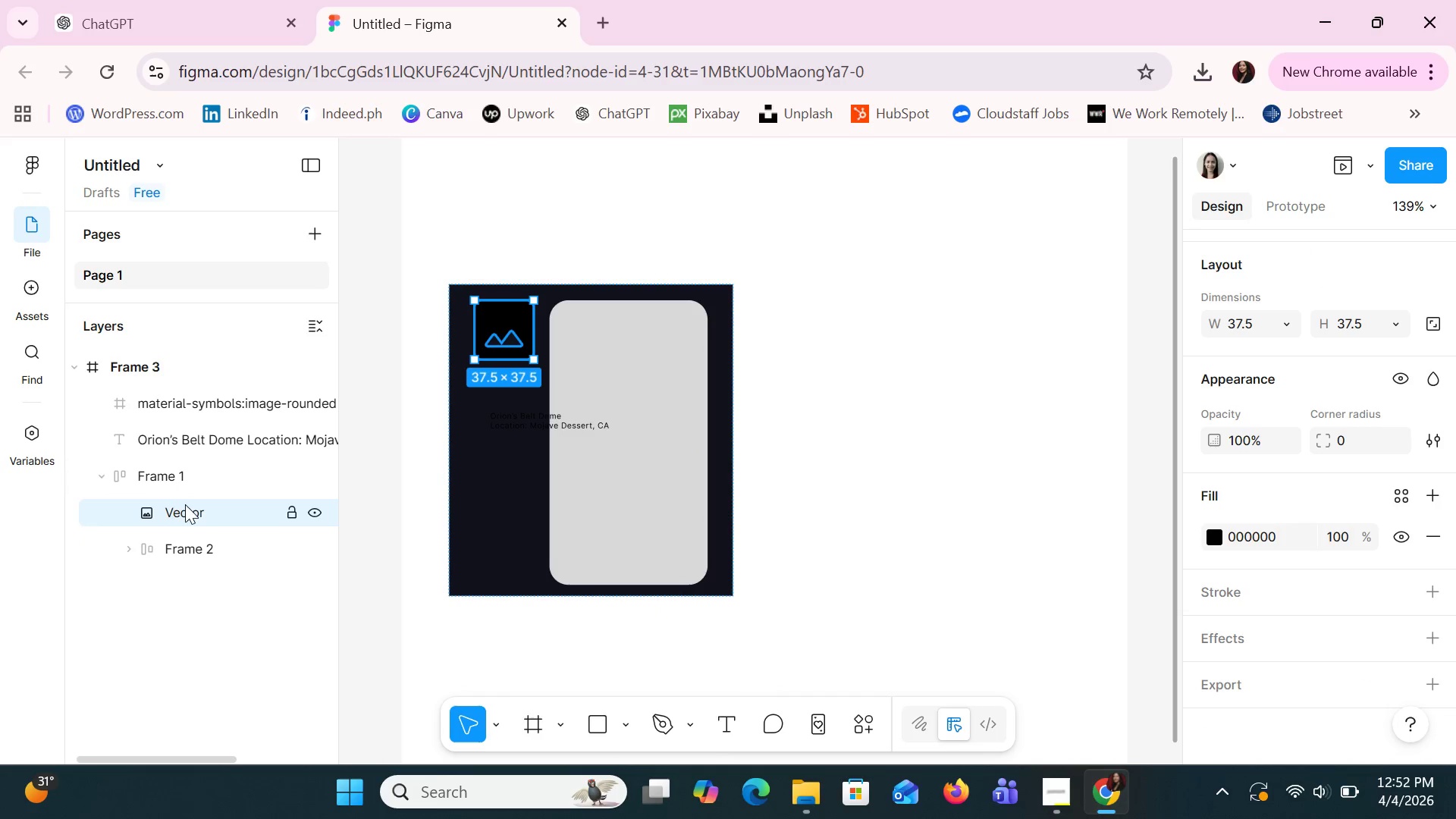 
left_click_drag(start_coordinate=[187, 510], to_coordinate=[186, 460])
 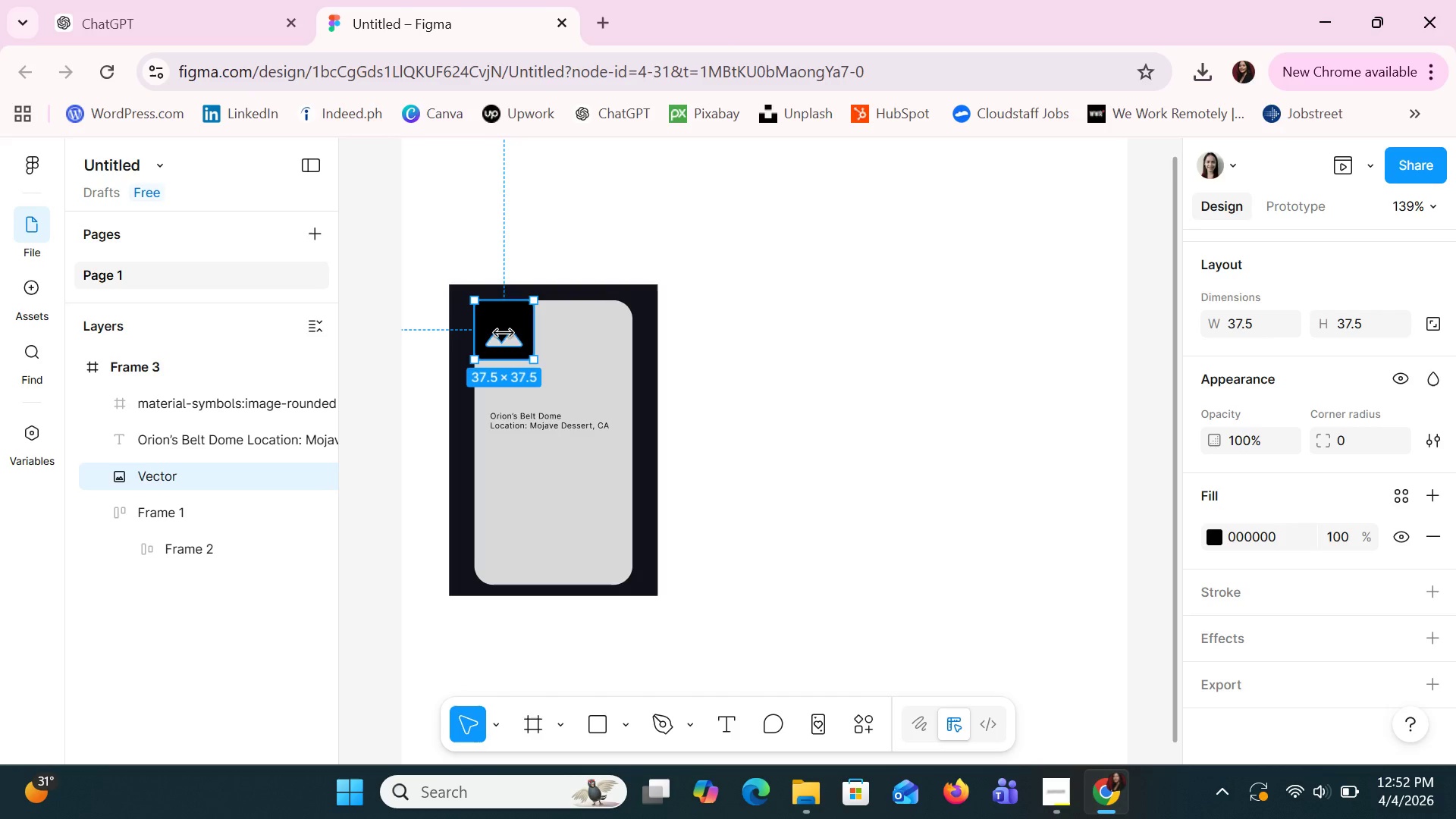 
left_click_drag(start_coordinate=[517, 327], to_coordinate=[549, 357])
 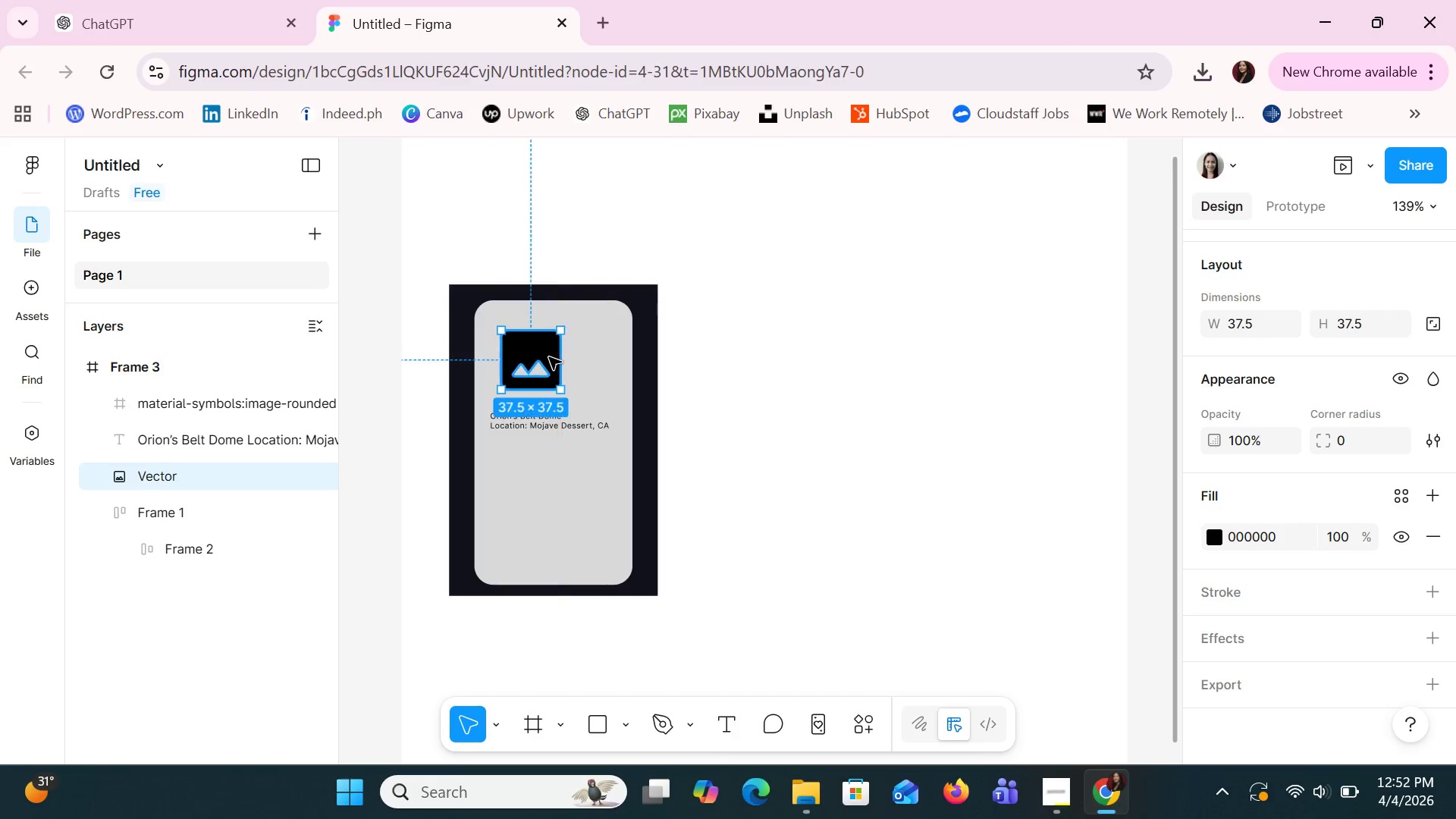 
left_click([549, 357])
 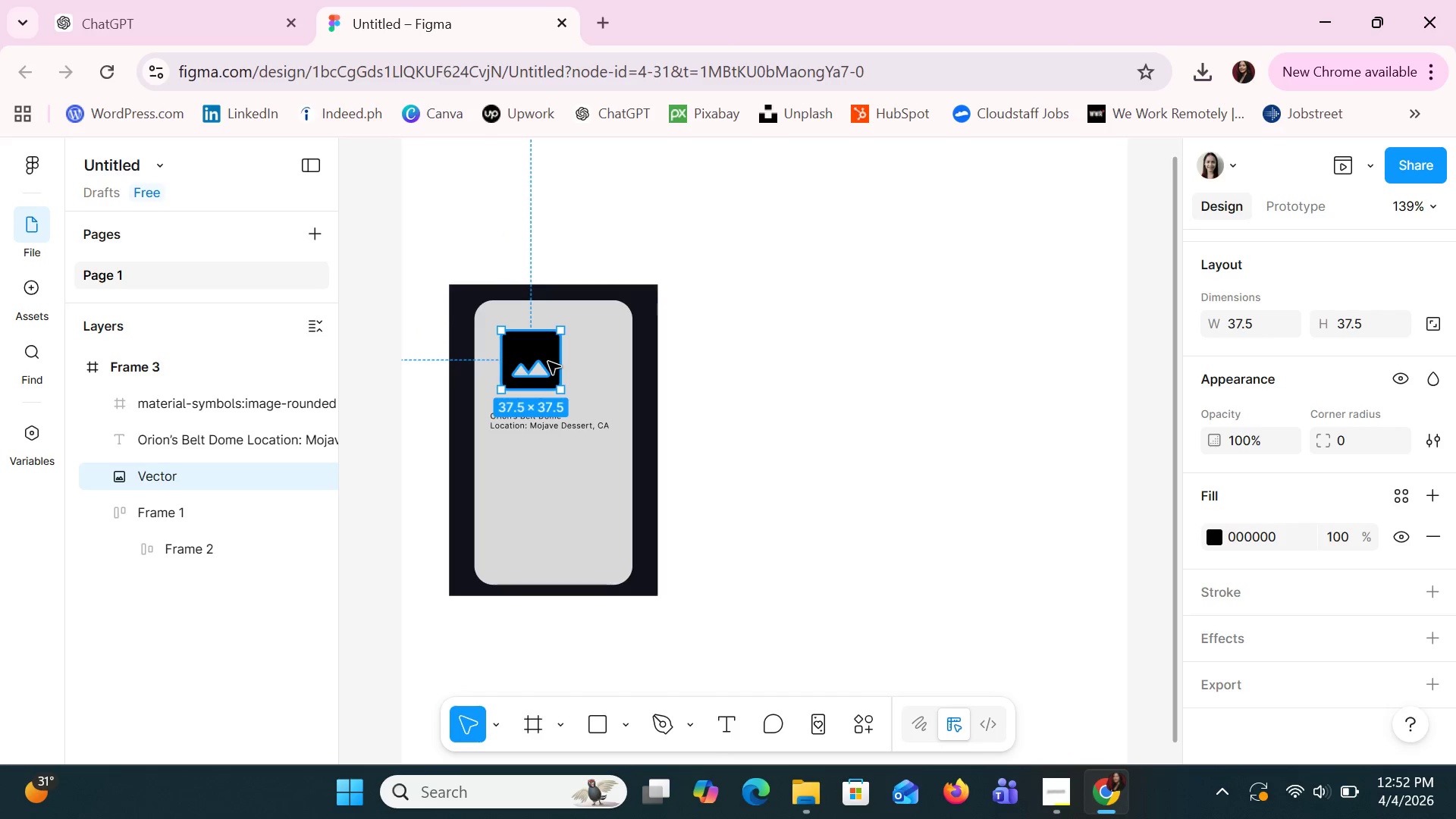 
left_click_drag(start_coordinate=[548, 362], to_coordinate=[563, 364])
 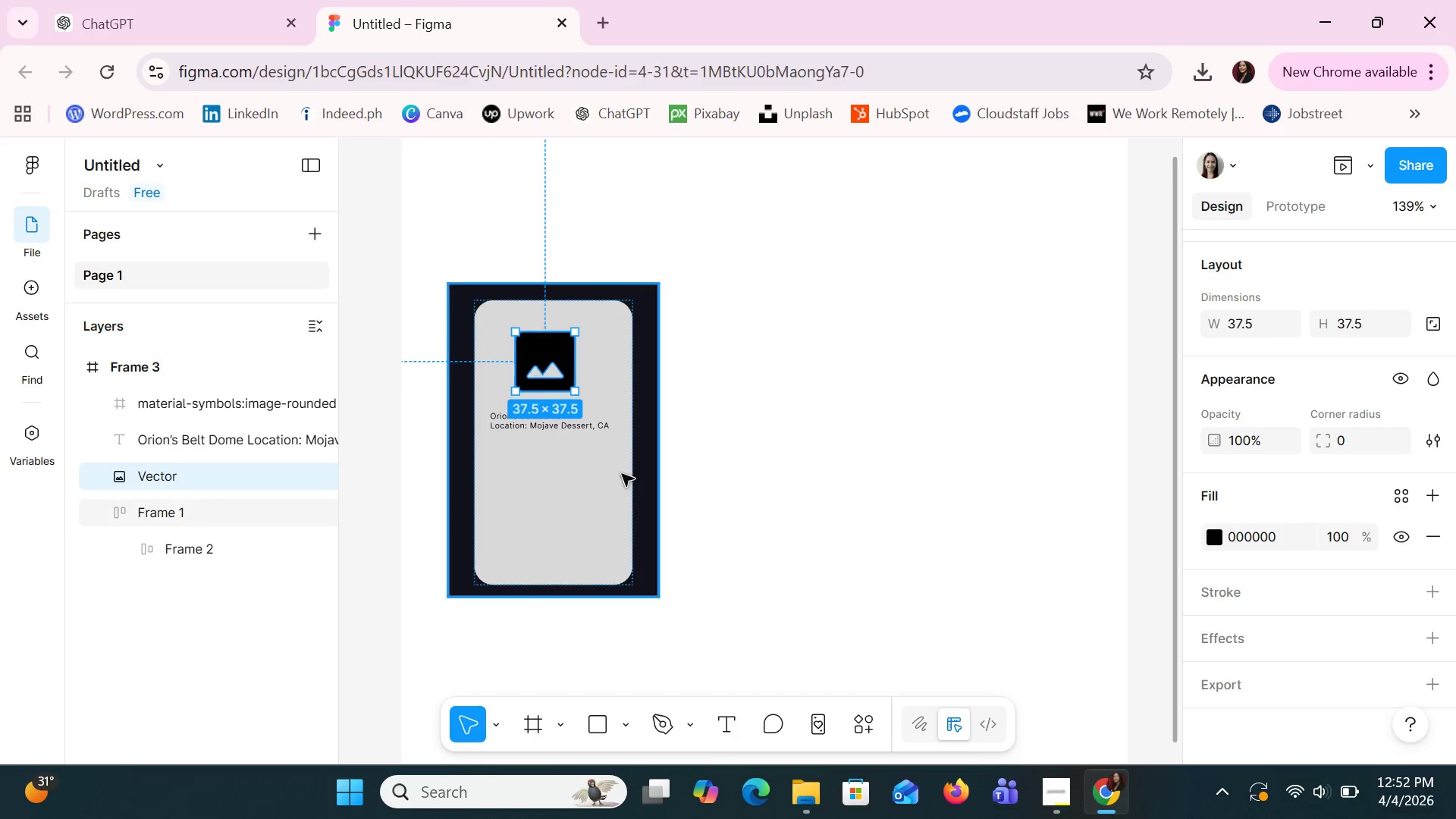 
left_click([603, 497])
 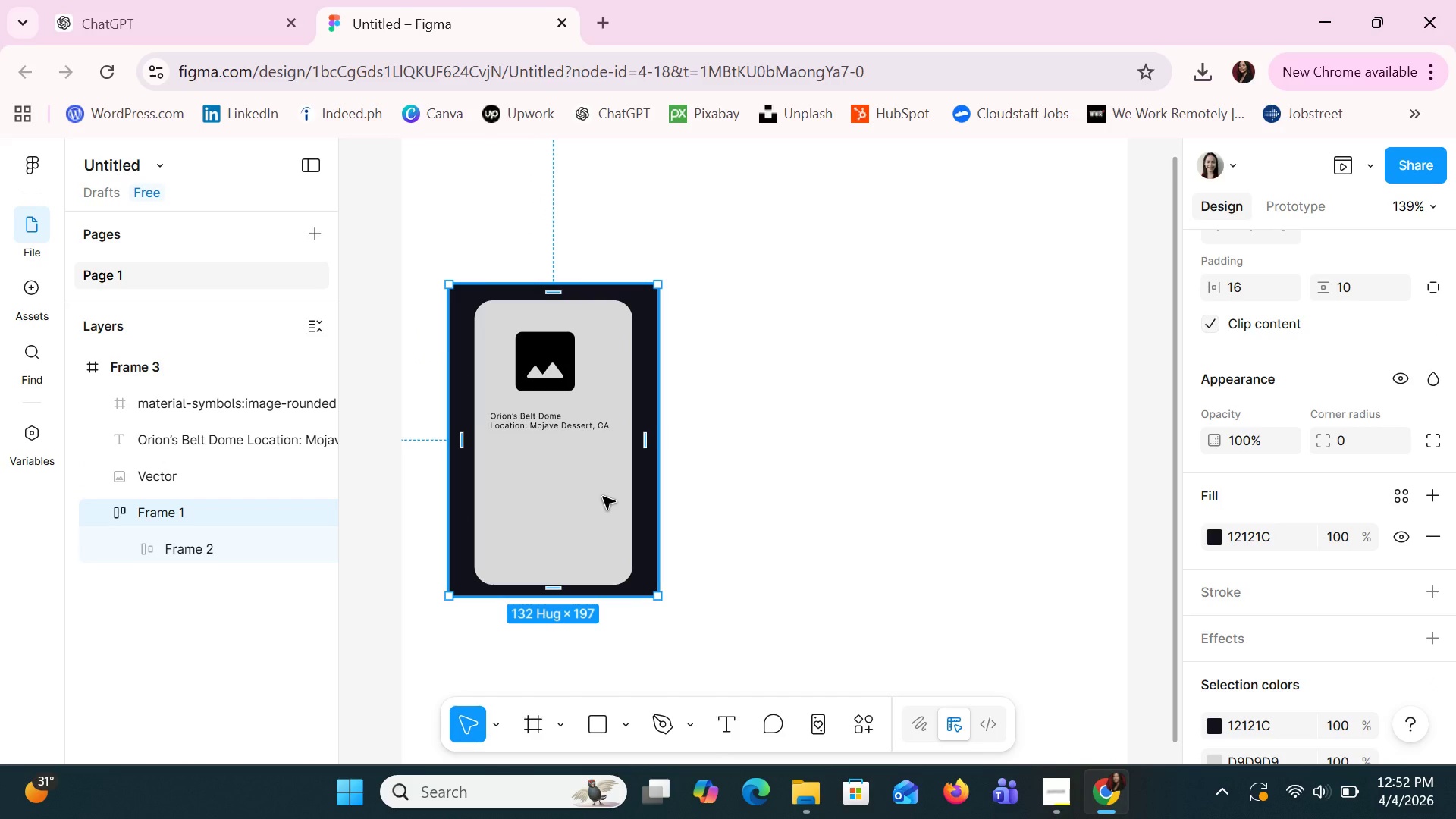 
hold_key(key=ControlLeft, duration=1.5)
scroll: coordinate [603, 498], scroll_direction: up, amount: 1.0
 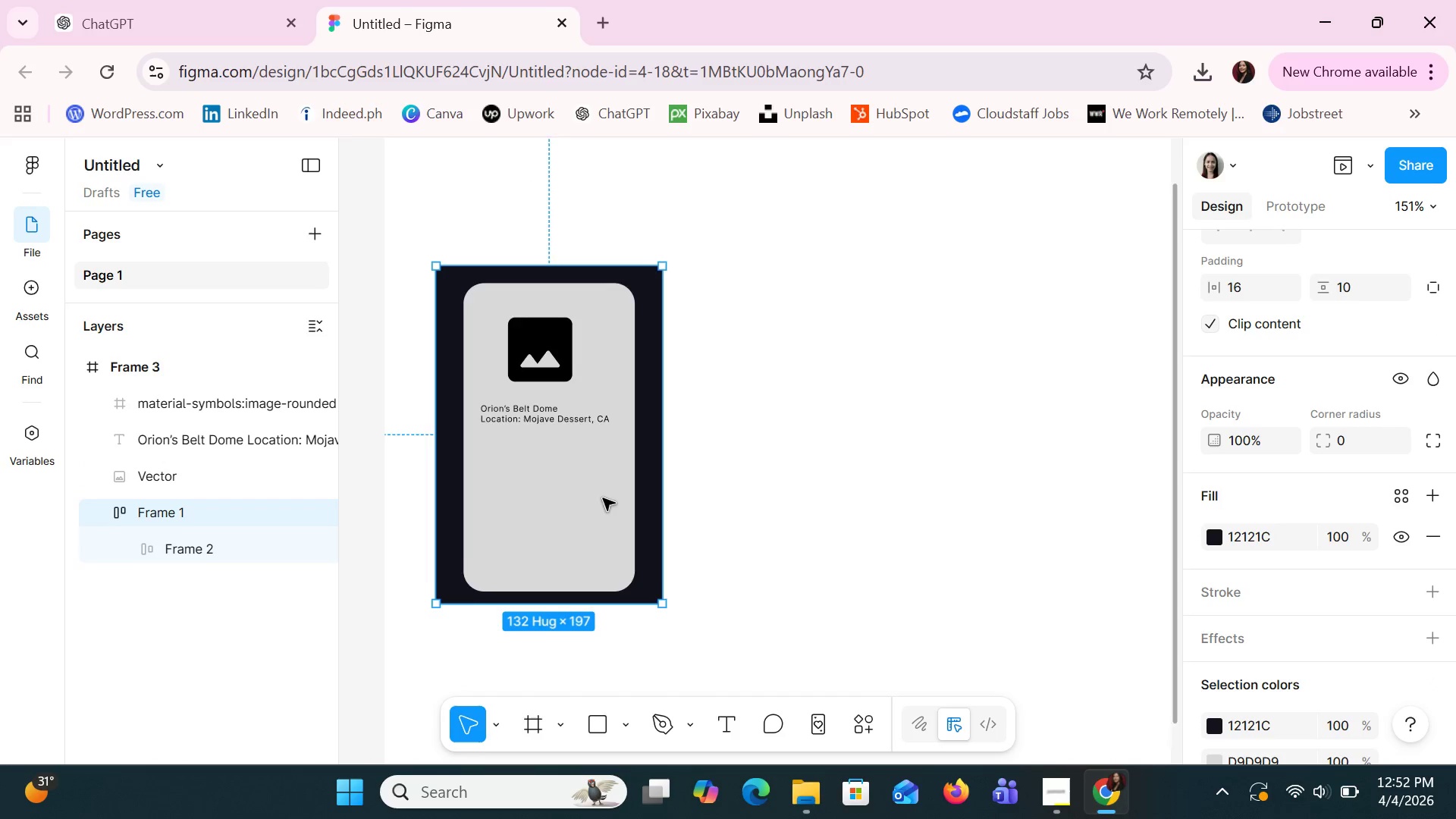 
hold_key(key=ControlLeft, duration=1.44)
 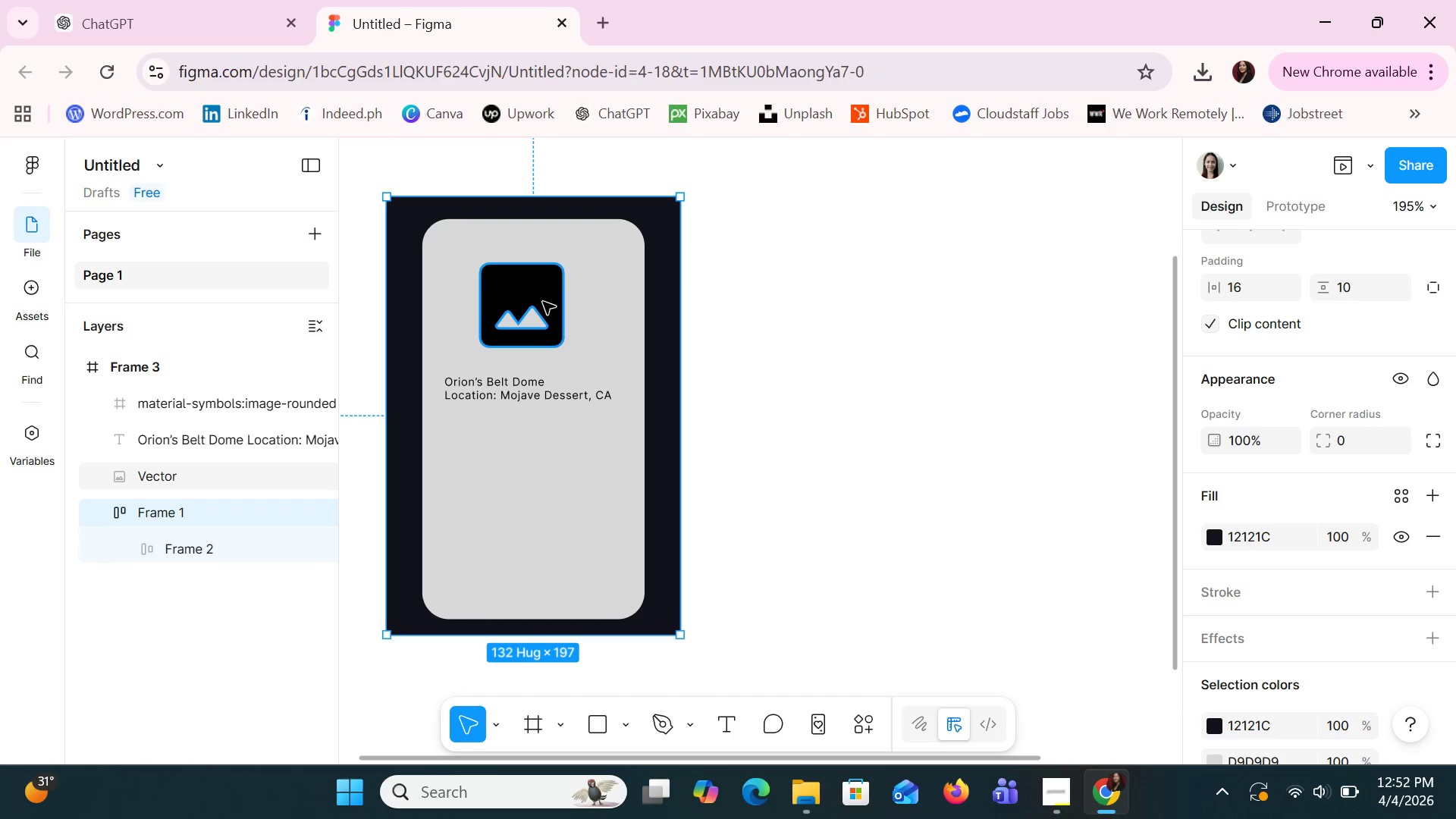 
left_click([543, 302])
 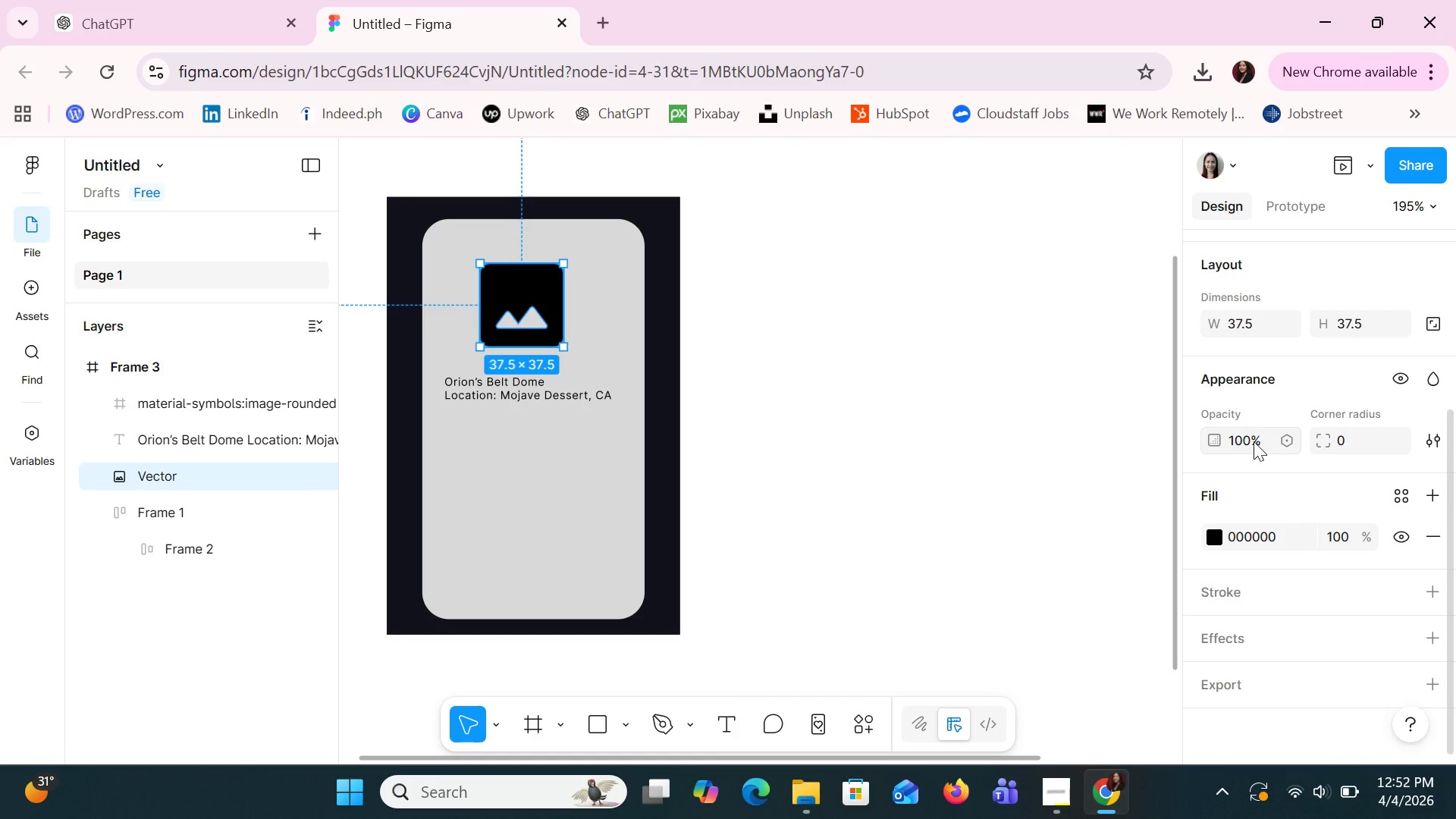 
scroll: coordinate [1273, 472], scroll_direction: up, amount: 1.0
 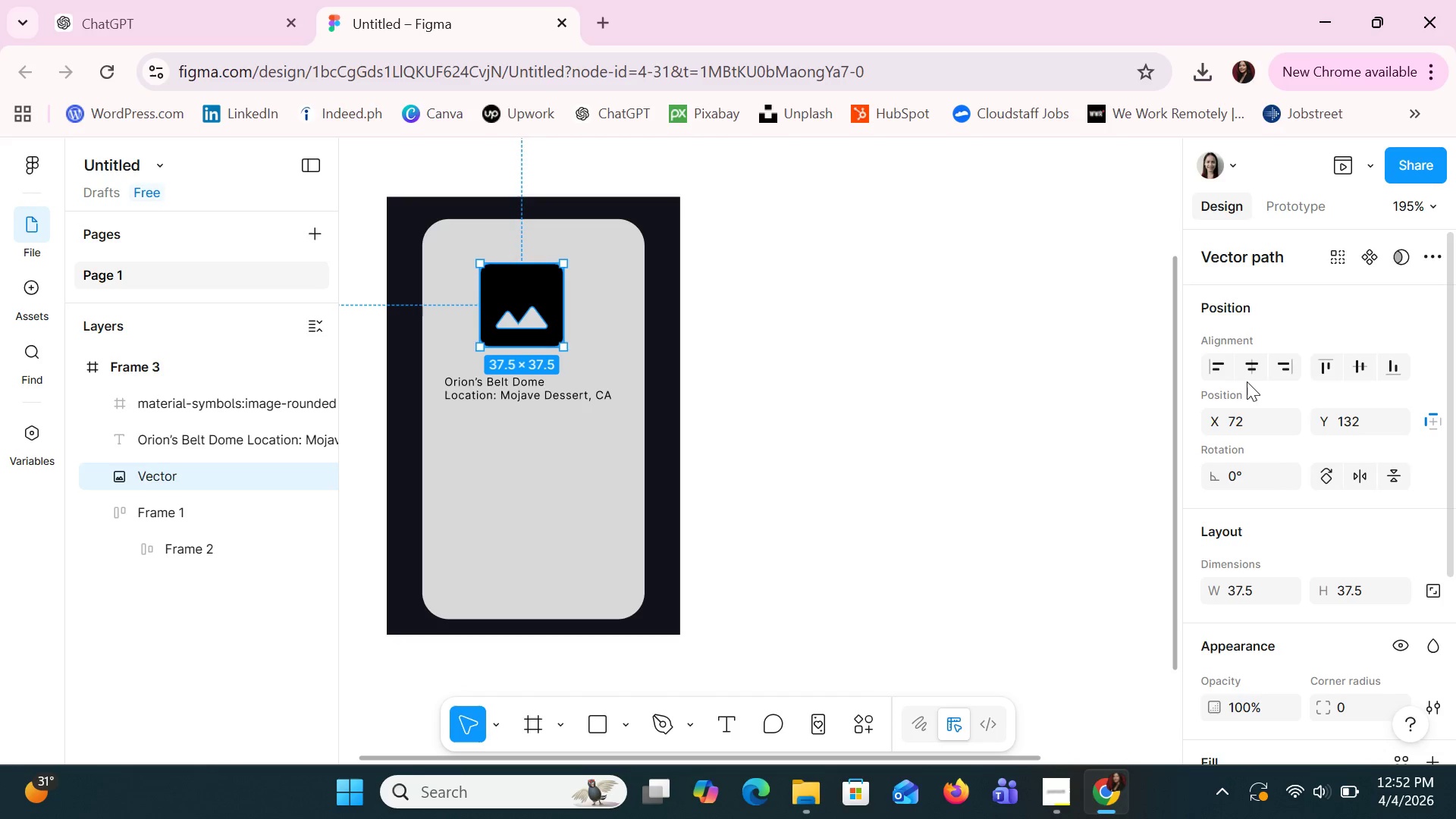 
left_click([1249, 375])
 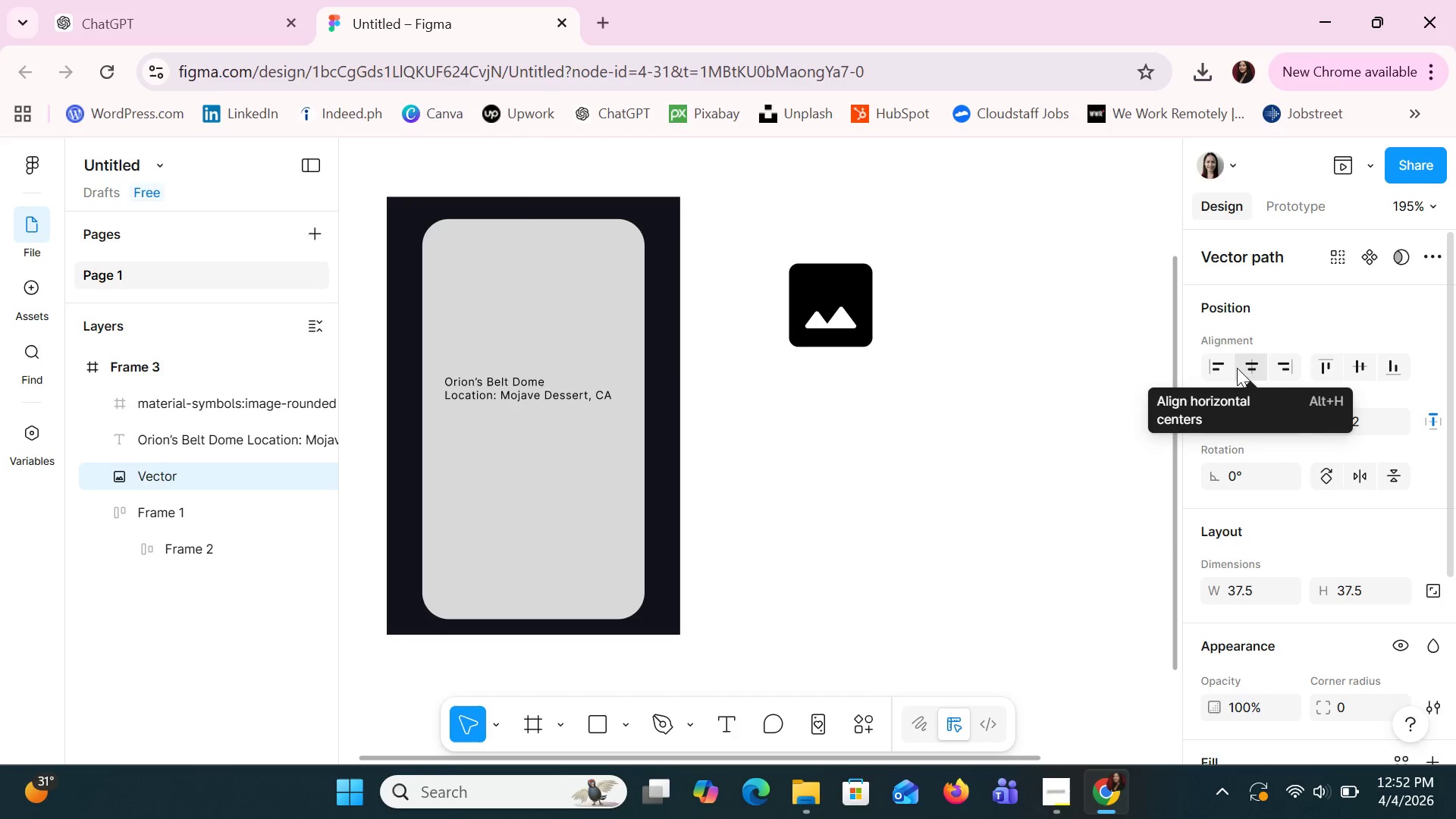 
left_click([1213, 367])
 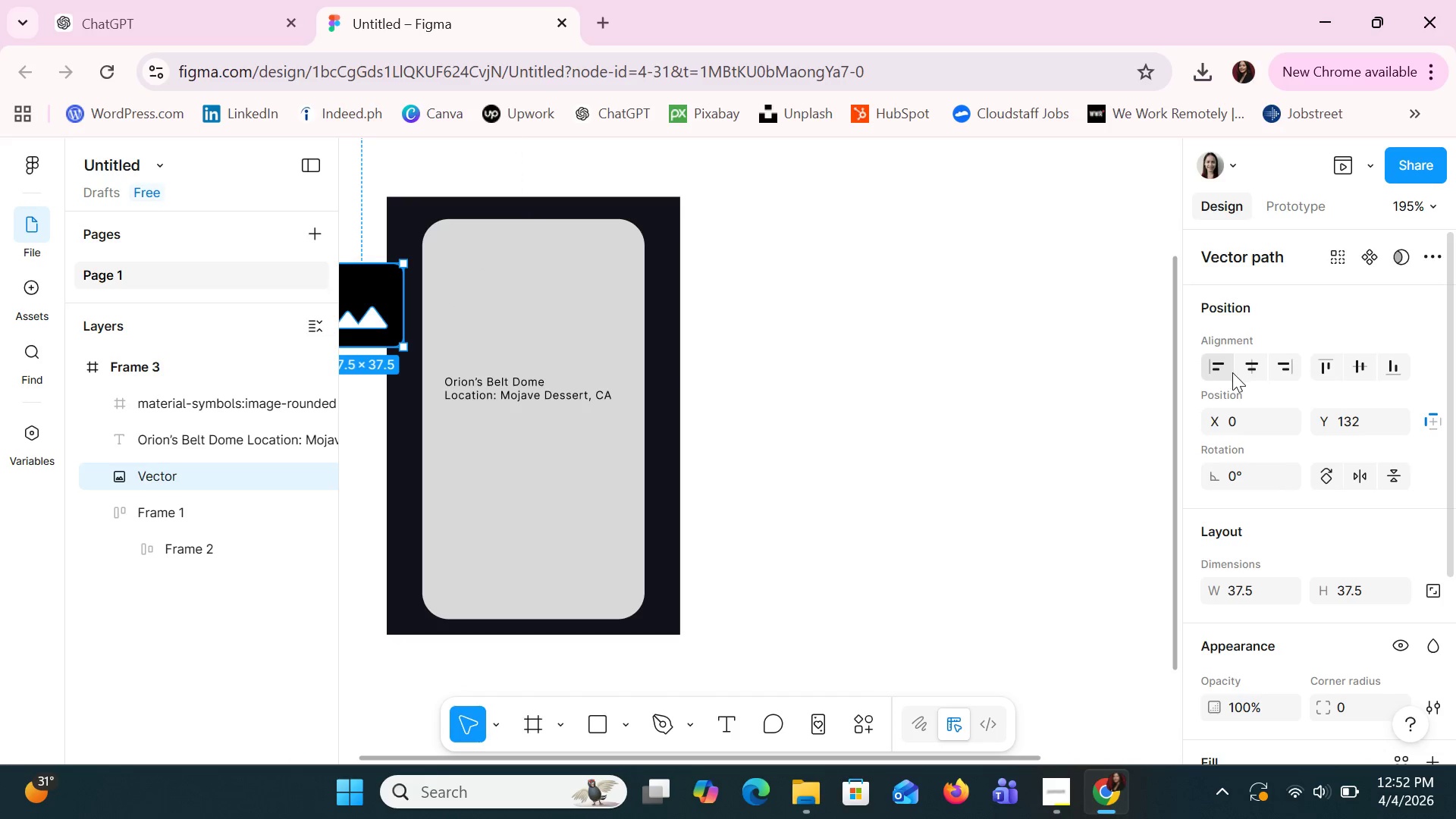 
key(Control+Z)
 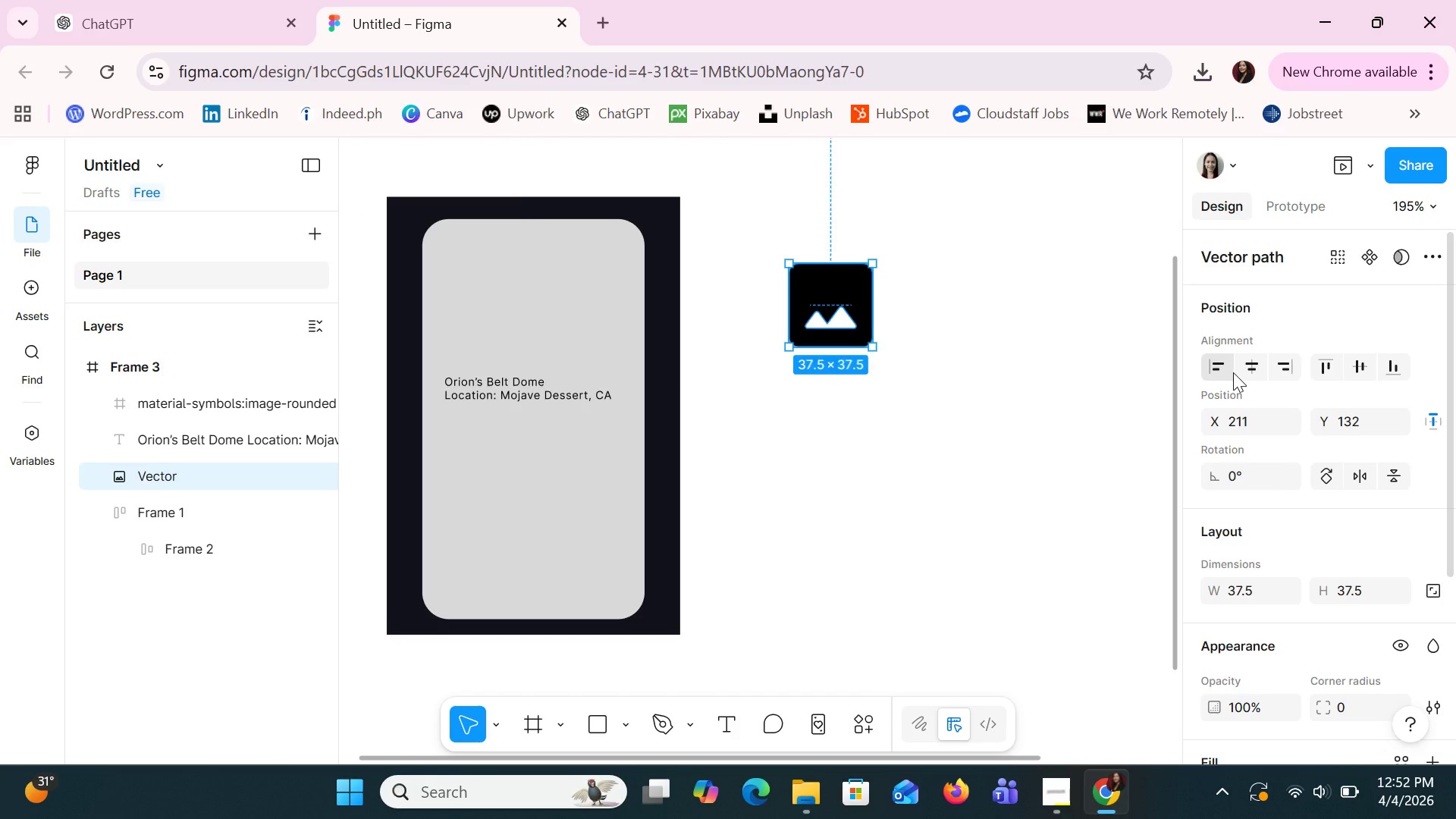 
key(Control+Z)
 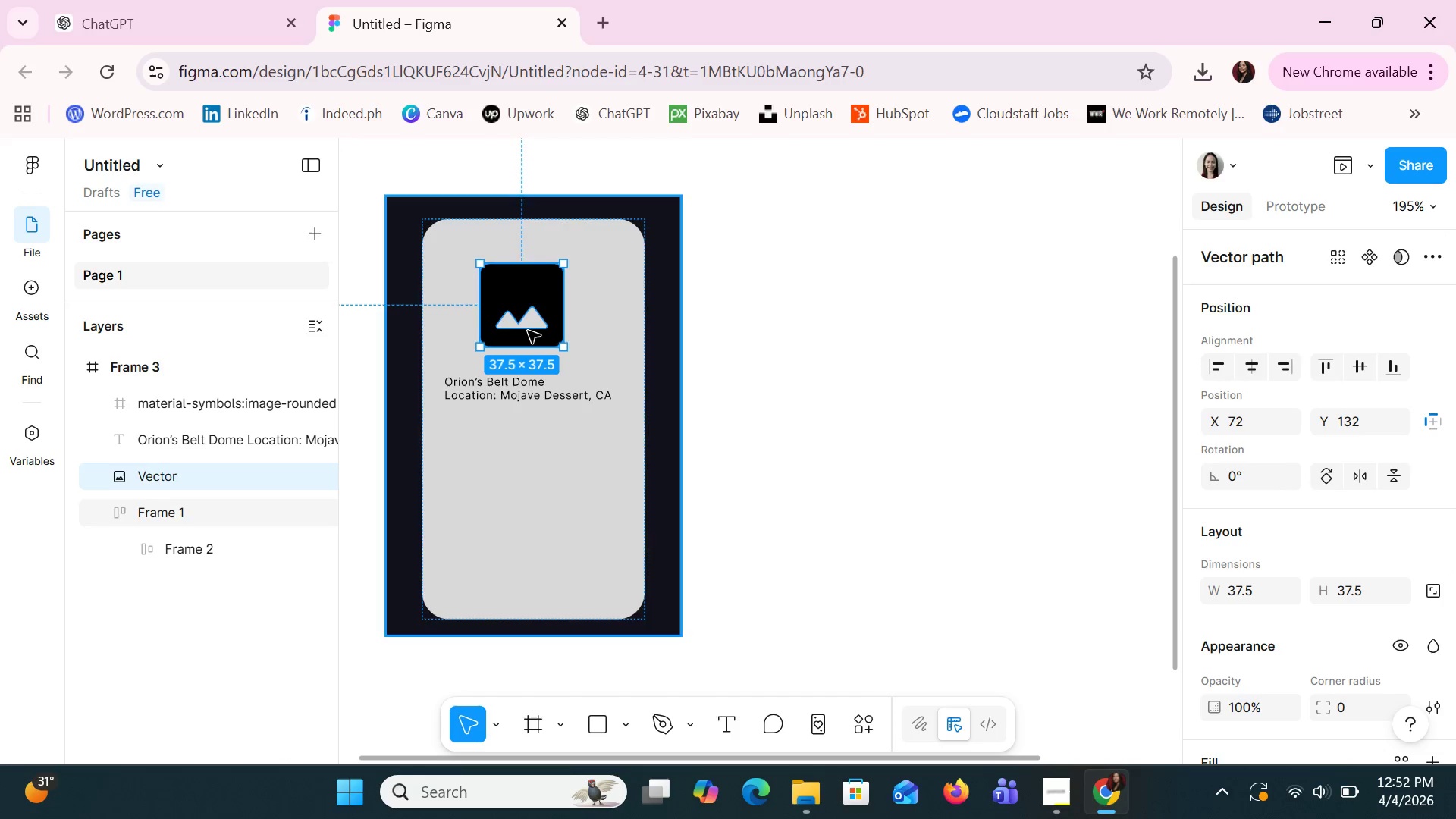 
left_click_drag(start_coordinate=[526, 315], to_coordinate=[541, 315])
 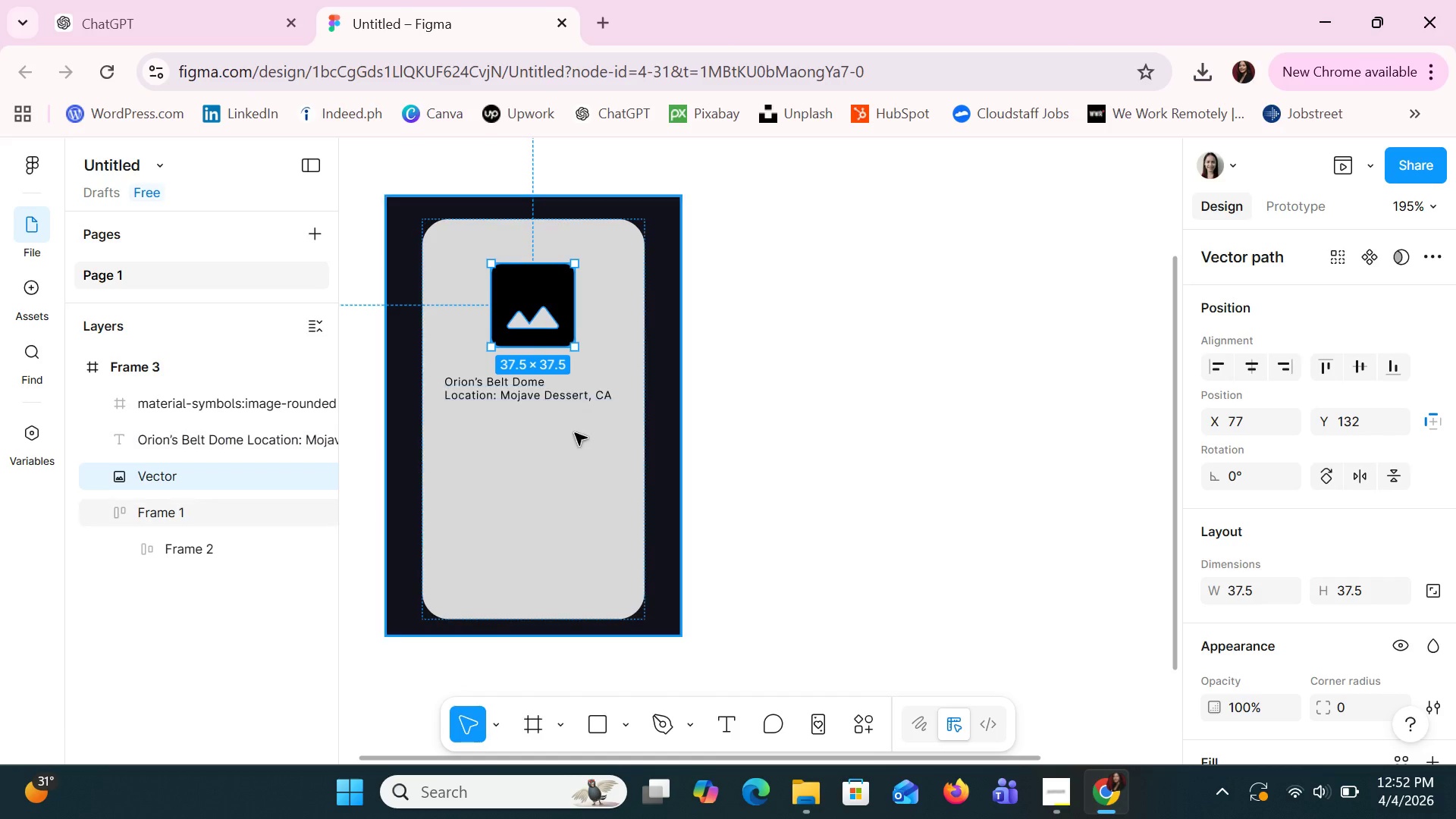 
left_click([575, 433])
 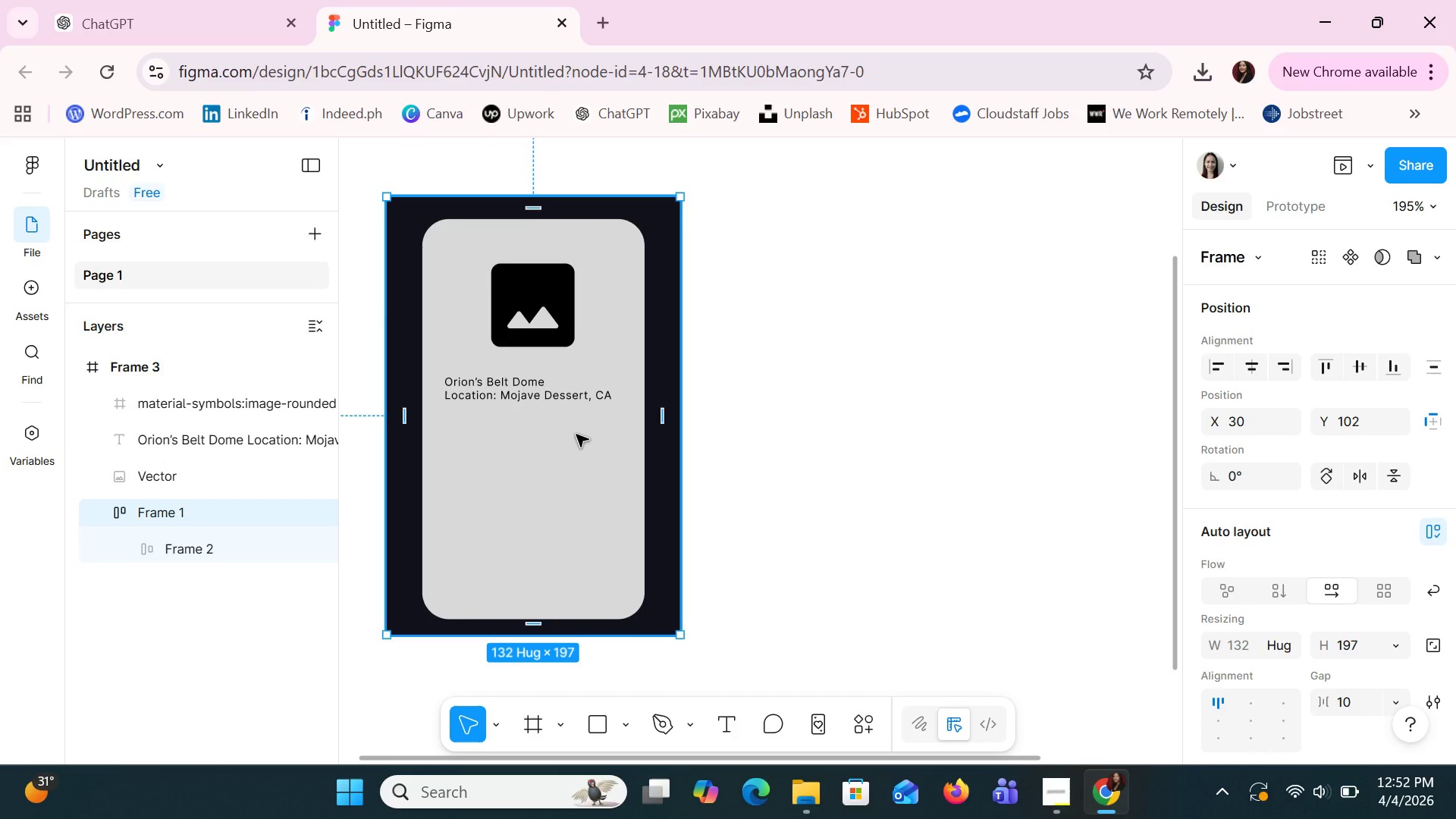 
wait(13.17)
 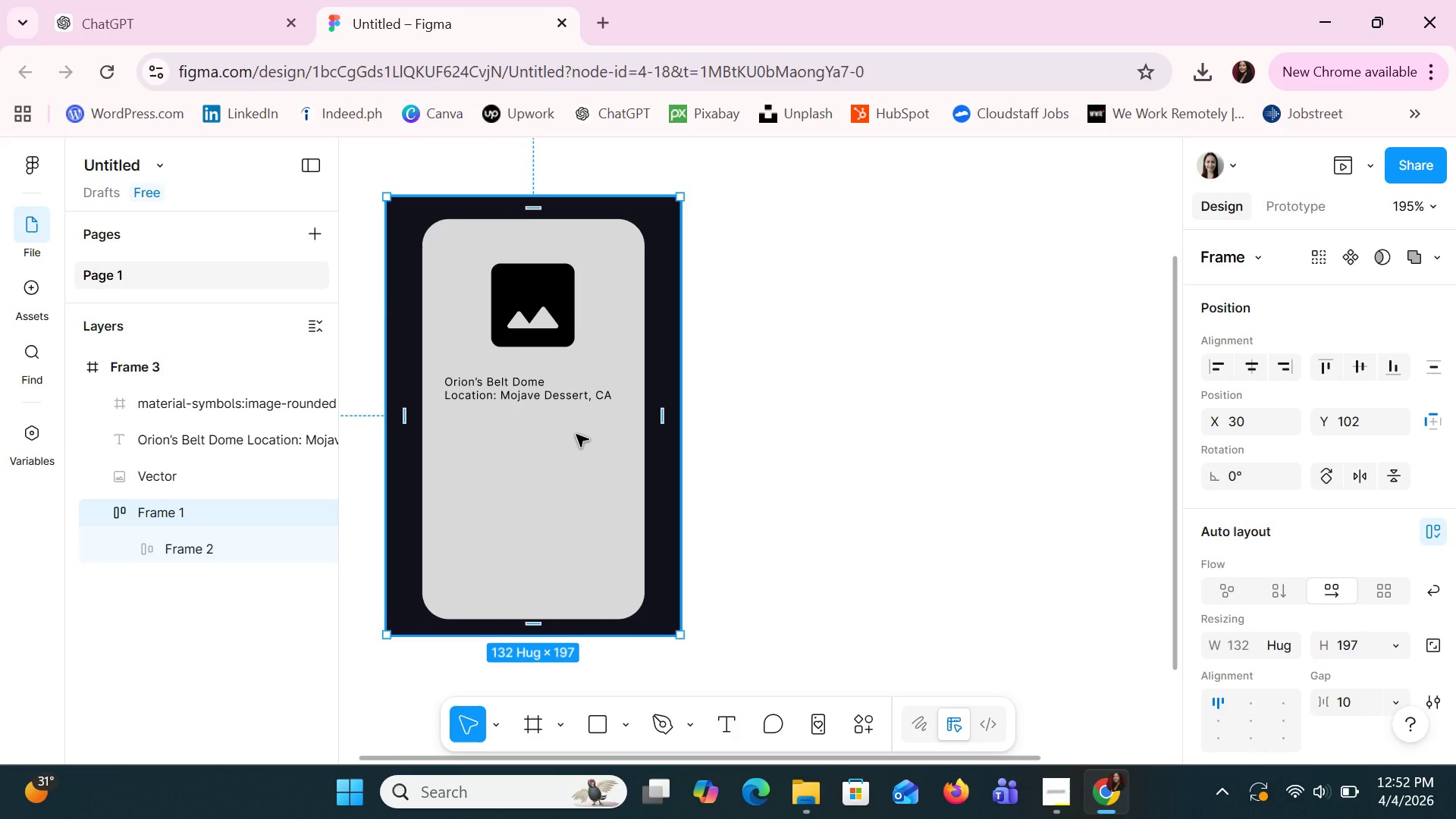 
left_click([555, 466])
 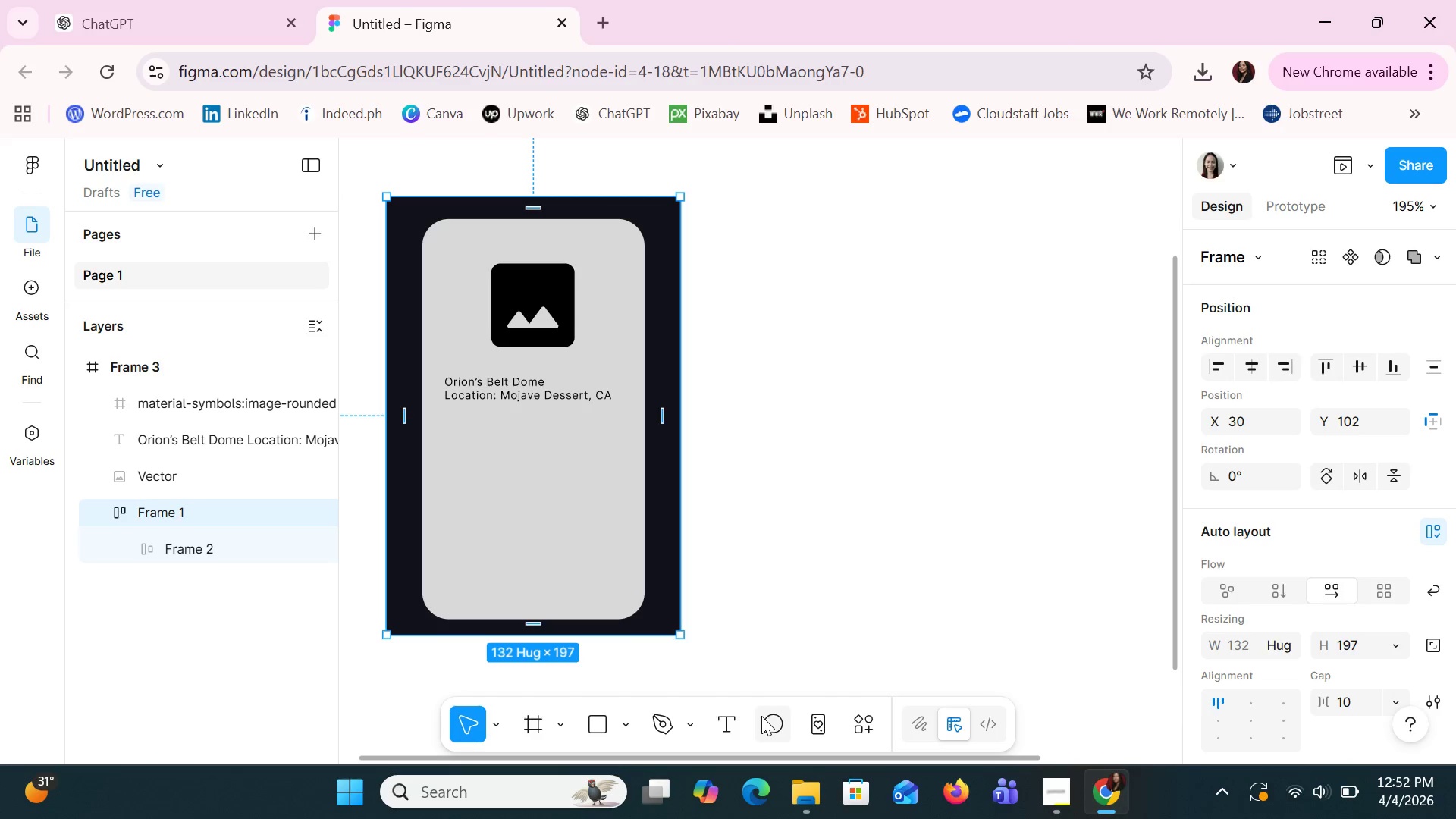 
left_click([735, 708])
 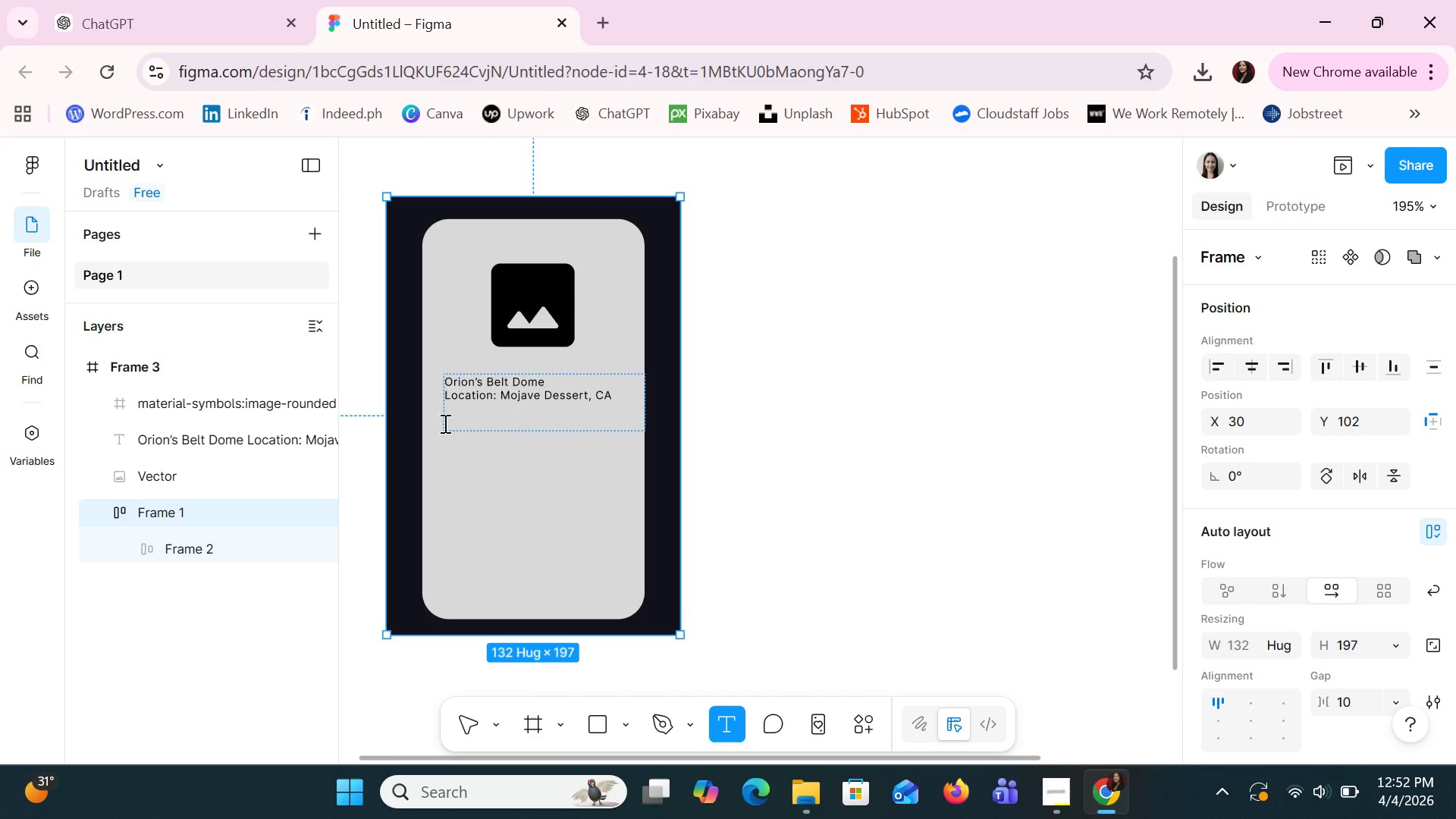 
left_click_drag(start_coordinate=[442, 423], to_coordinate=[498, 472])
 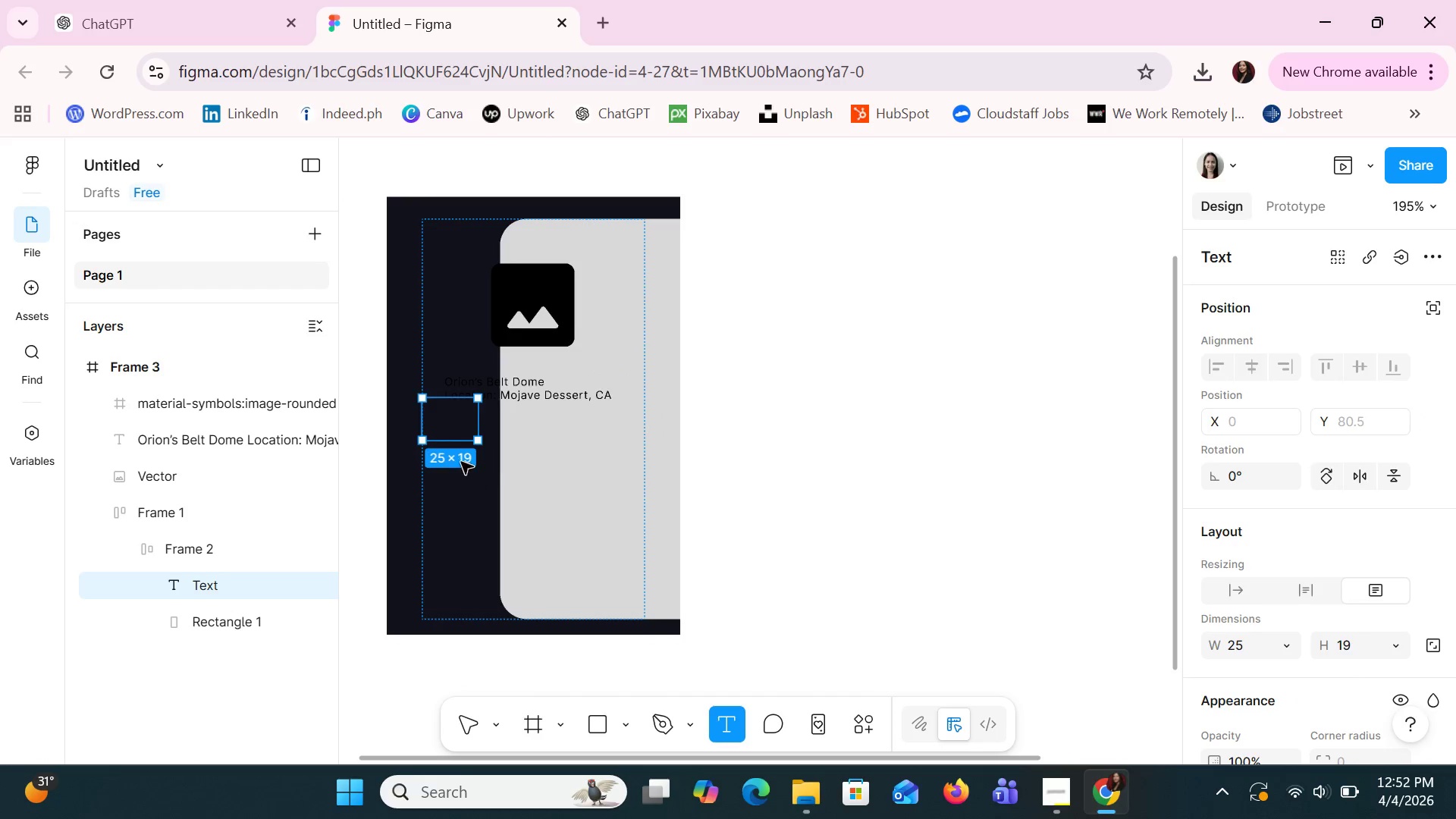 
left_click([461, 462])
 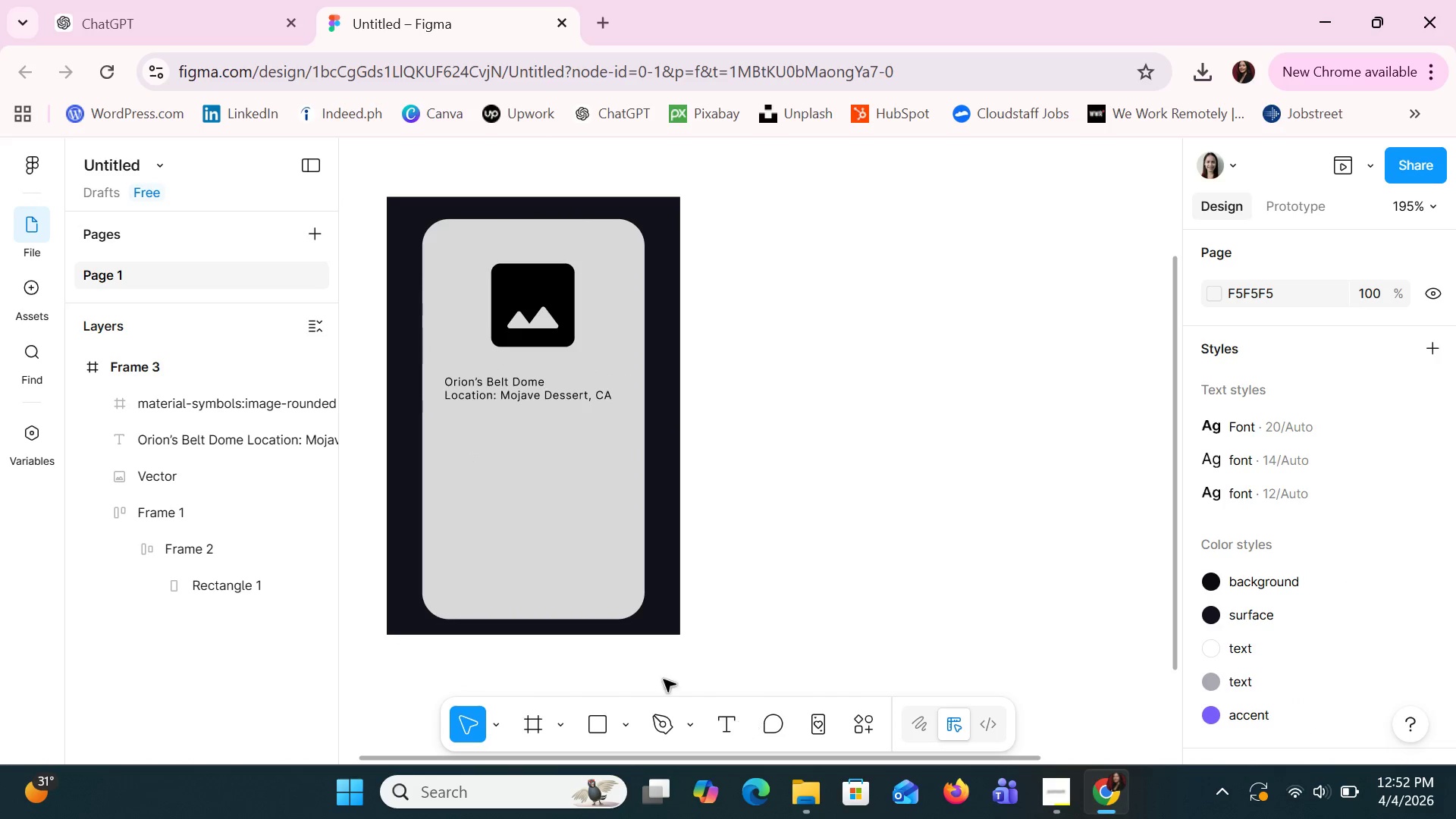 
left_click([528, 393])
 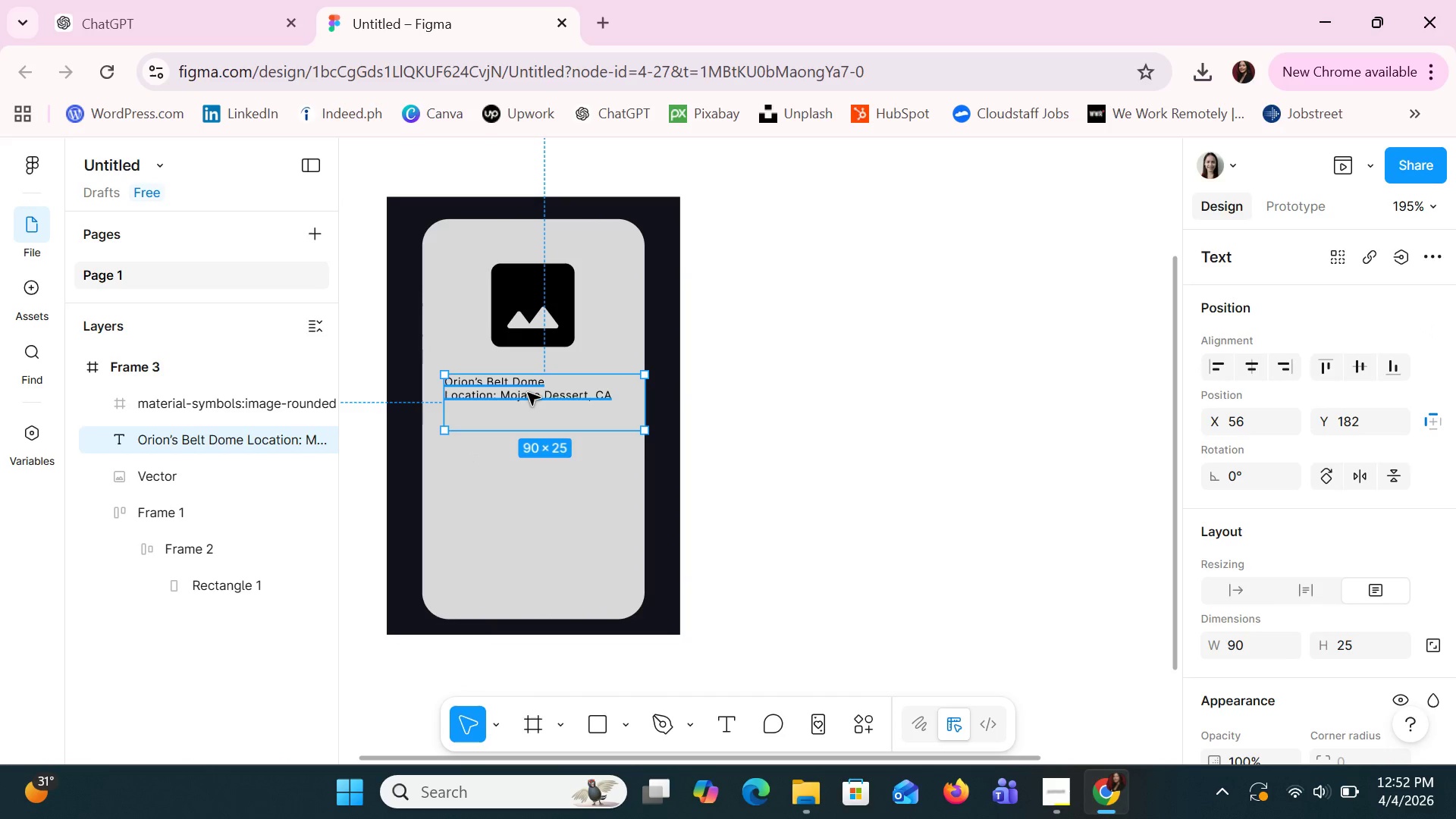 
key(Control+C)
 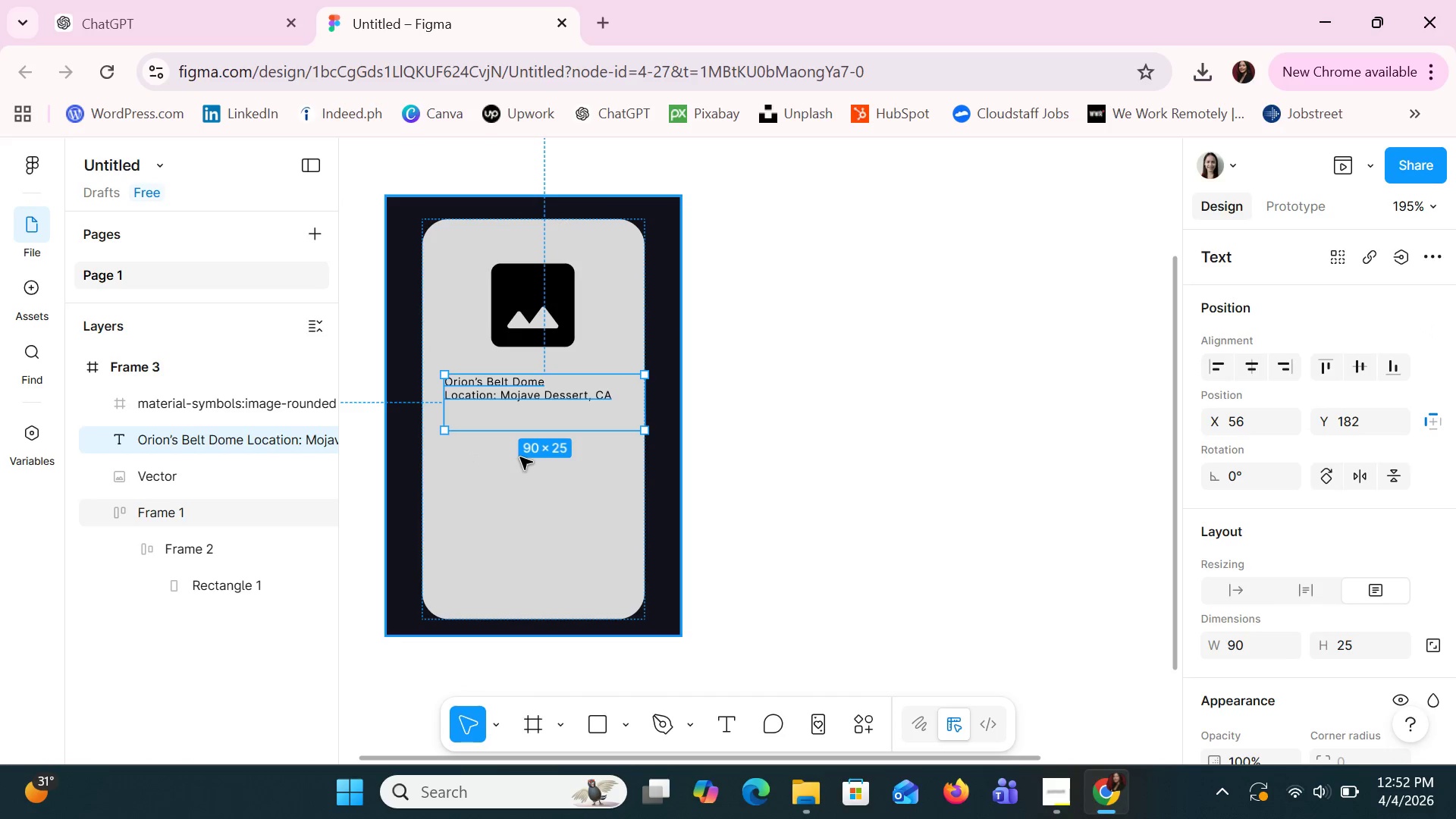 
left_click([520, 457])
 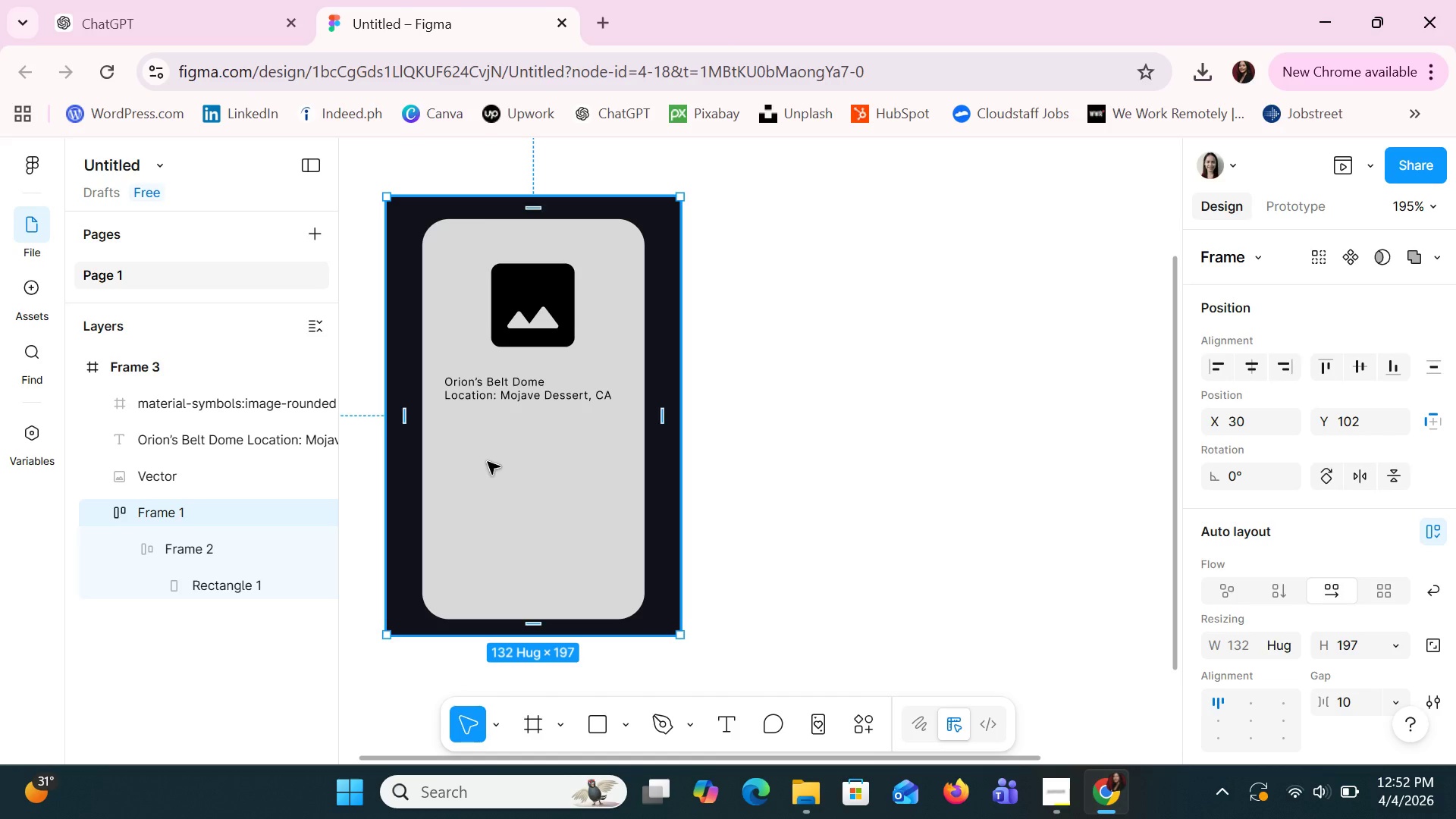 
key(Control+V)
 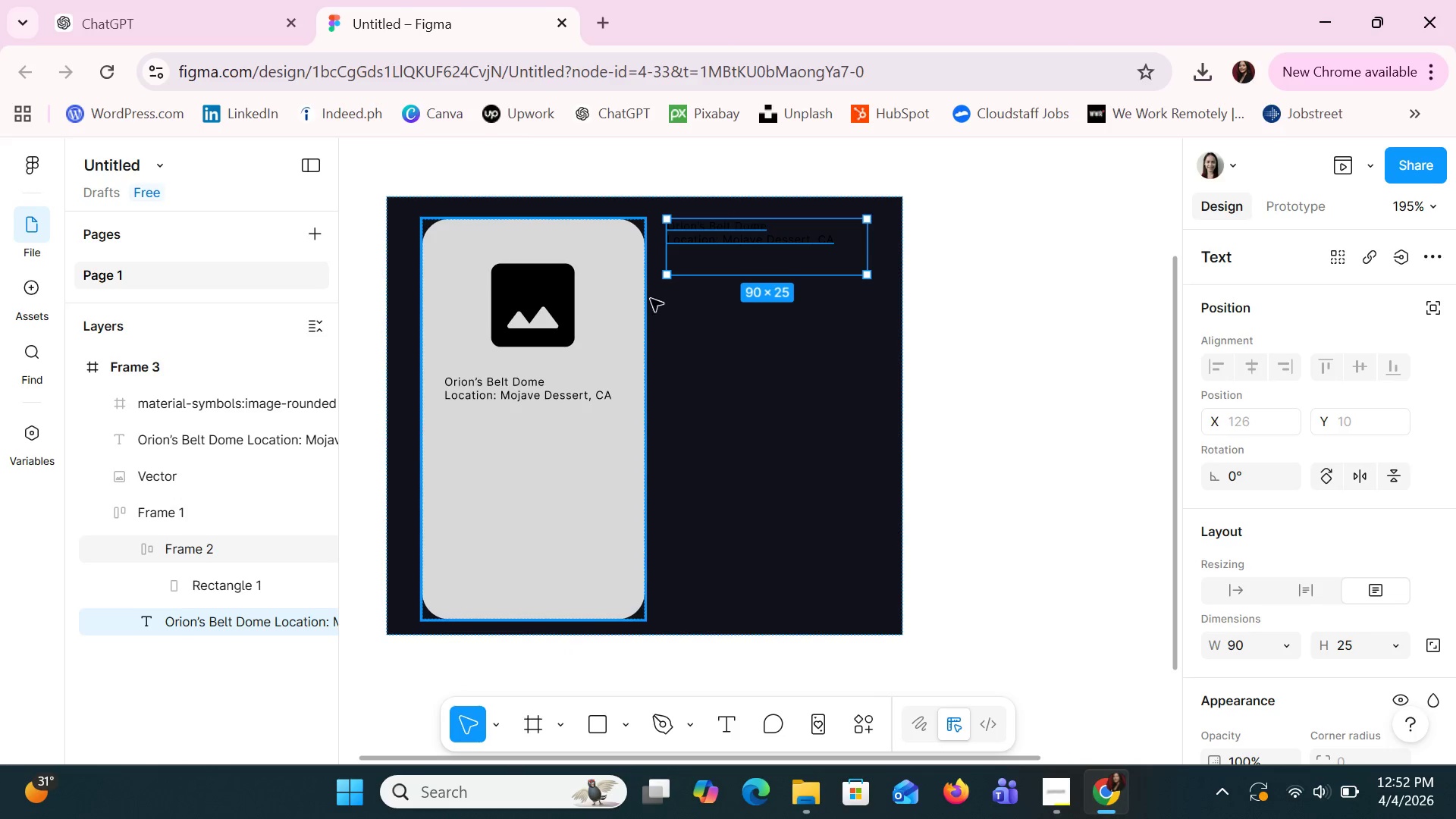 
left_click_drag(start_coordinate=[700, 256], to_coordinate=[516, 467])
 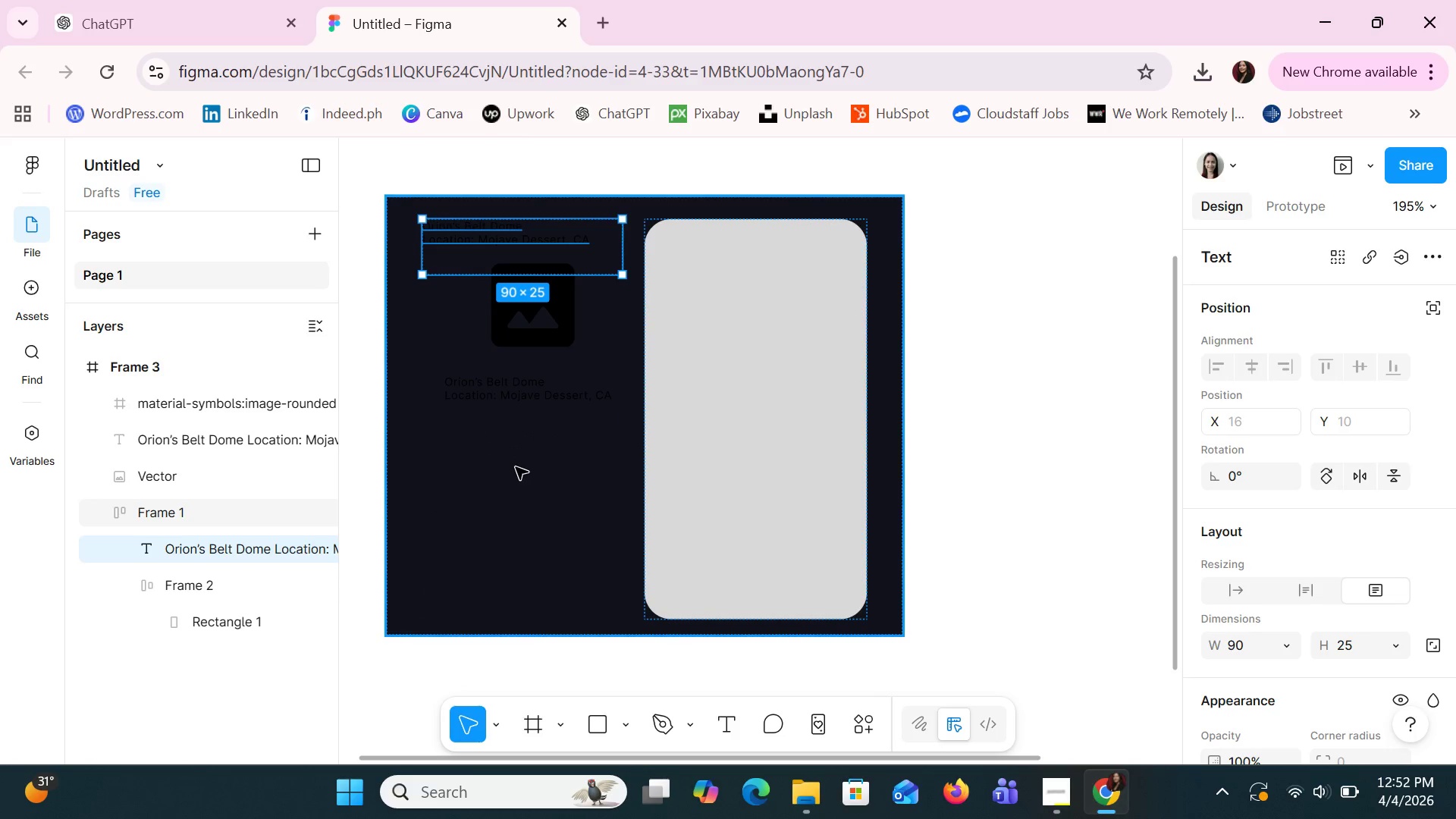 
key(Control+Z)
 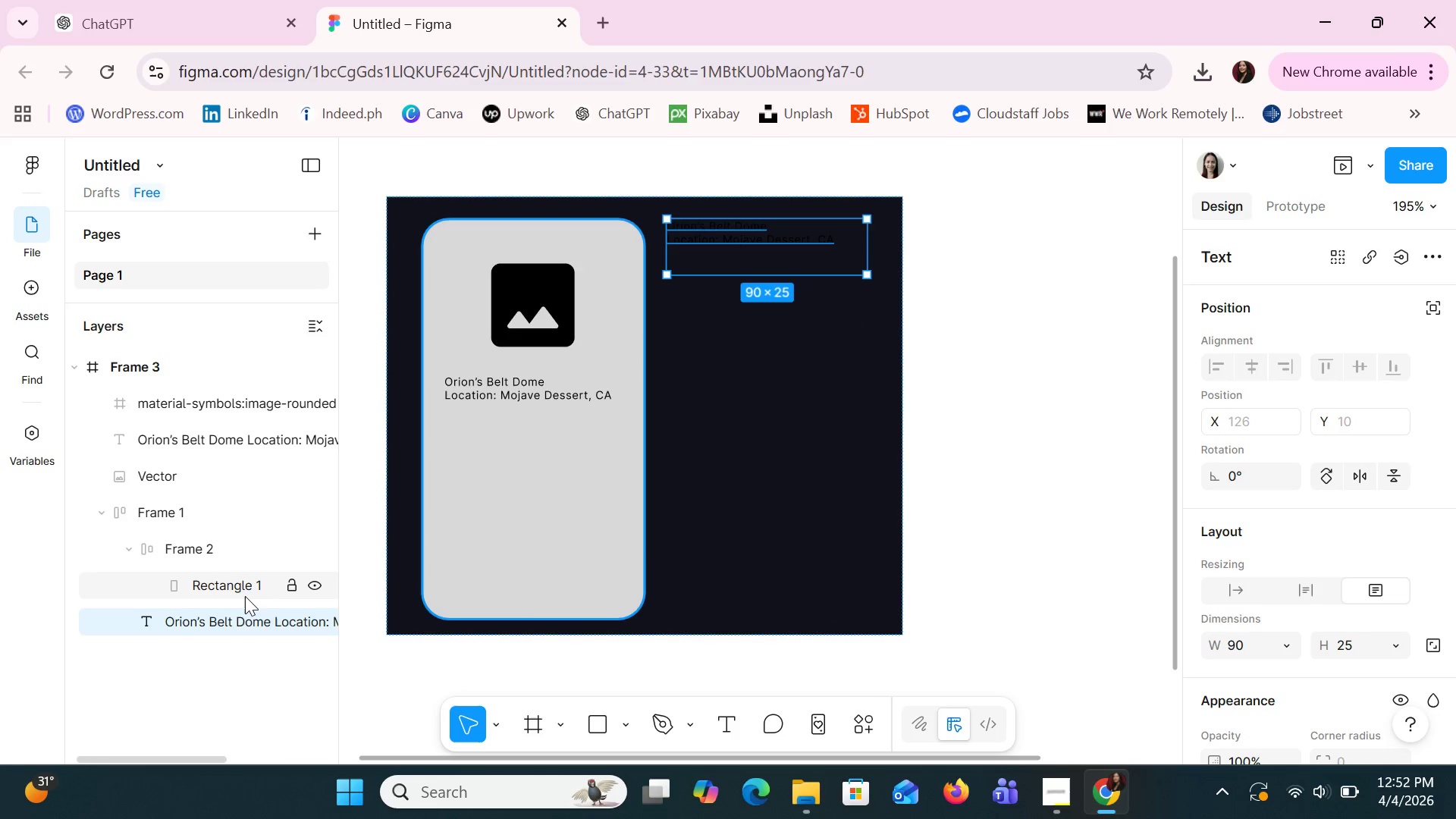 
left_click_drag(start_coordinate=[221, 627], to_coordinate=[193, 471])
 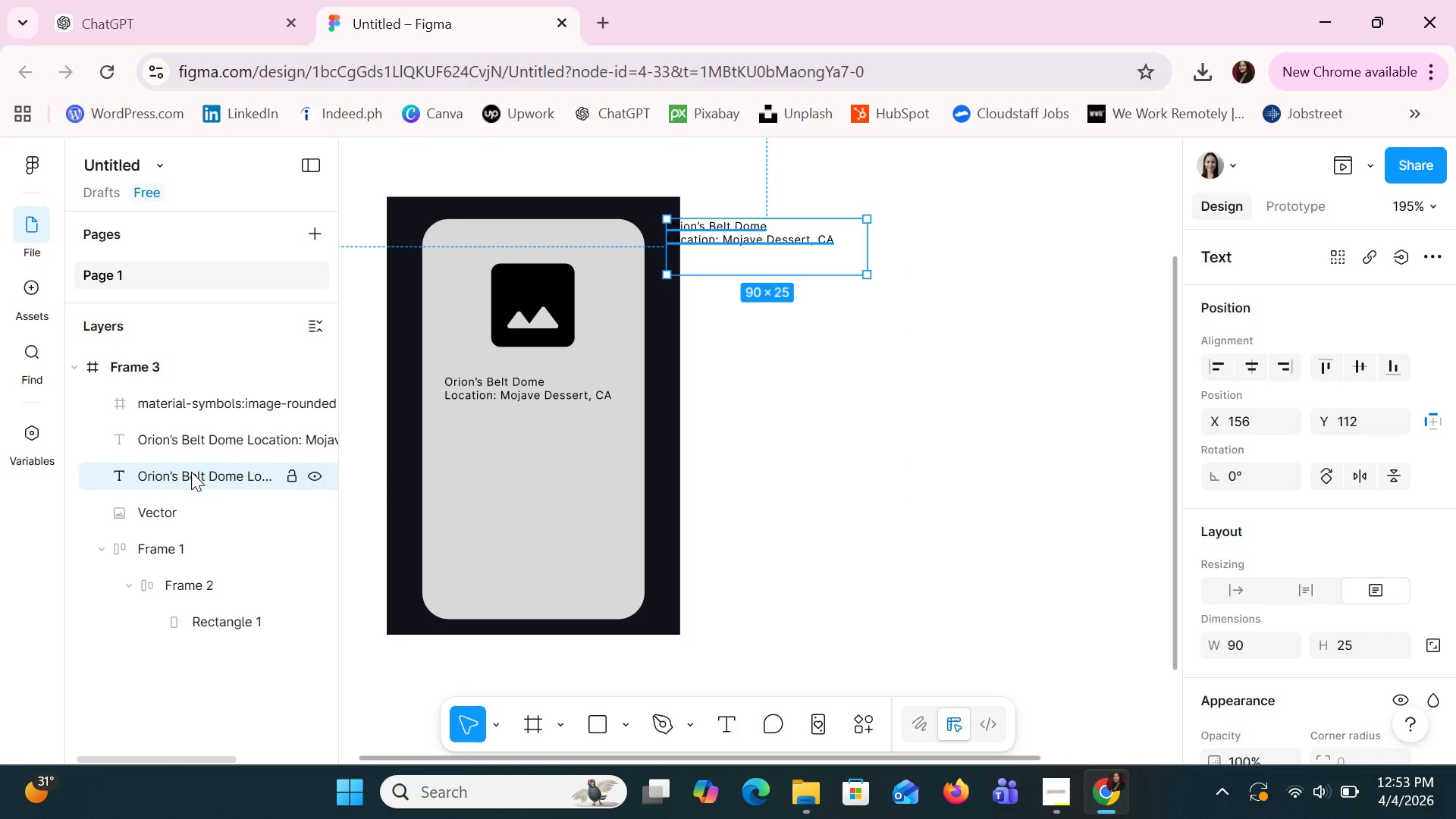 
wait(5.34)
 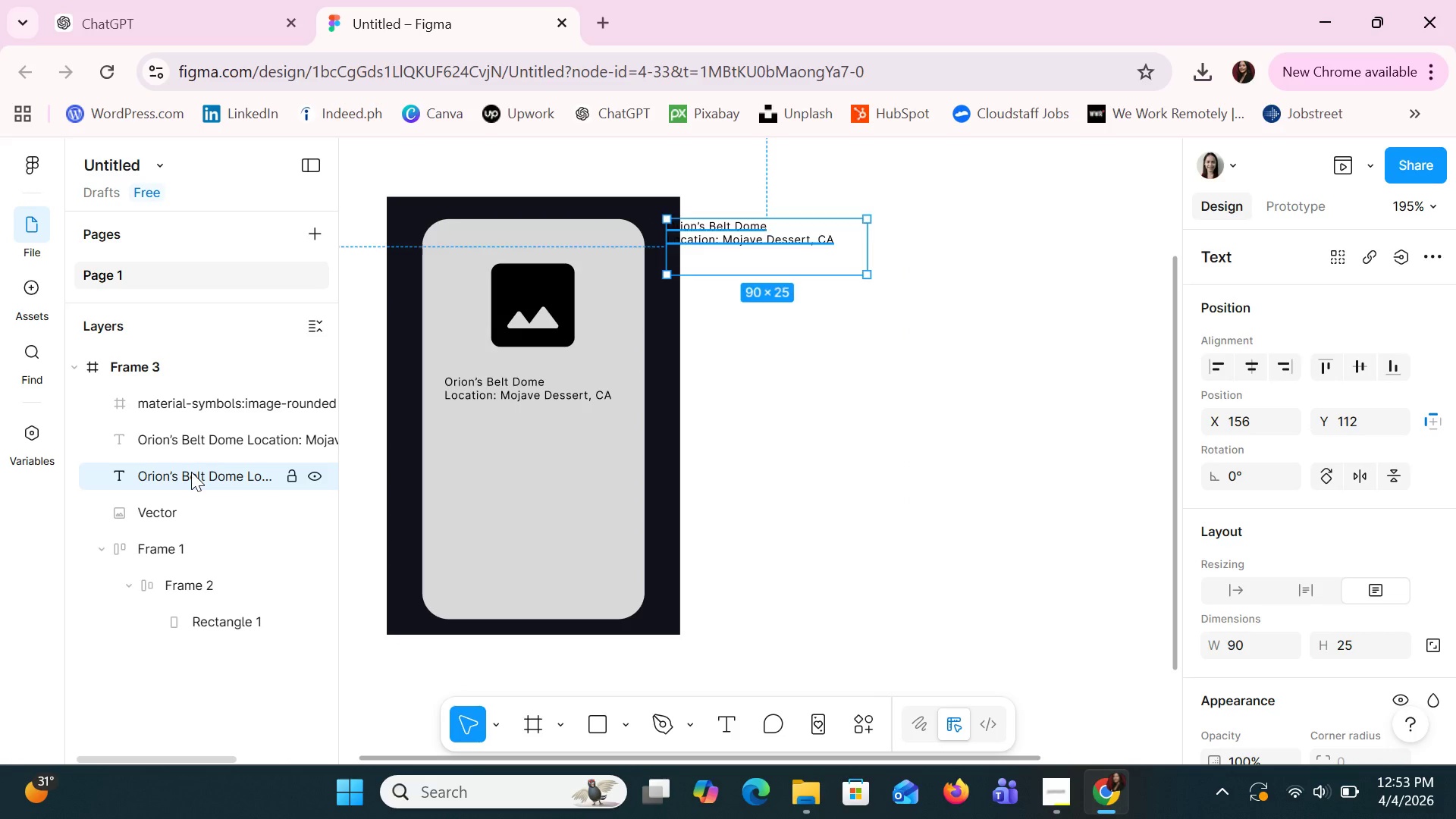 
left_click_drag(start_coordinate=[191, 472], to_coordinate=[182, 429])
 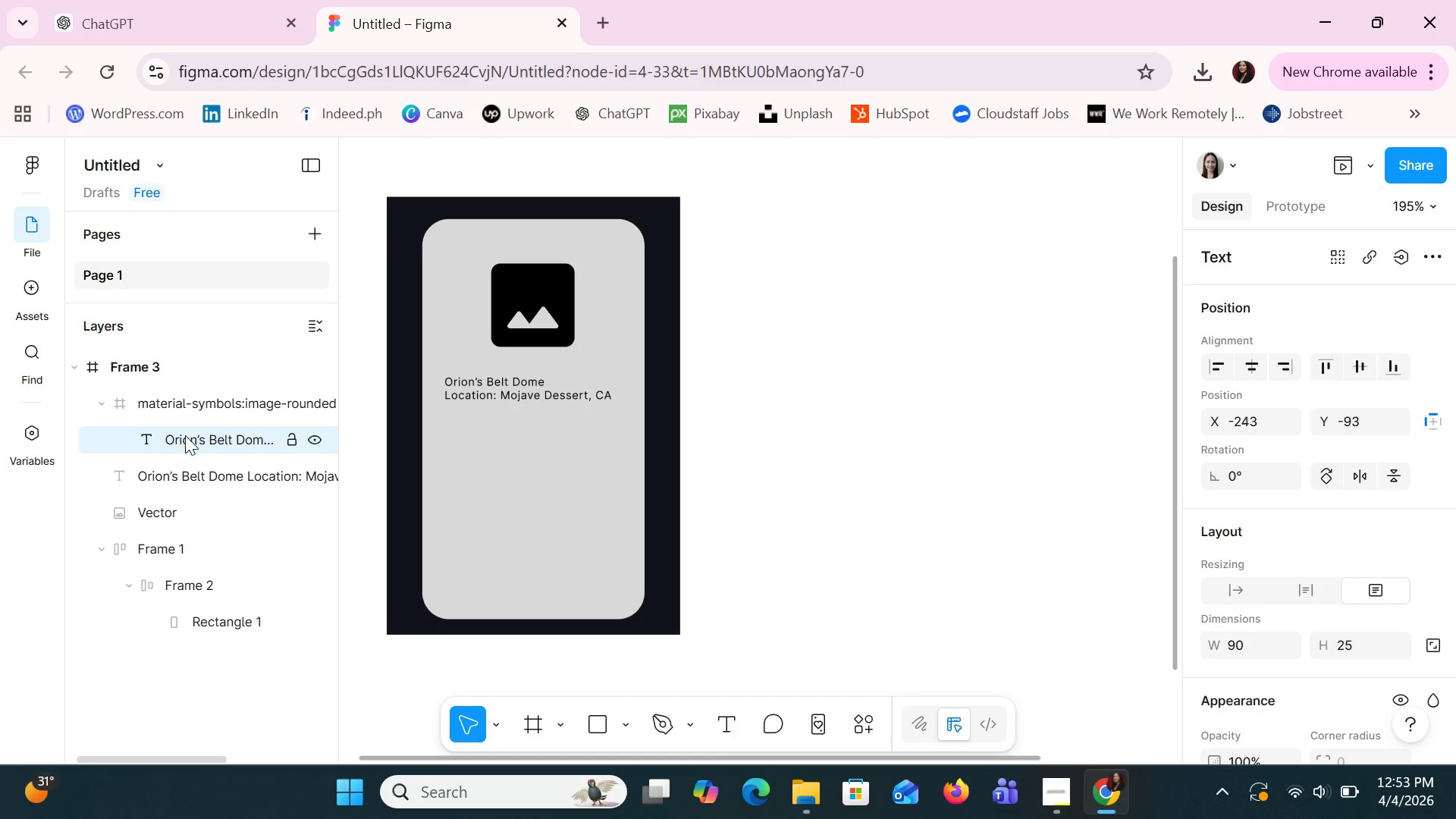 
left_click_drag(start_coordinate=[185, 435], to_coordinate=[179, 482])
 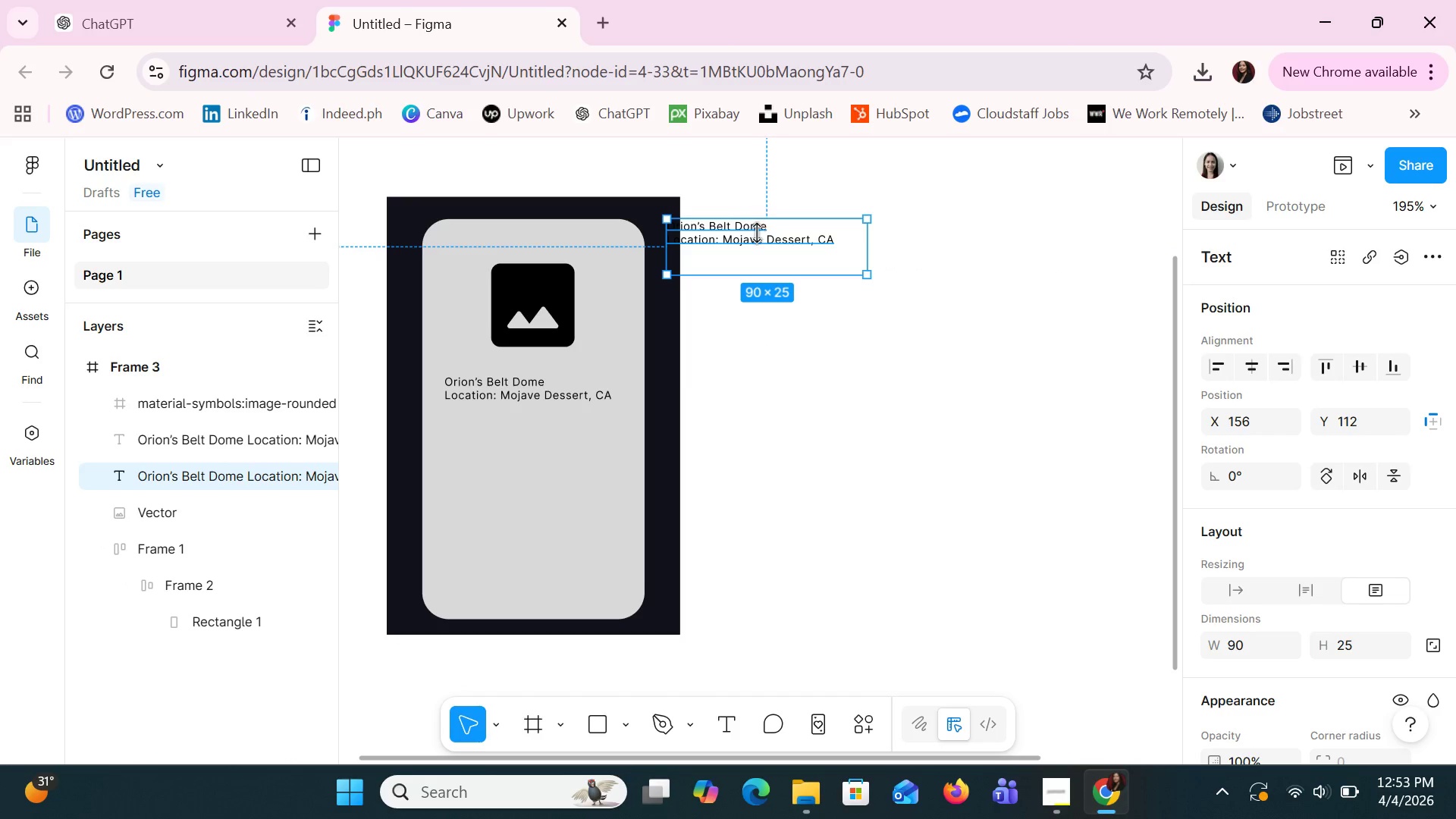 
left_click_drag(start_coordinate=[758, 233], to_coordinate=[557, 446])
 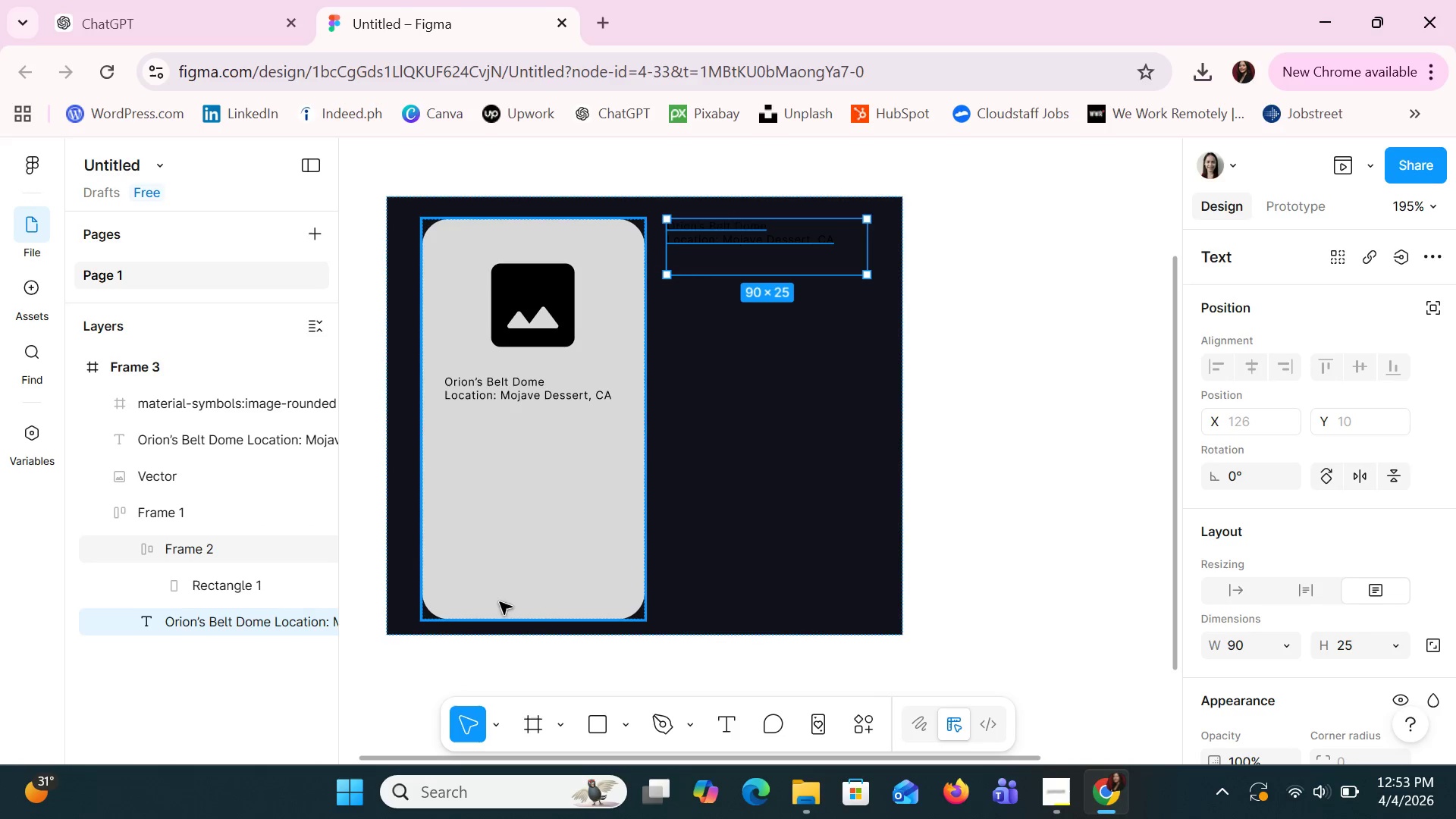 
left_click_drag(start_coordinate=[184, 621], to_coordinate=[138, 458])
 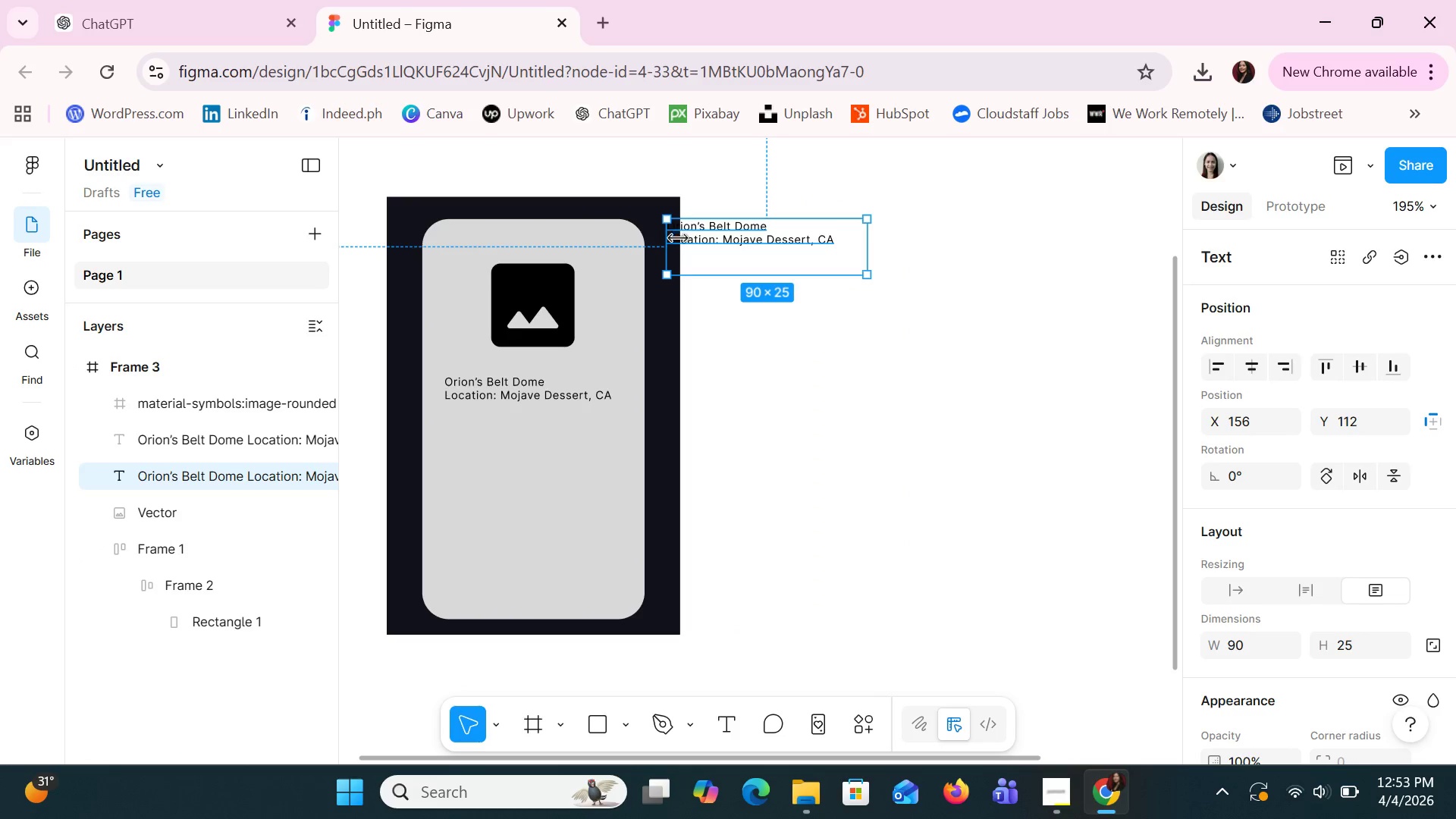 
left_click_drag(start_coordinate=[730, 220], to_coordinate=[722, 225])
 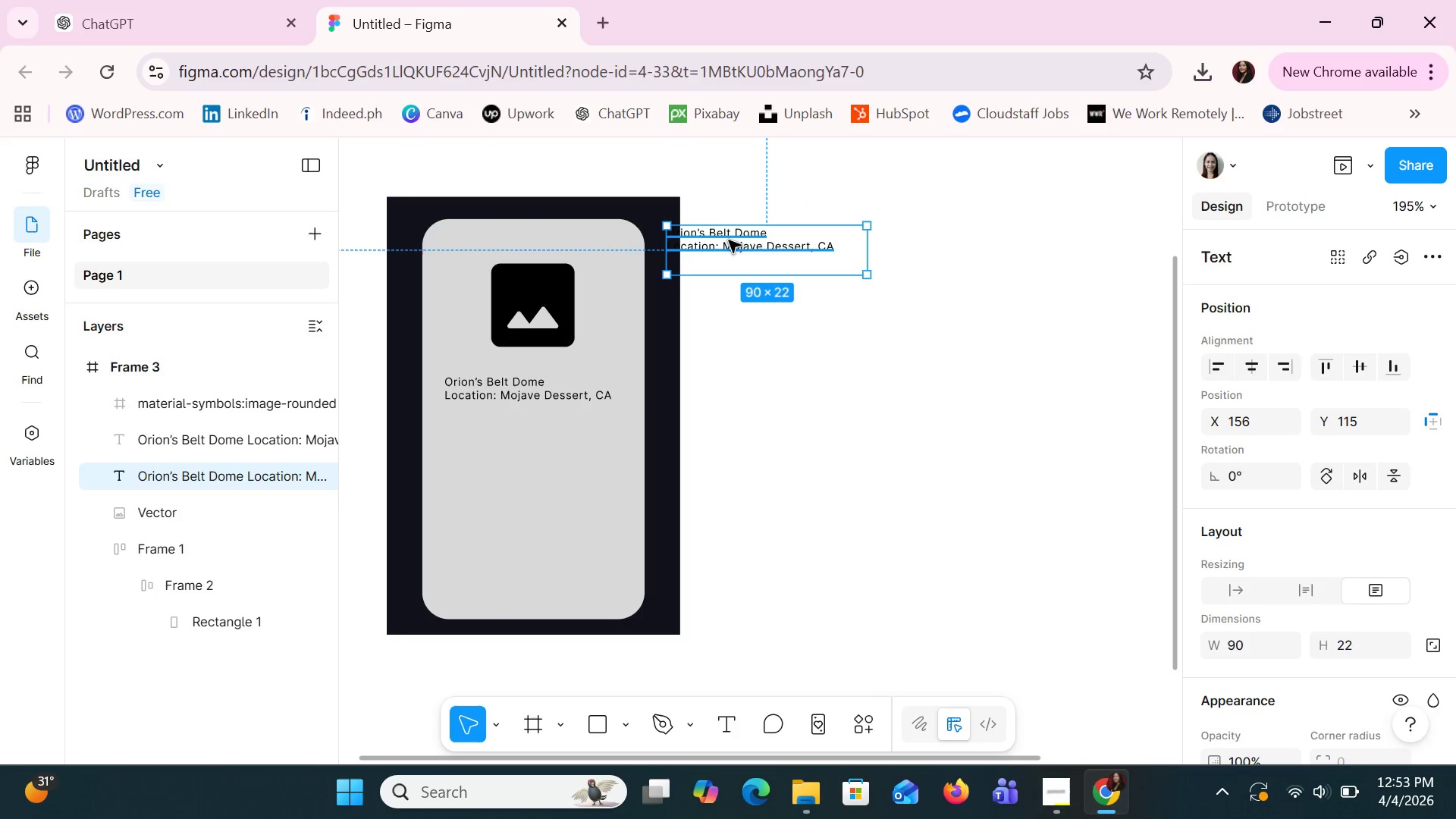 
left_click_drag(start_coordinate=[729, 240], to_coordinate=[507, 428])
 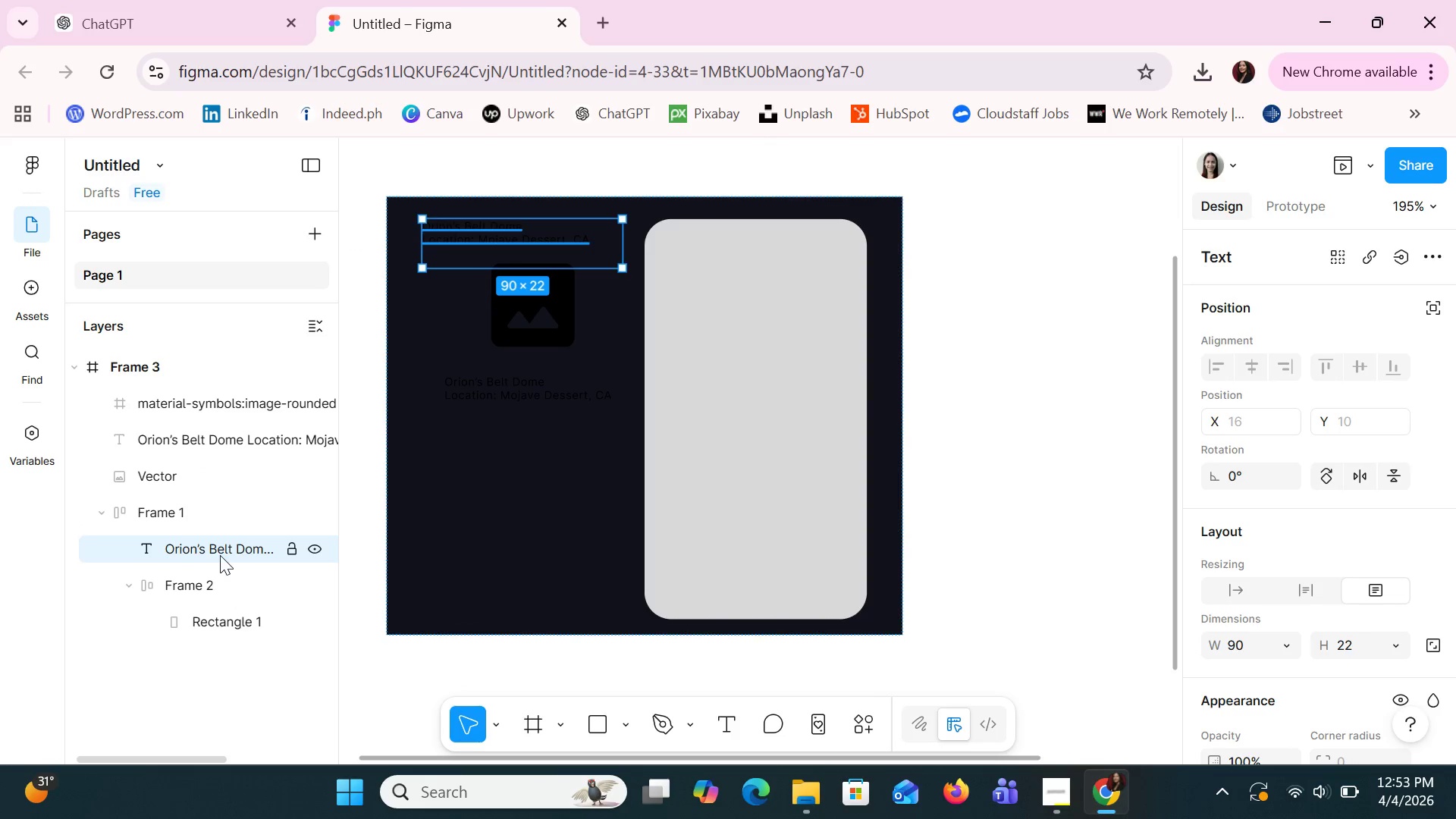 
key(Shift+ShiftLeft)
 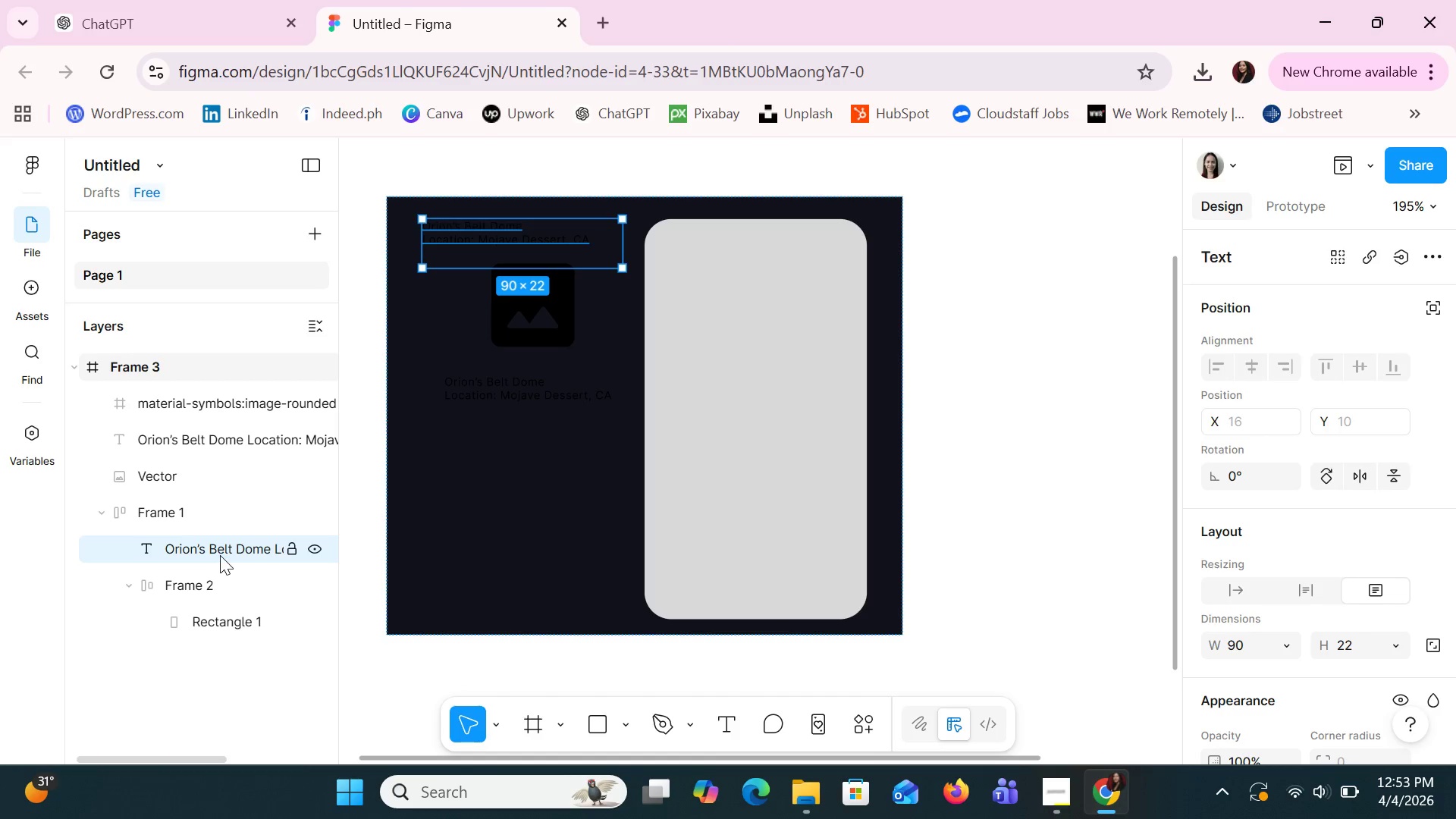 
key(Control+Z)
 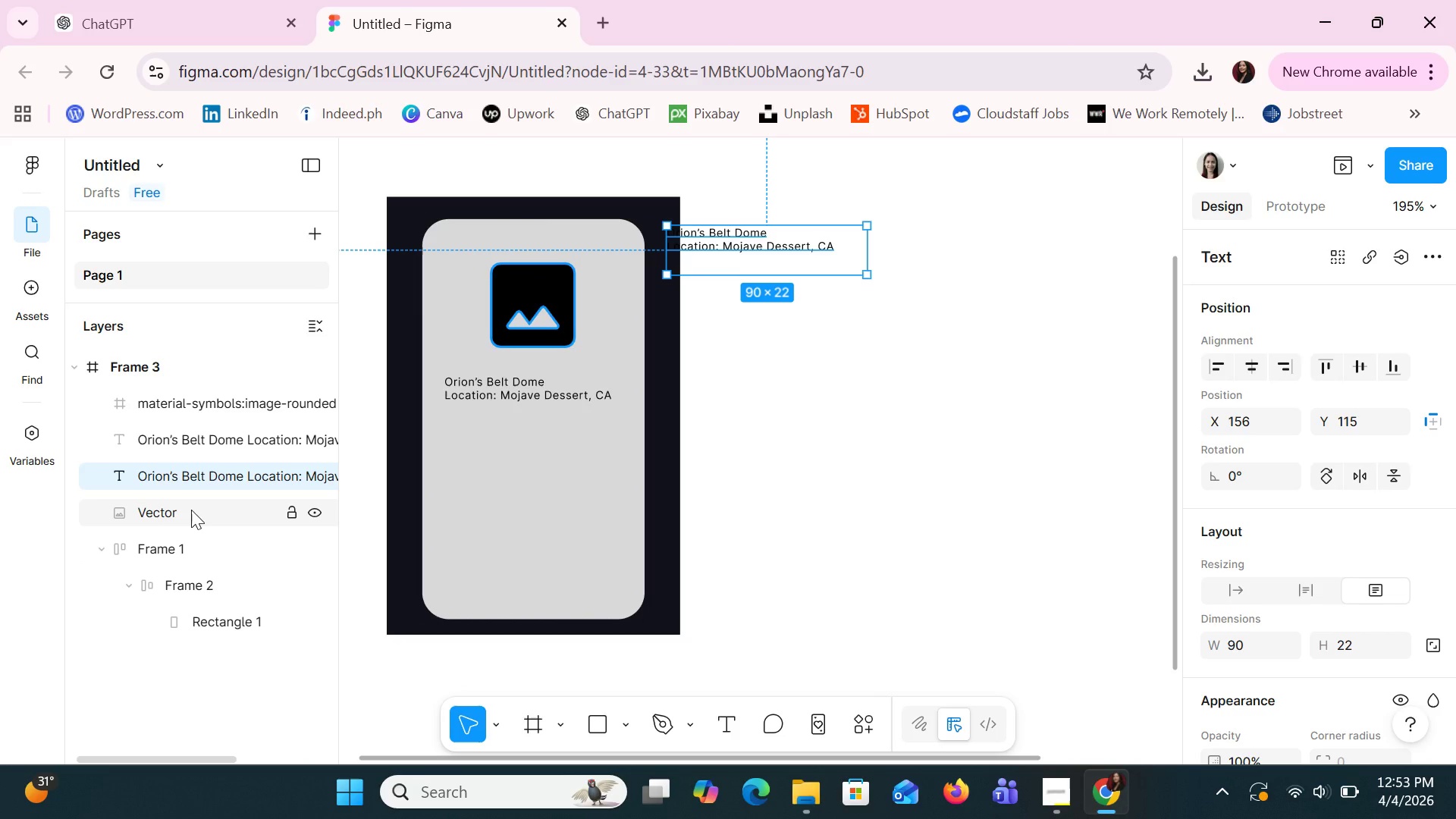 
wait(5.17)
 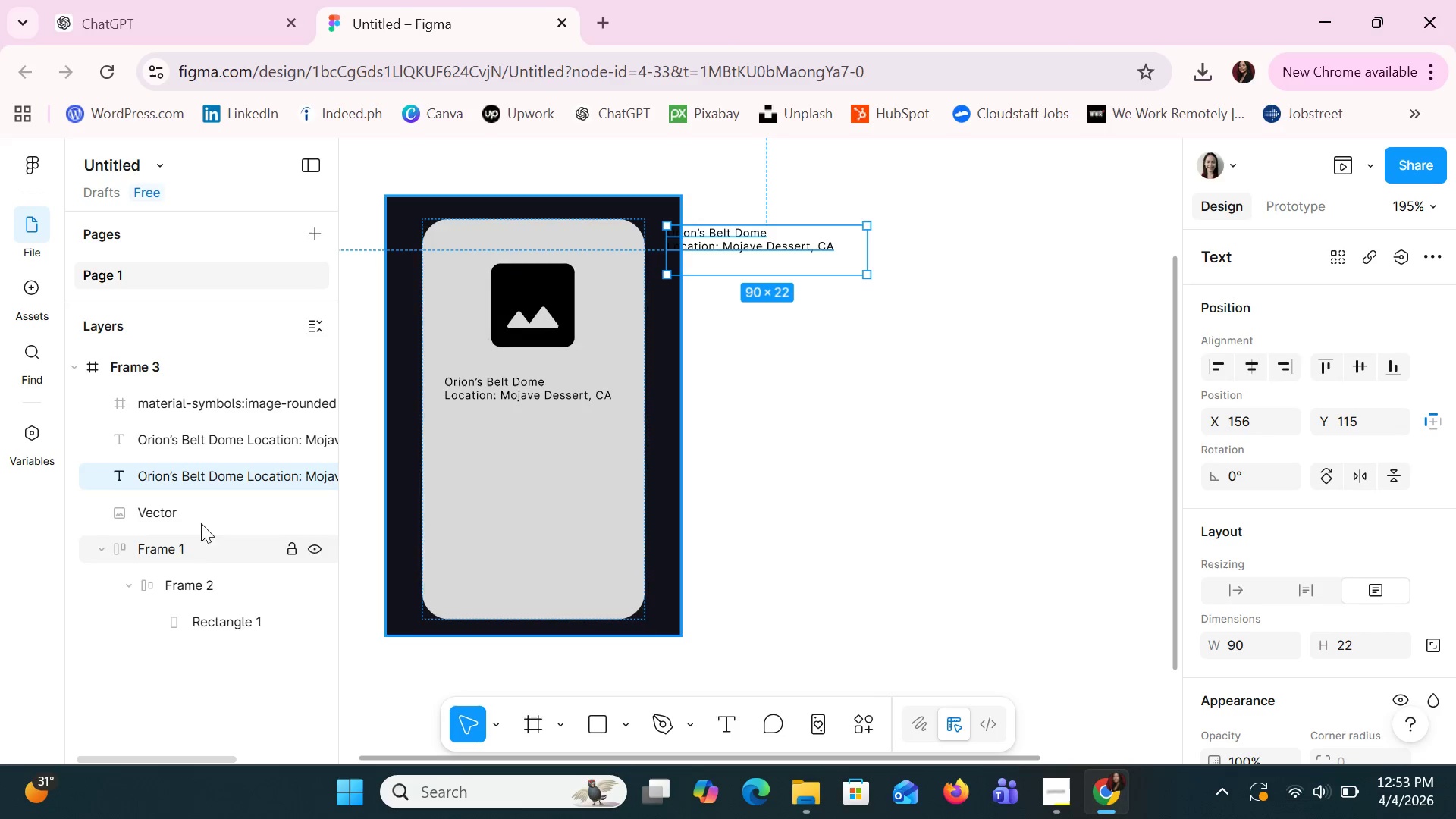 
hold_key(key=ArrowLeft, duration=1.01)
 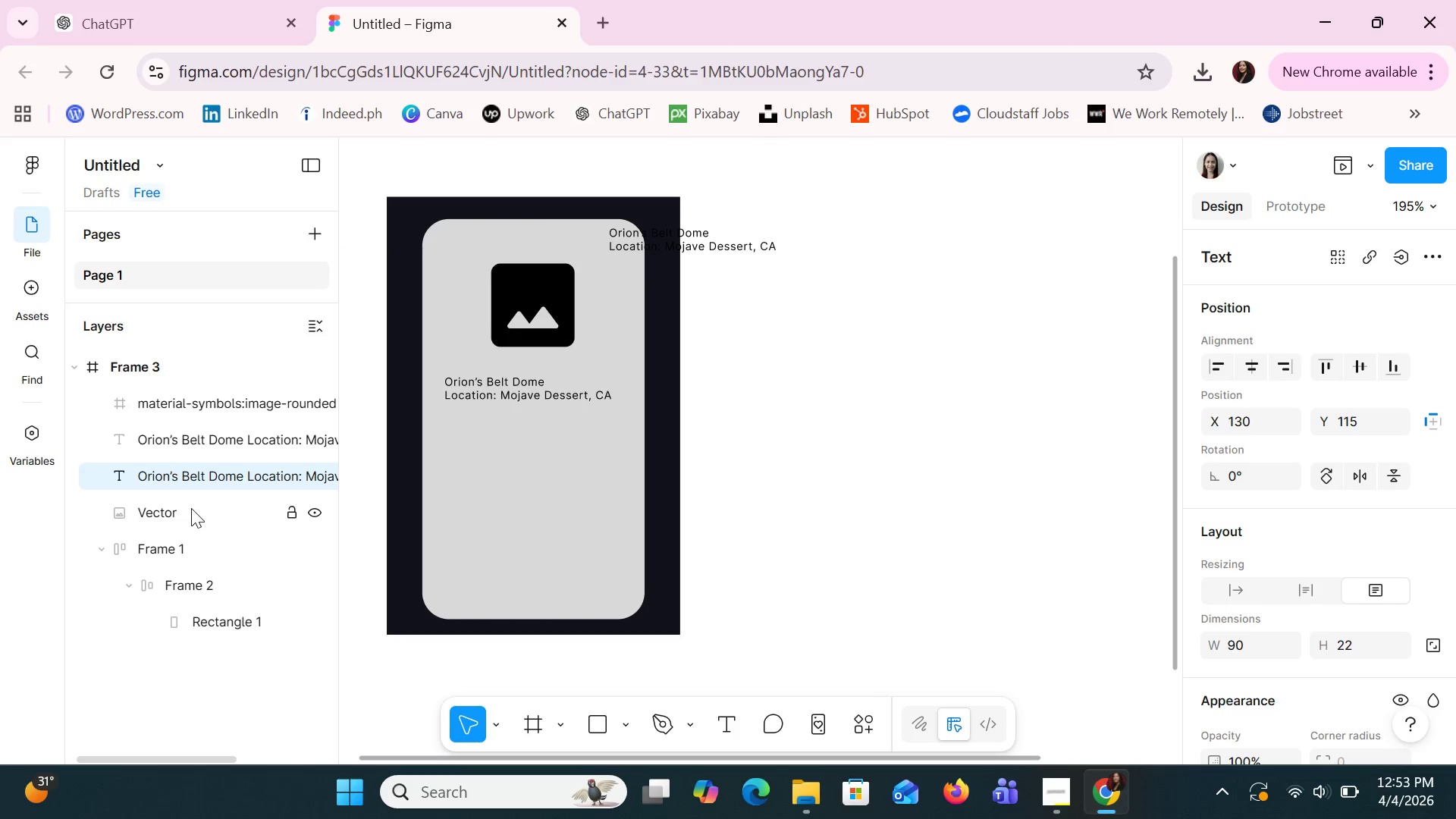 
hold_key(key=ArrowLeft, duration=0.89)
 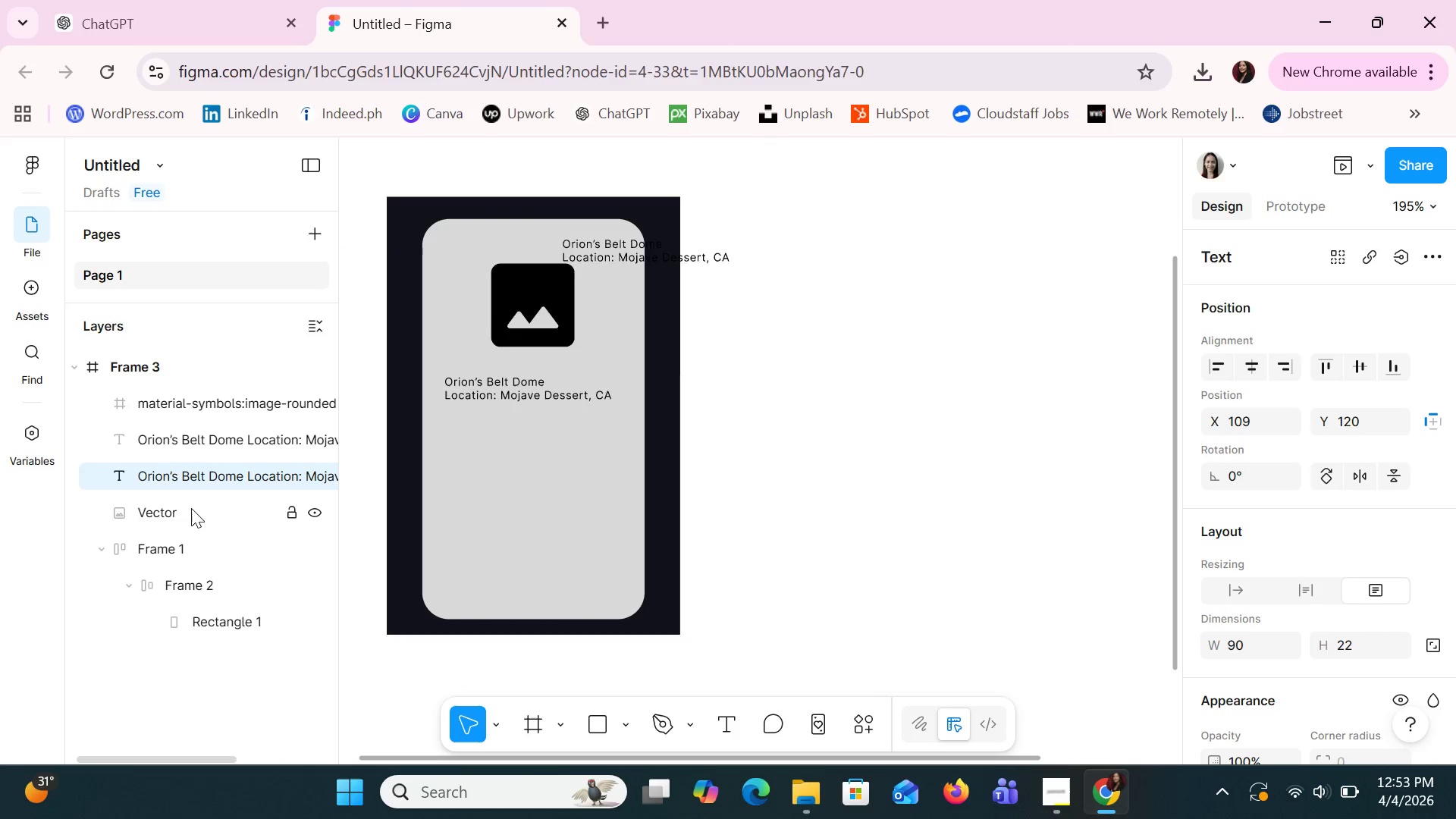 
hold_key(key=ArrowLeft, duration=2.55)
 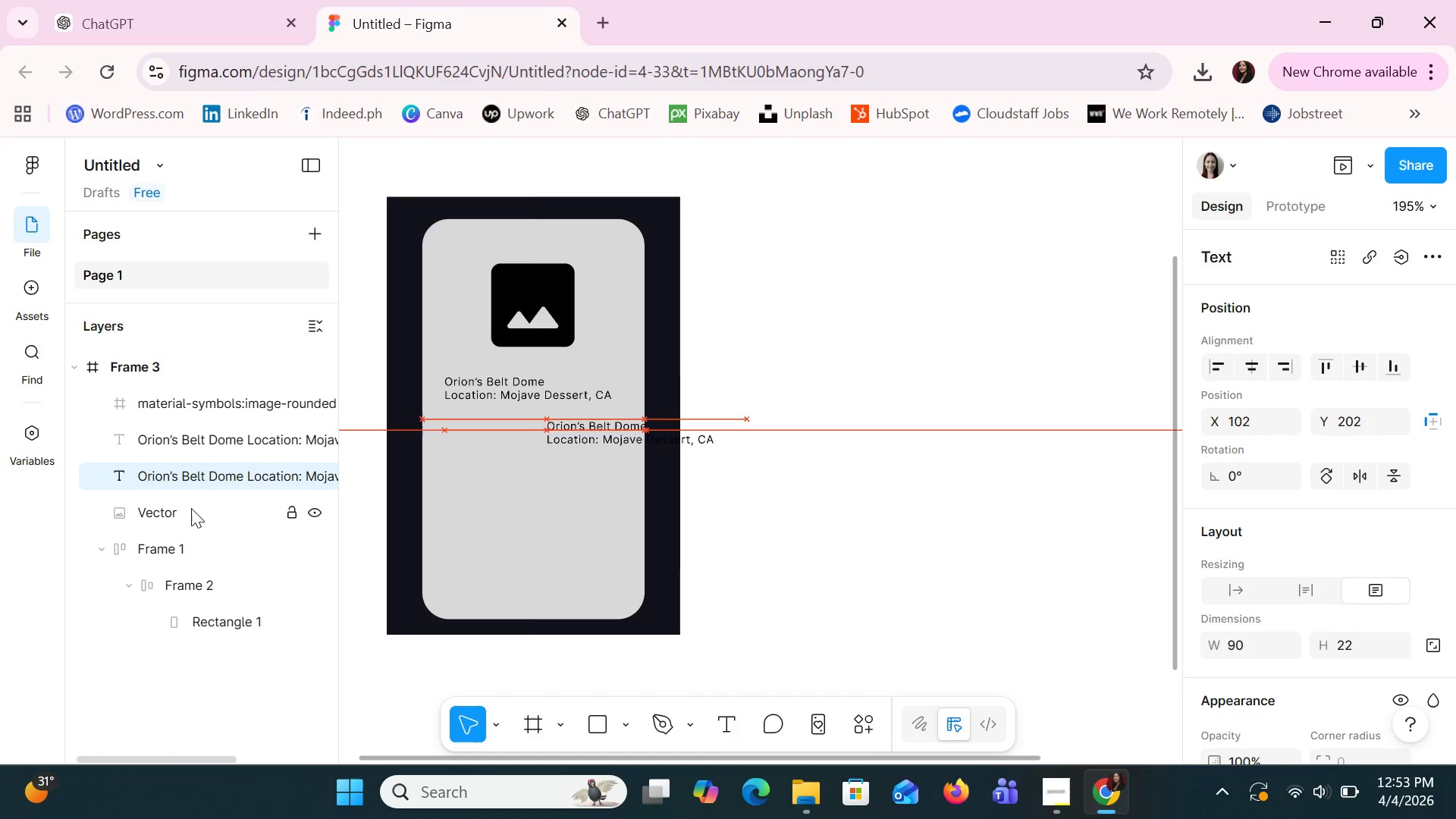 
hold_key(key=ArrowDown, duration=1.5)
 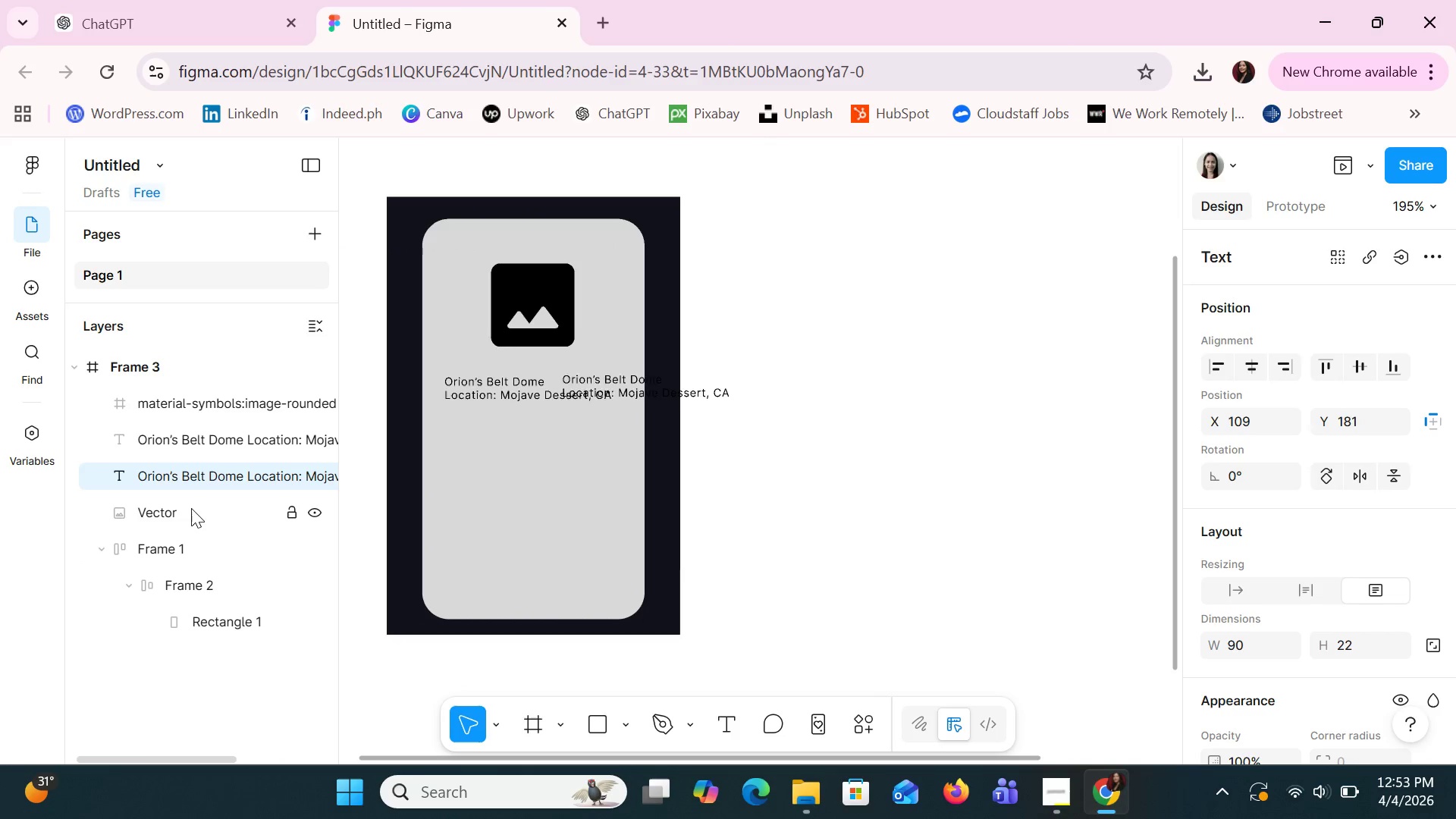 
hold_key(key=ArrowDown, duration=1.01)
 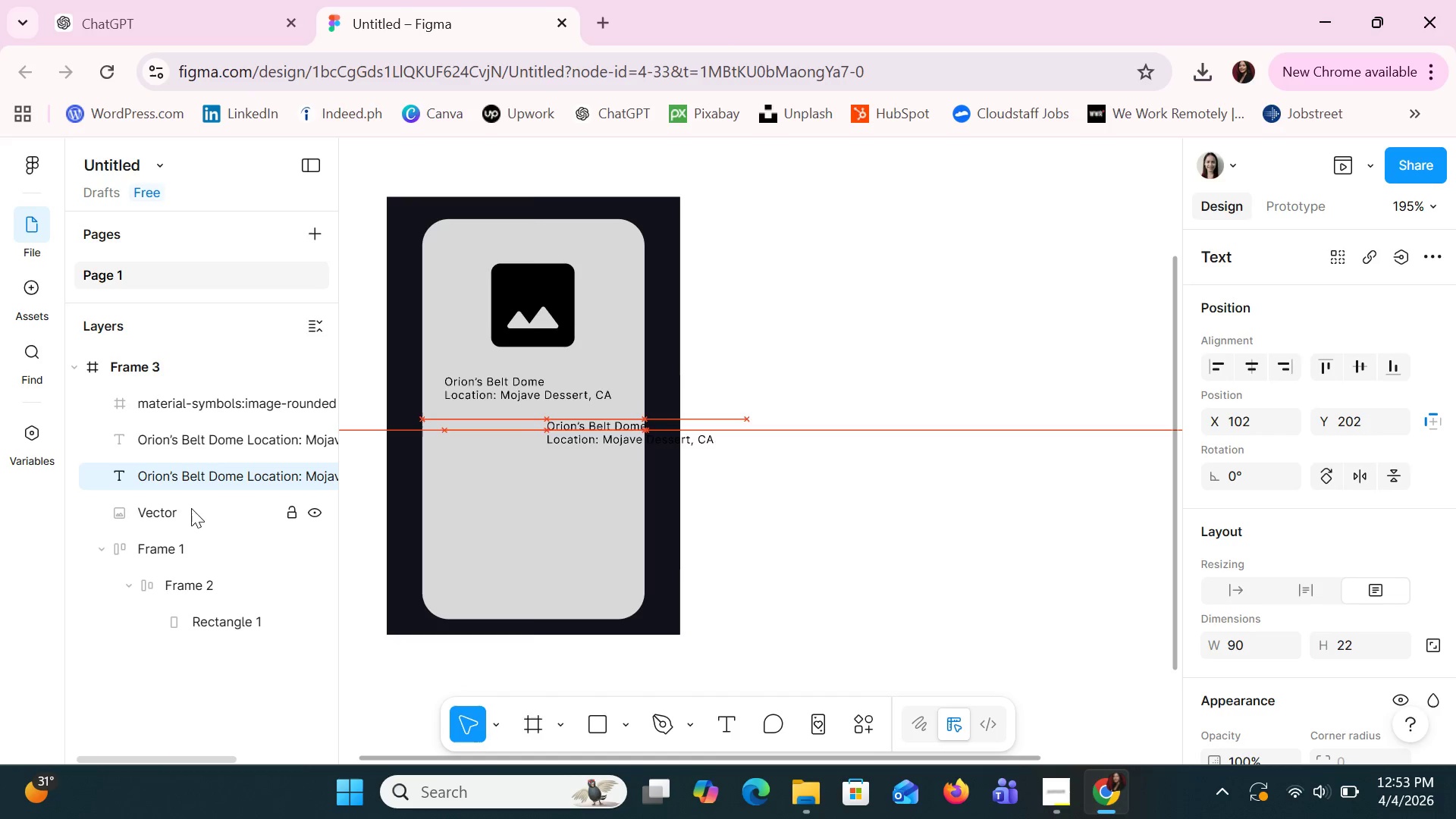 
hold_key(key=ArrowLeft, duration=1.5)
 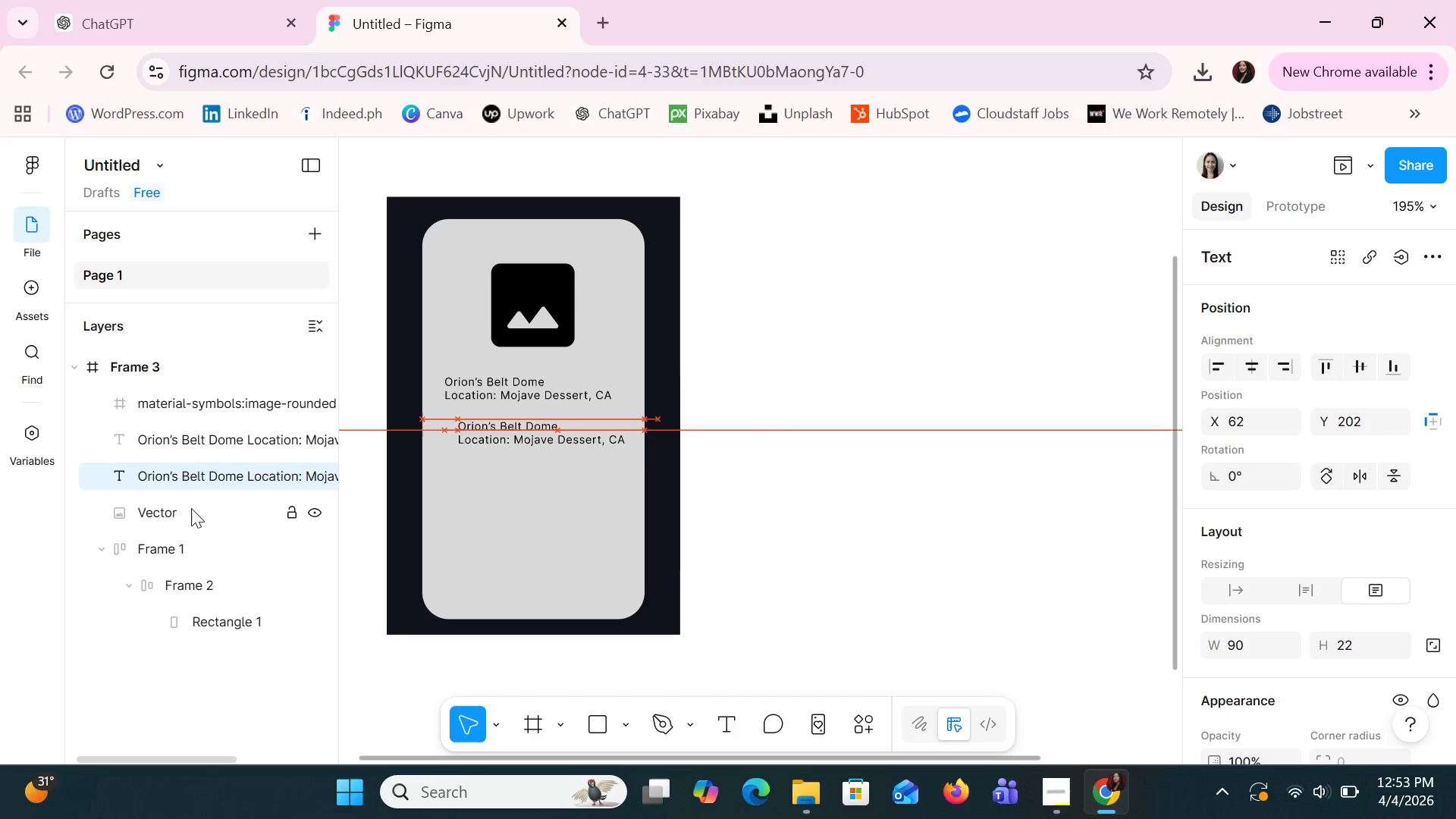 
key(ArrowLeft)
 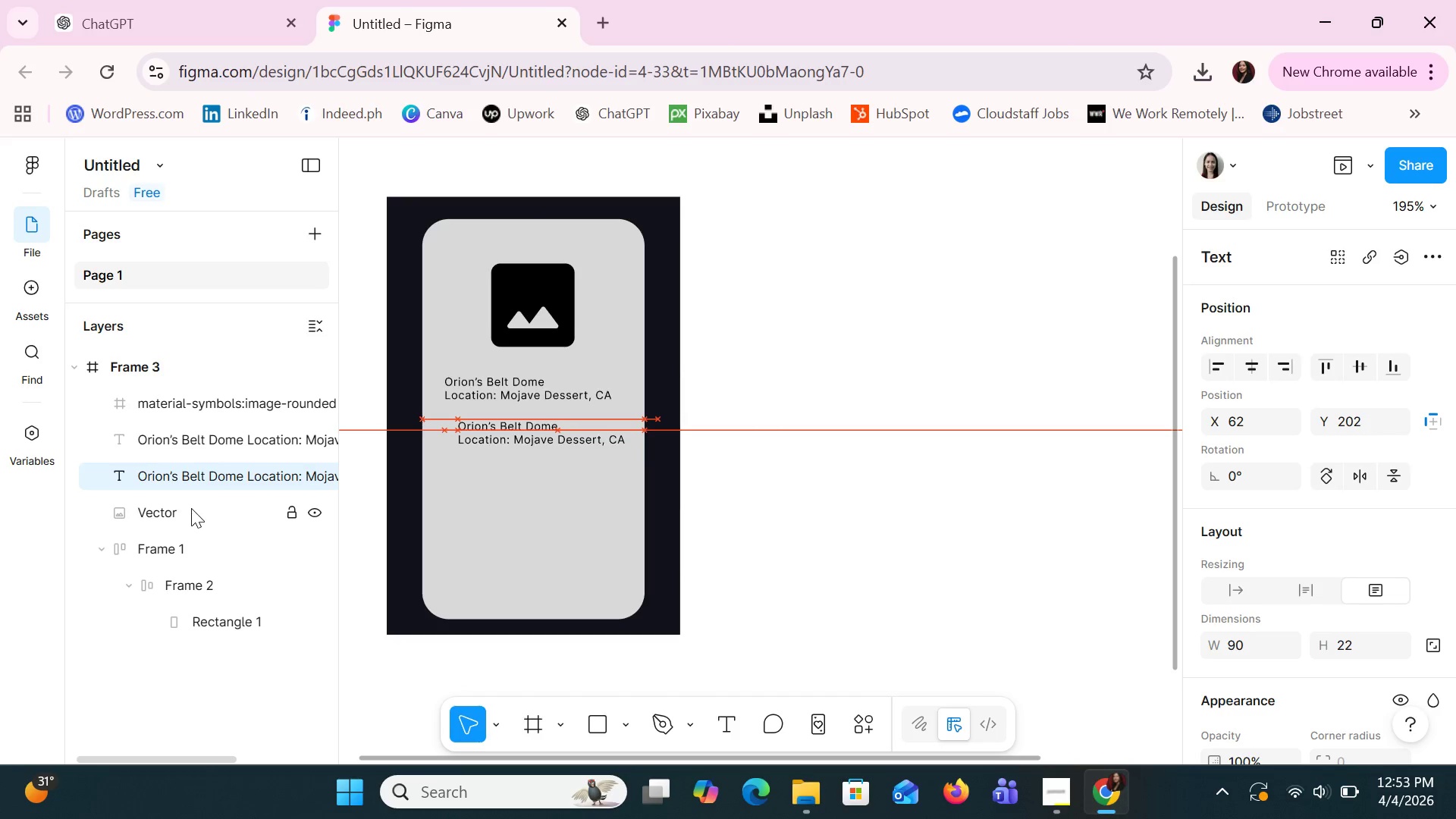 
key(ArrowLeft)
 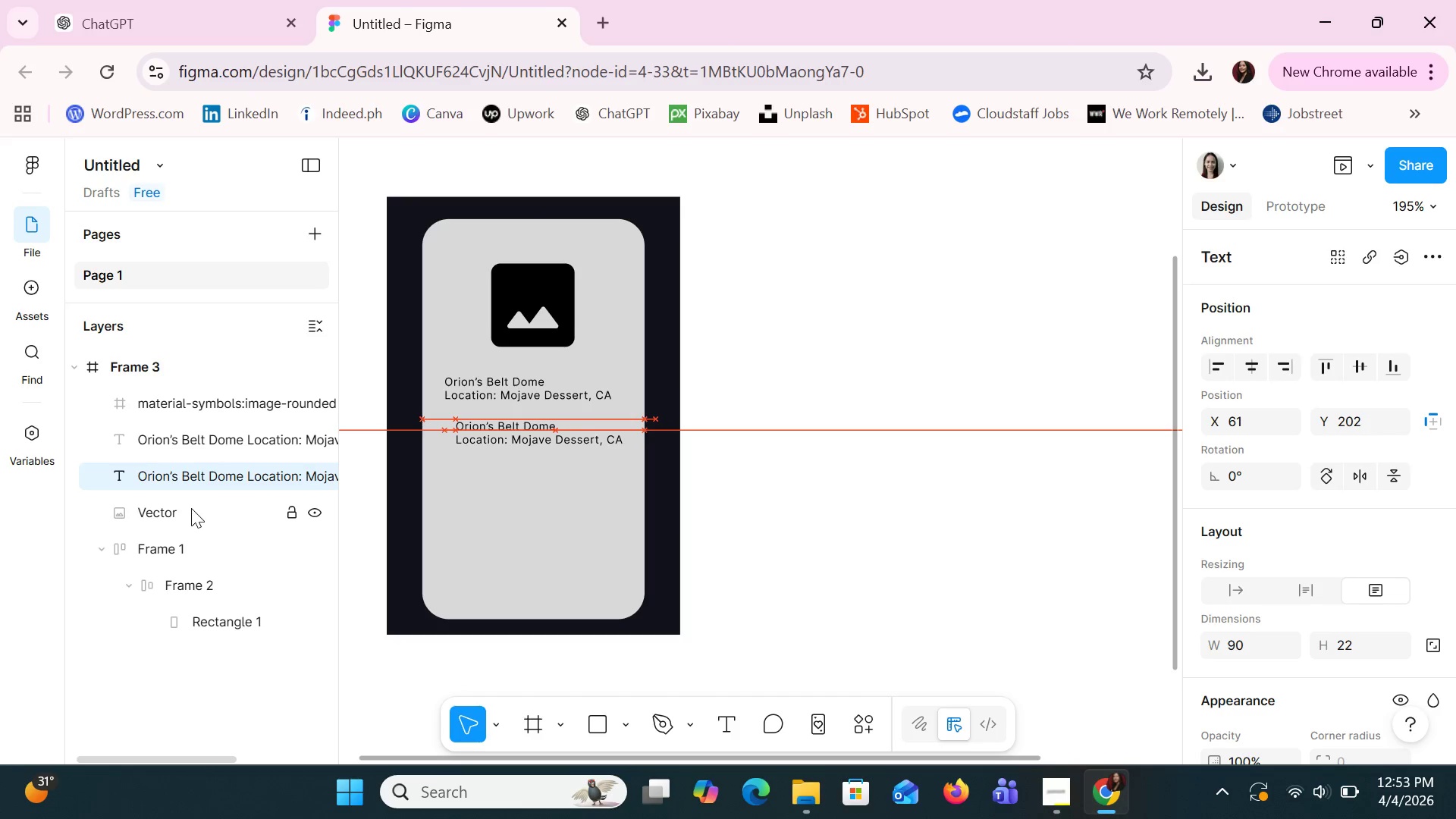 
key(ArrowLeft)
 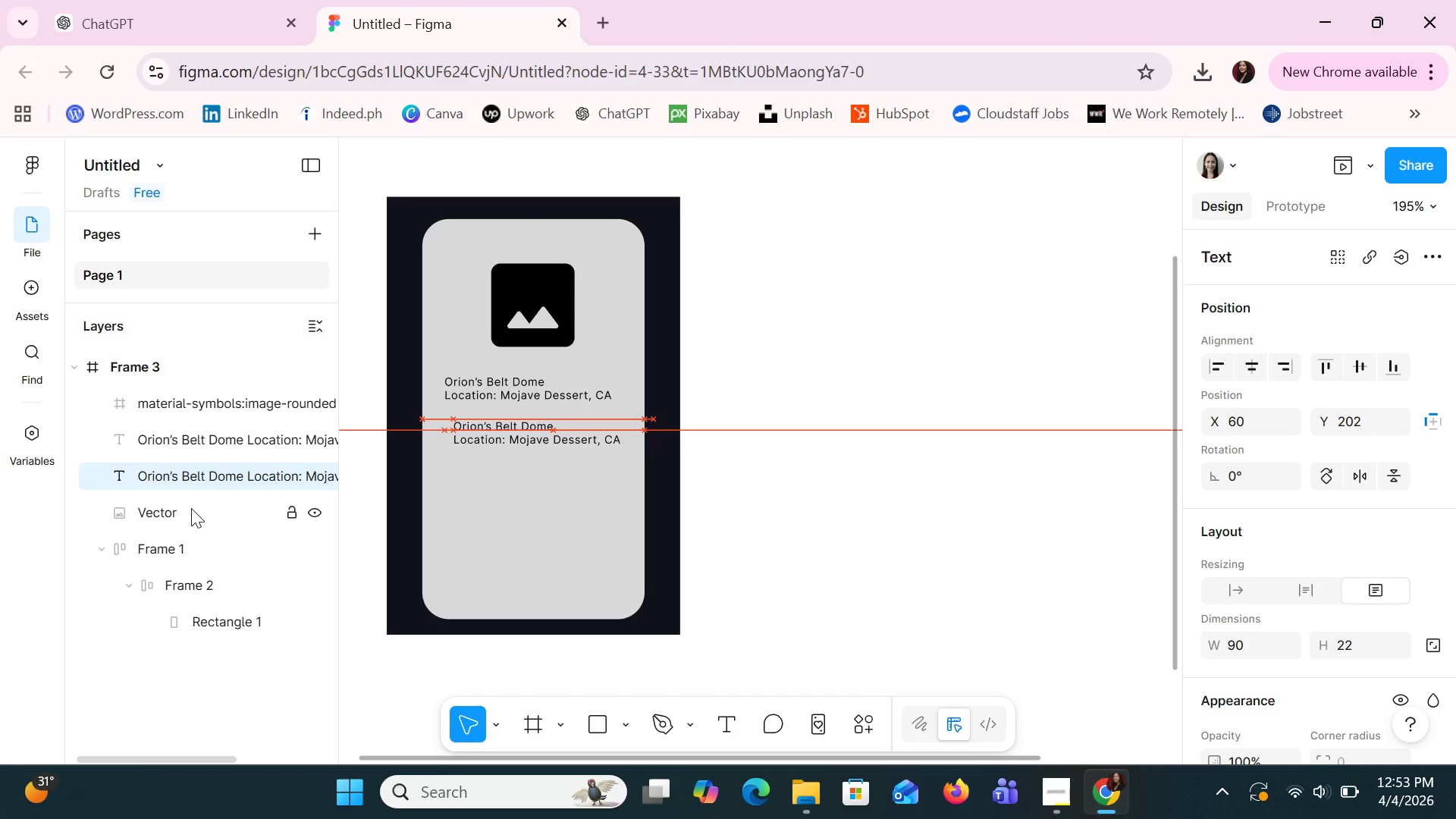 
key(ArrowLeft)
 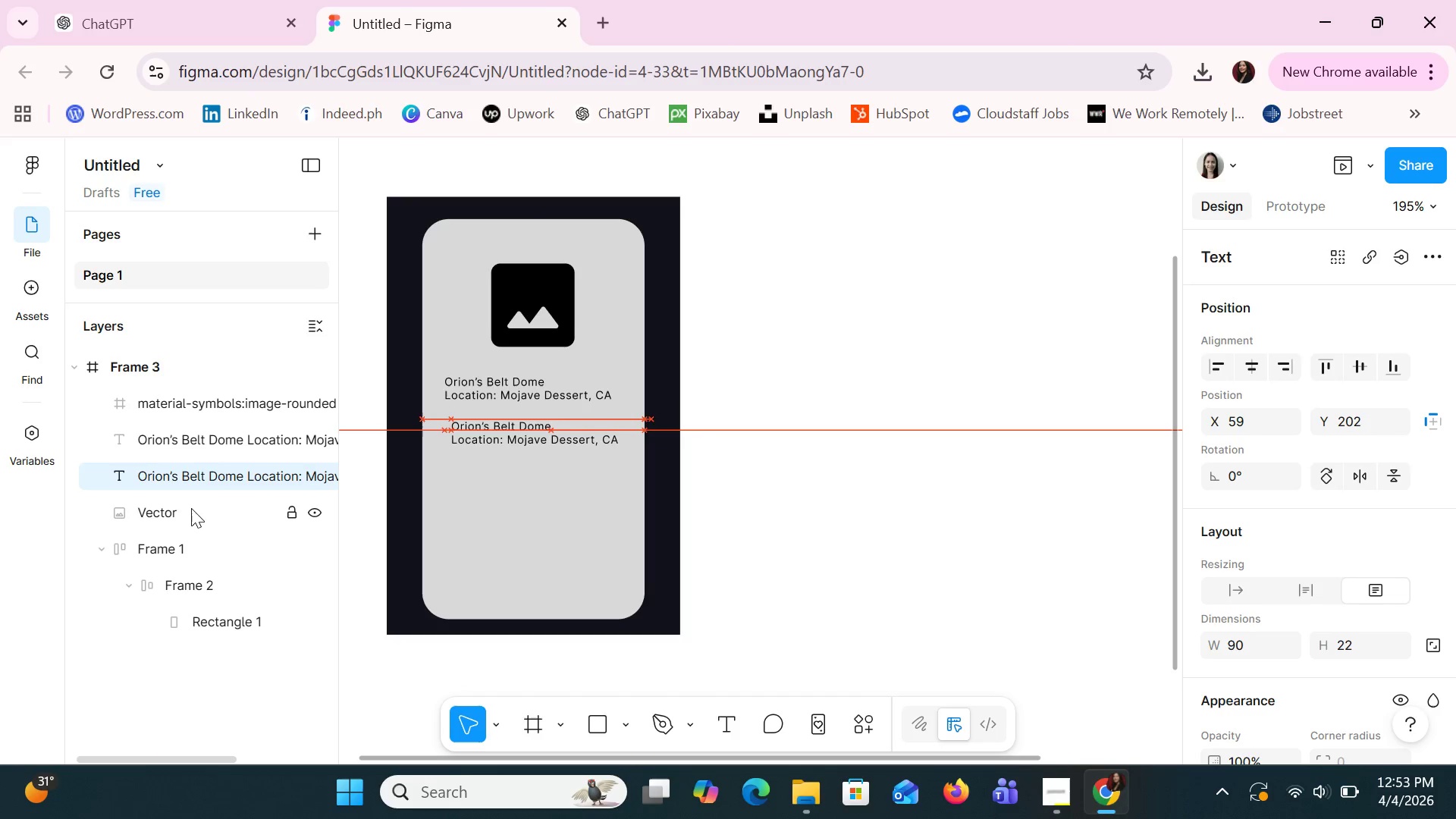 
key(ArrowLeft)
 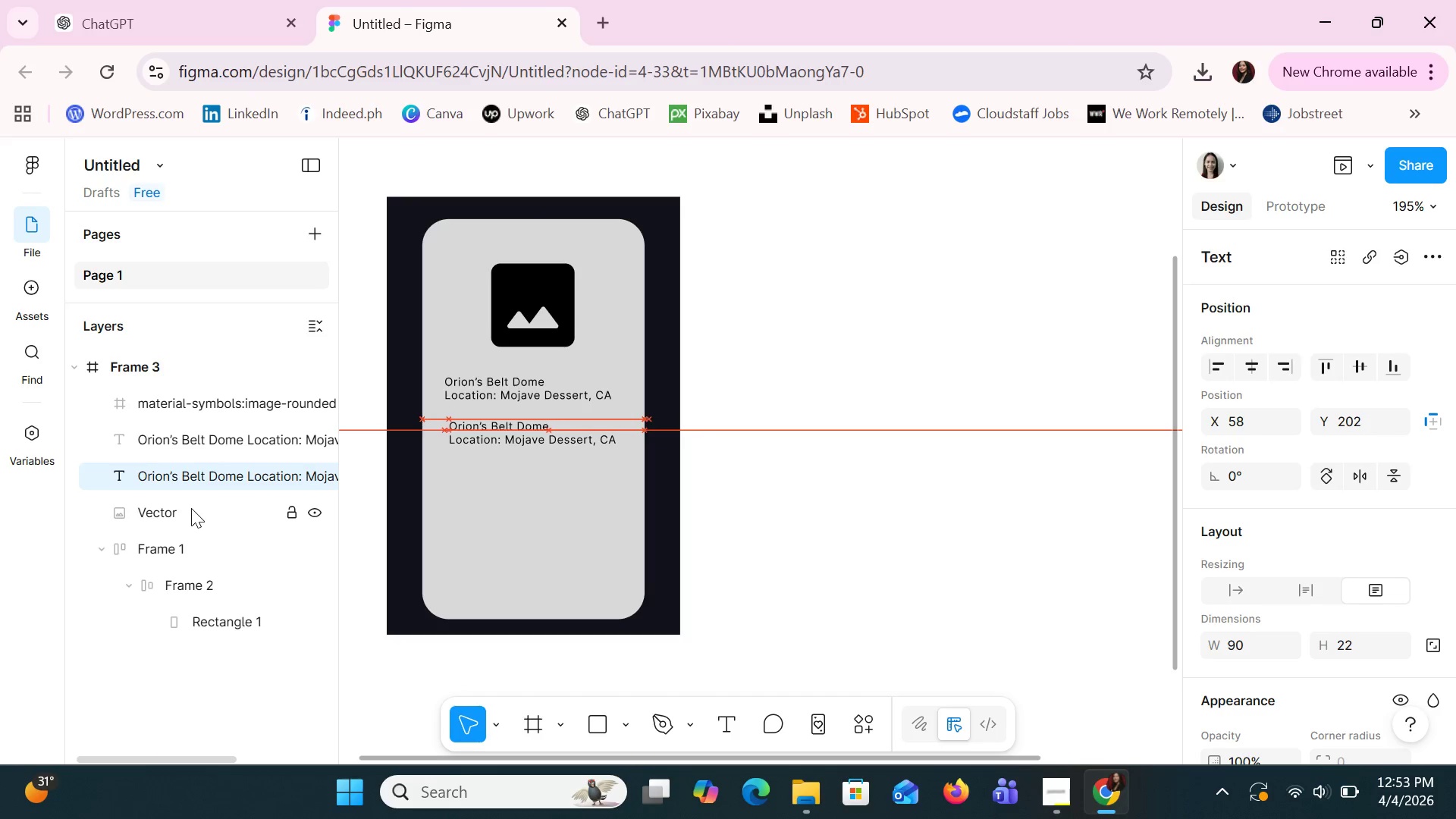 
key(ArrowLeft)
 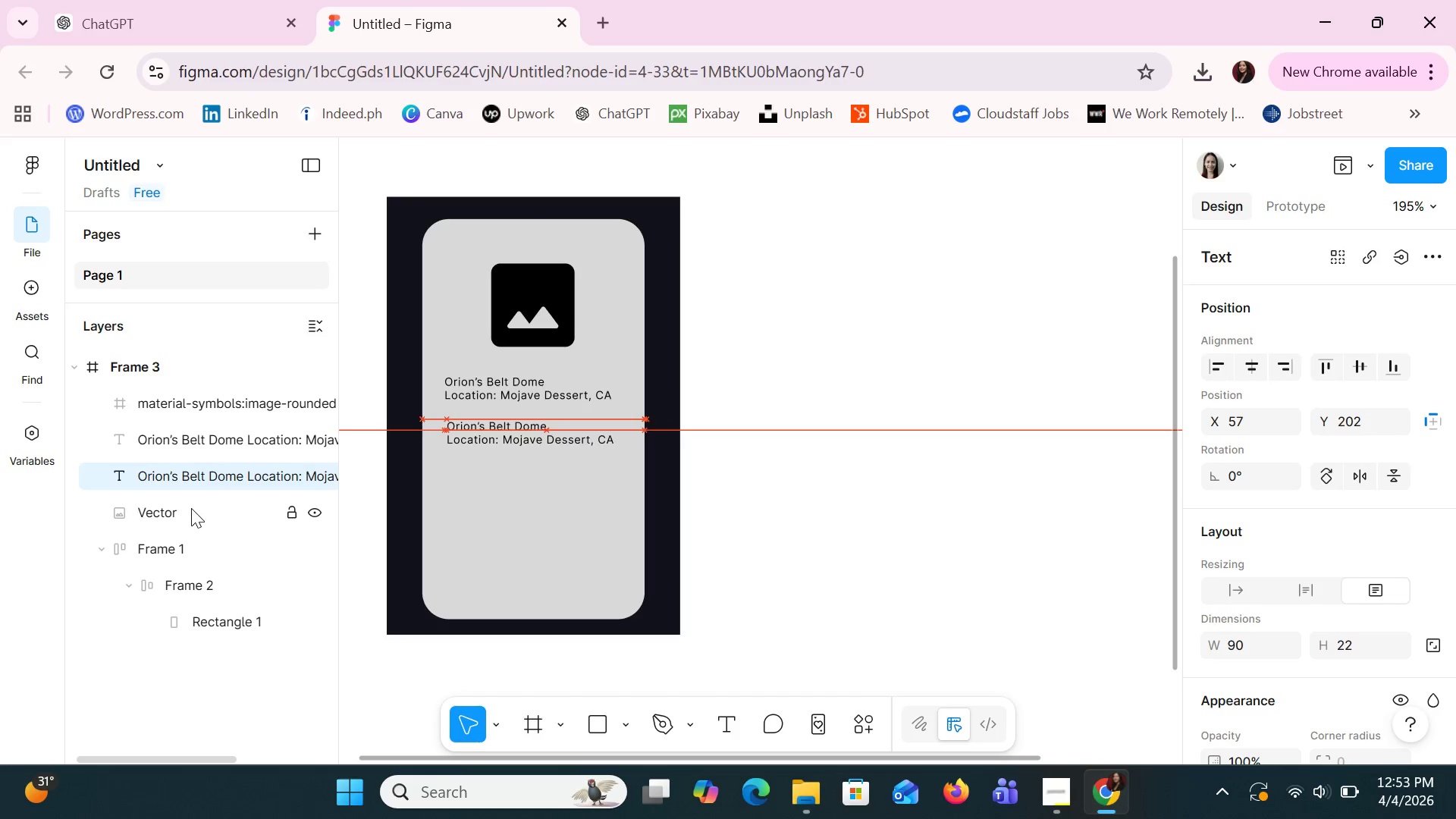 
hold_key(key=ArrowLeft, duration=0.31)
 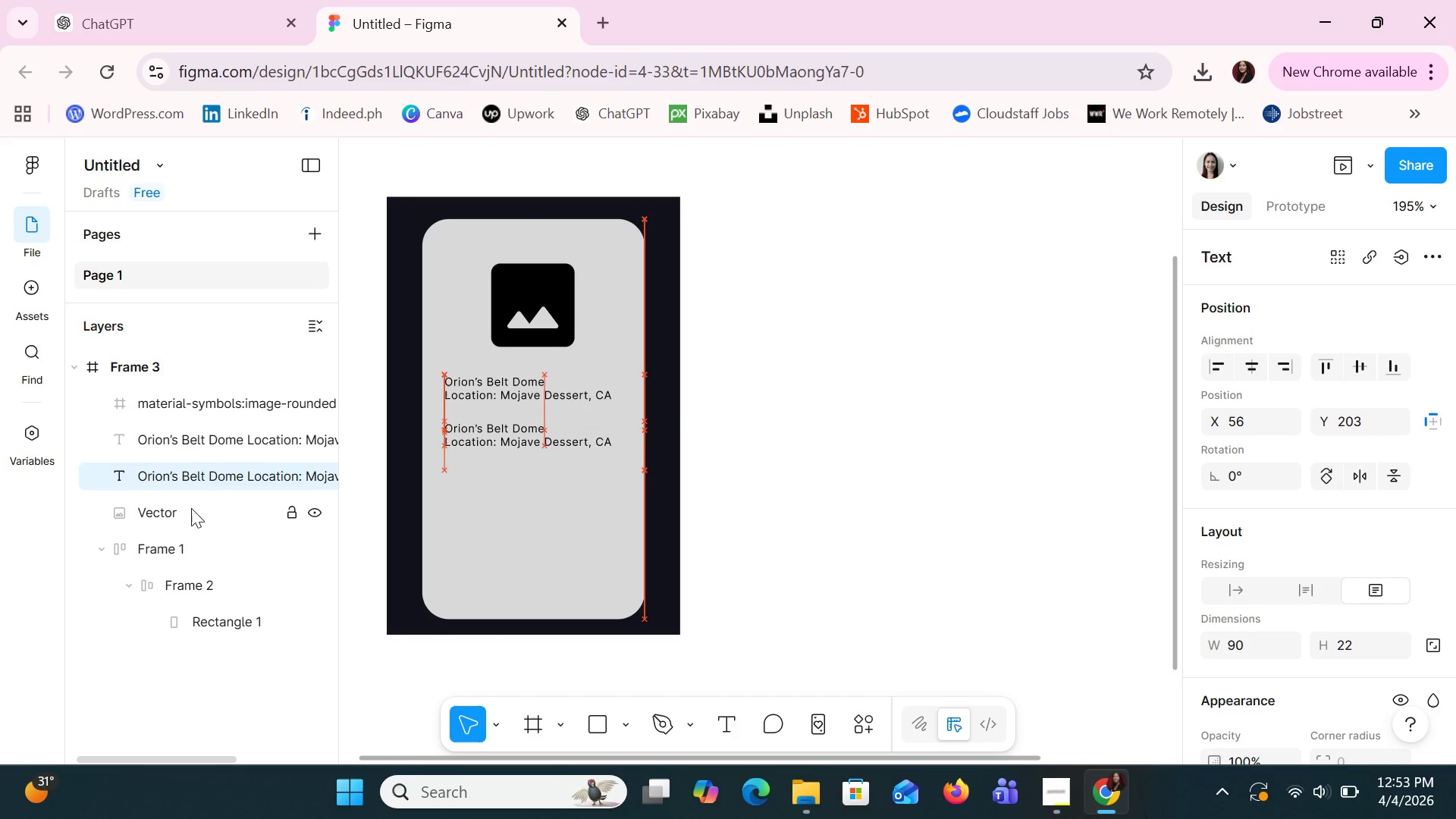 
key(ArrowDown)
 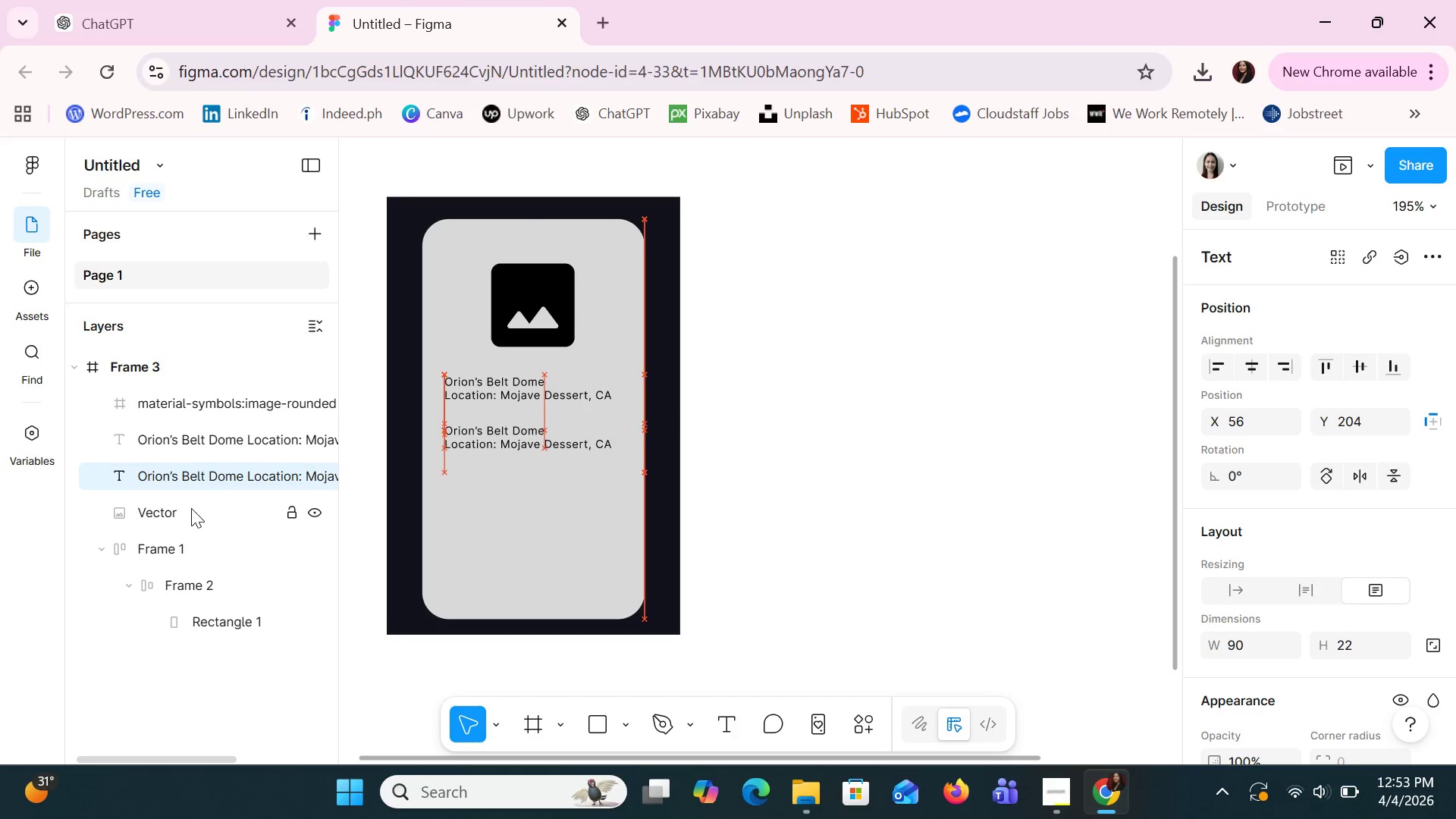 
key(ArrowDown)
 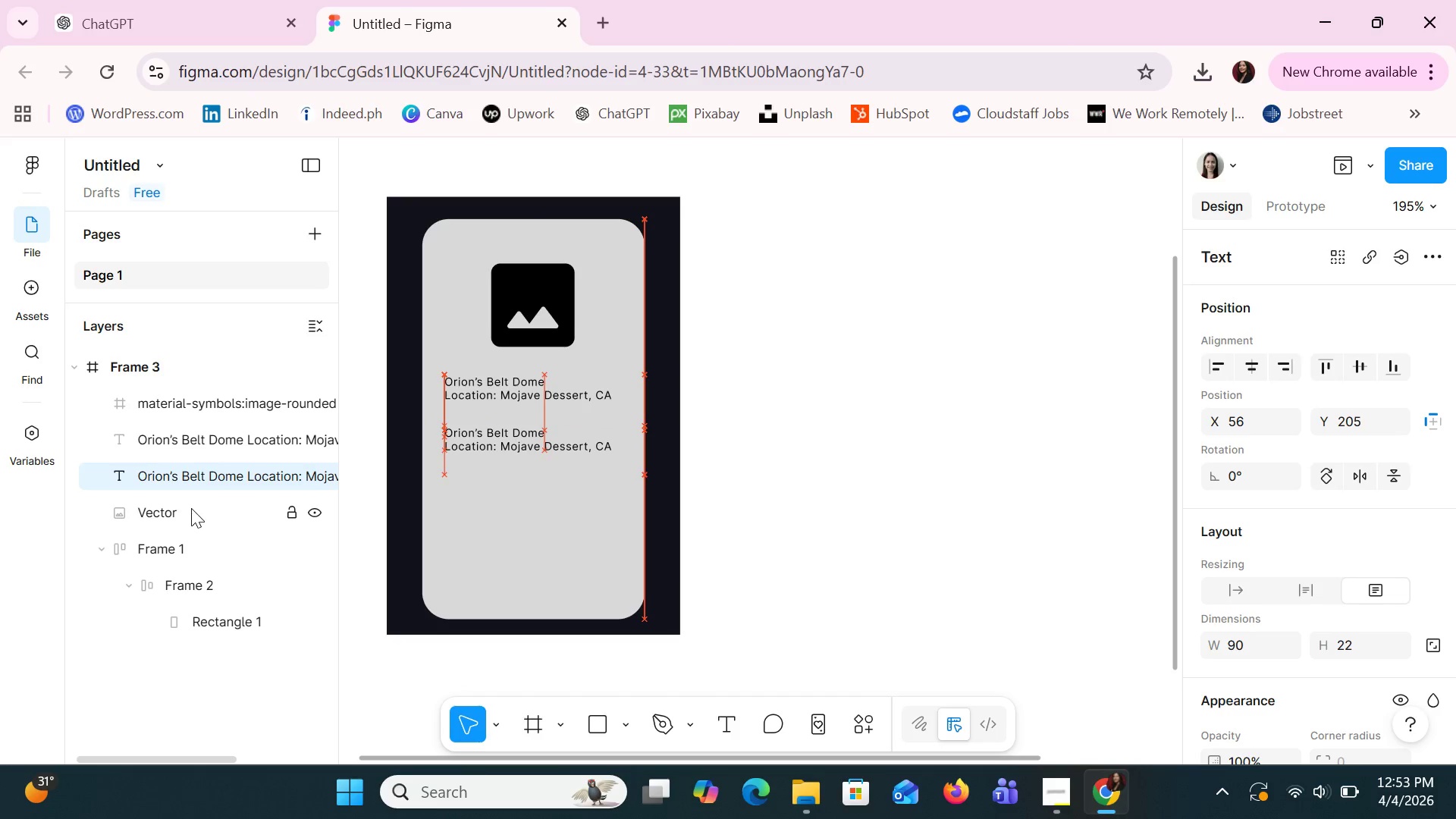 
key(ArrowDown)
 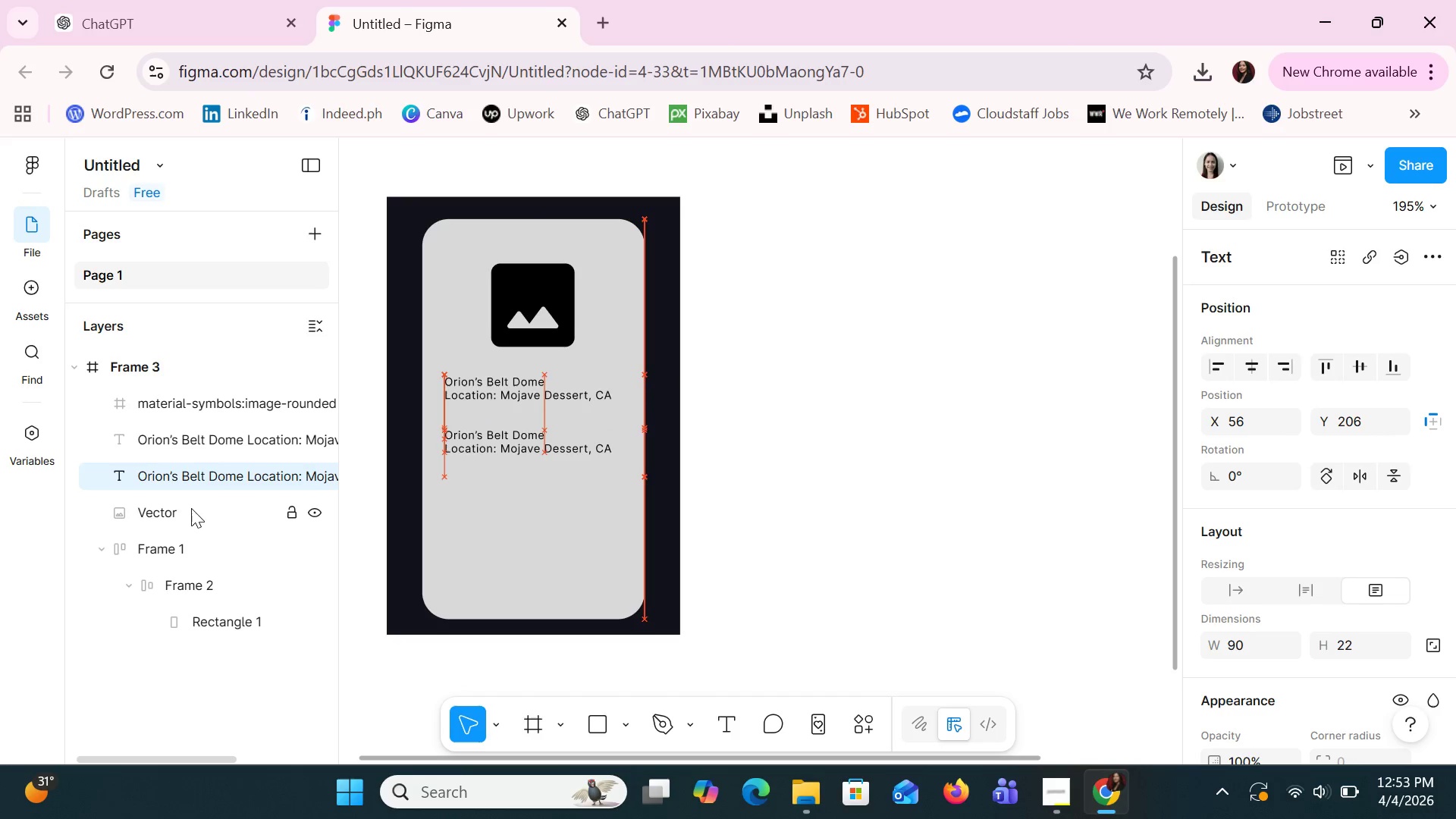 
key(ArrowDown)
 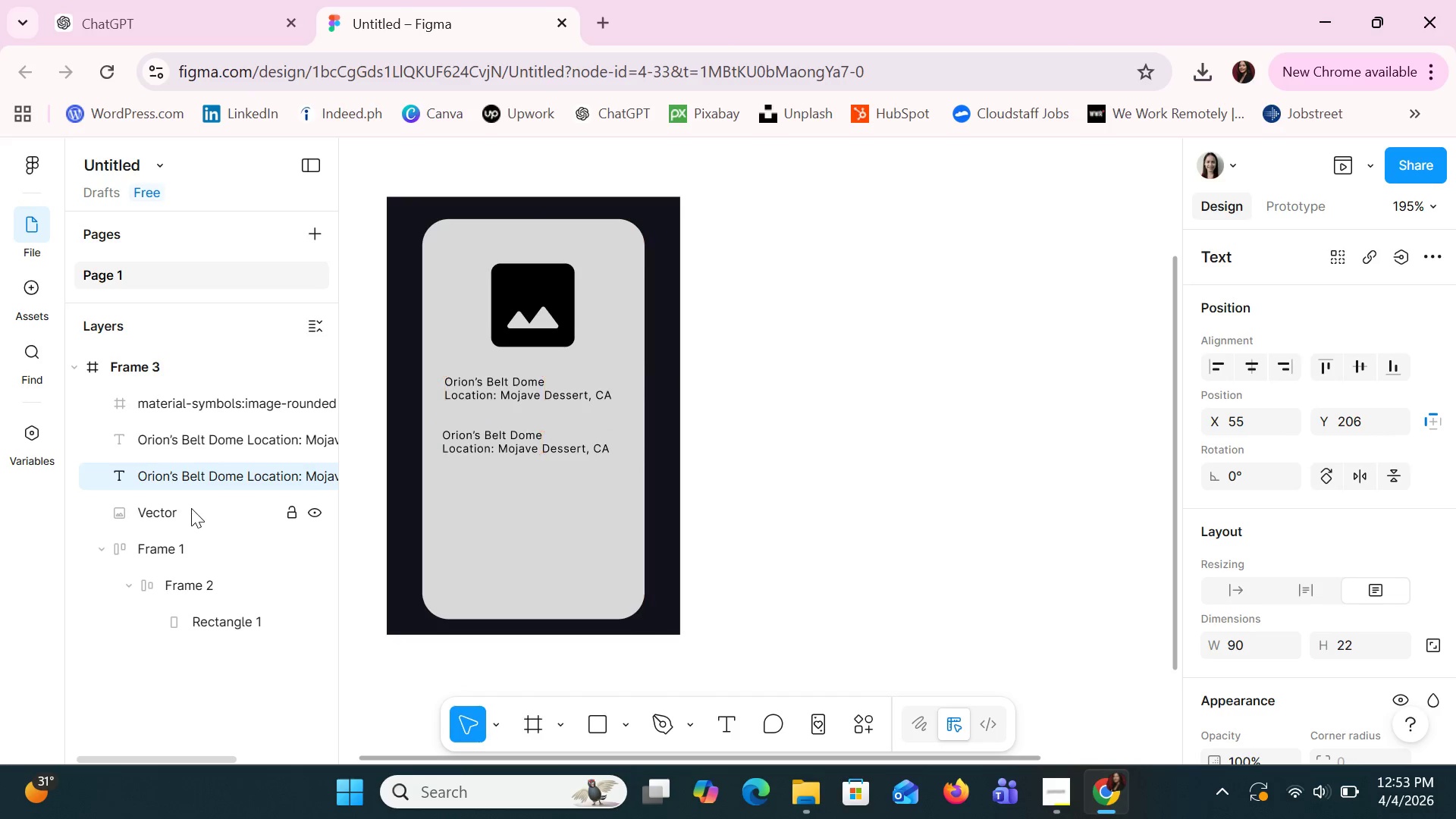 
key(ArrowLeft)
 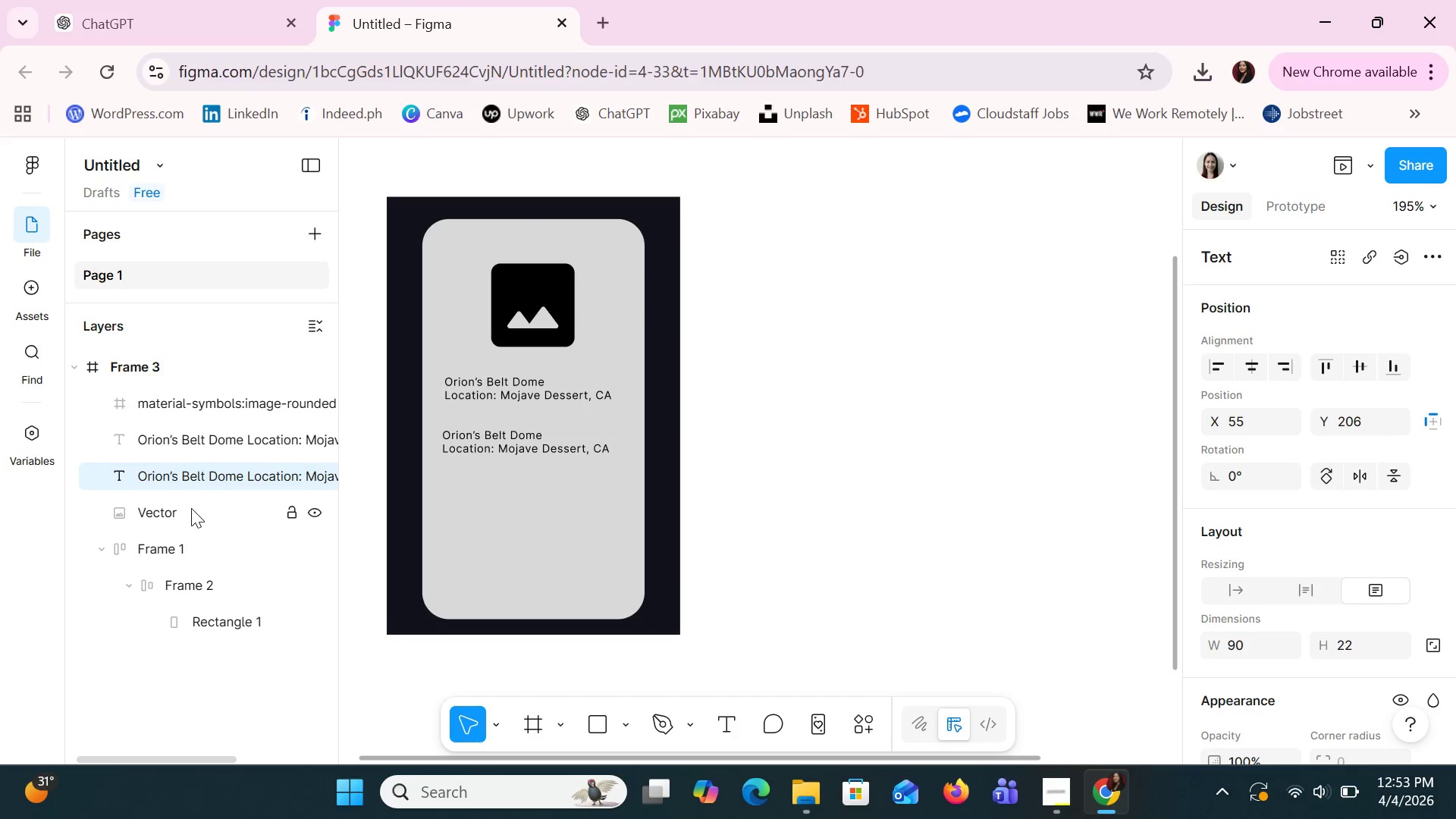 
key(ArrowLeft)
 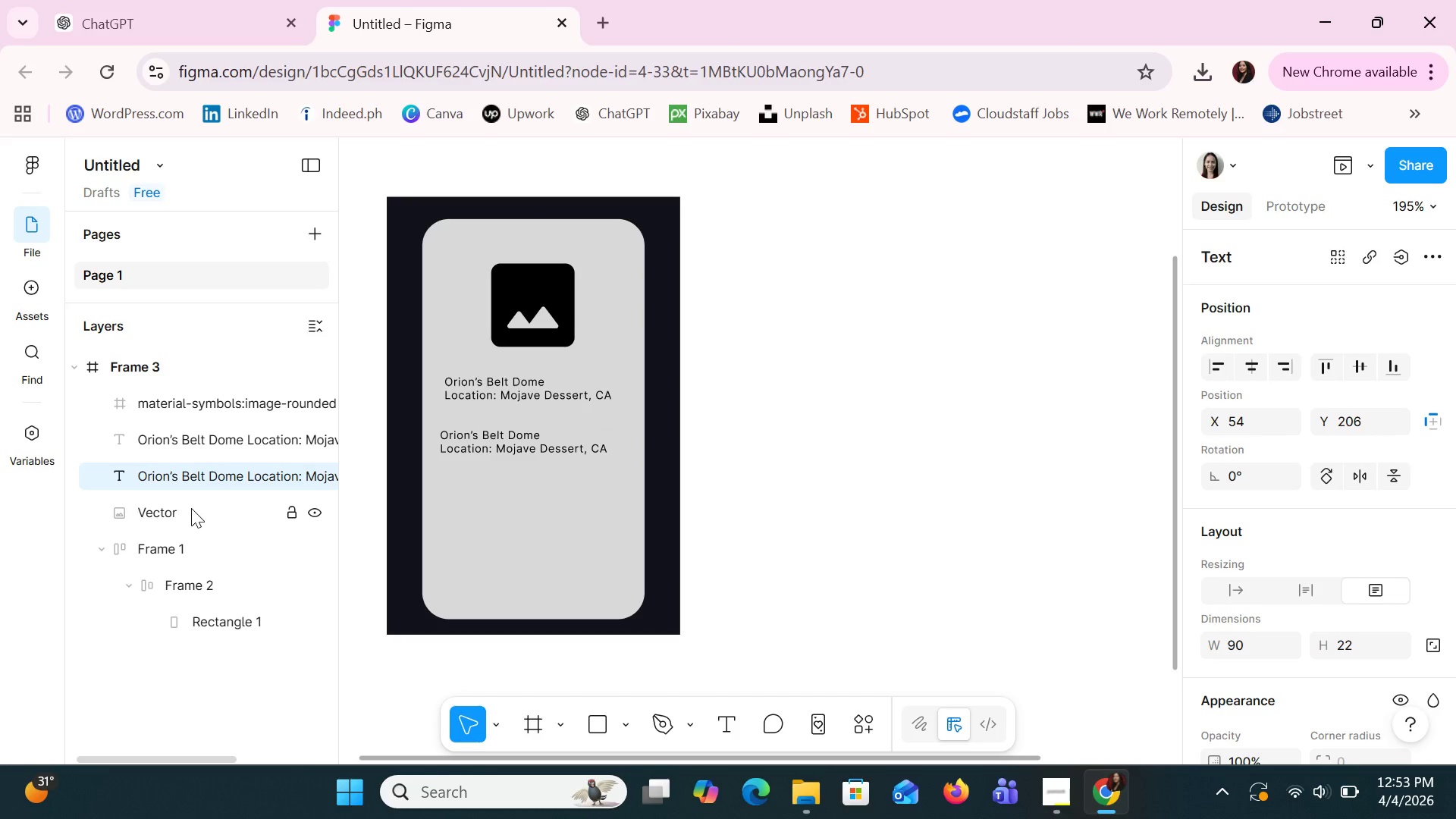 
key(ArrowRight)
 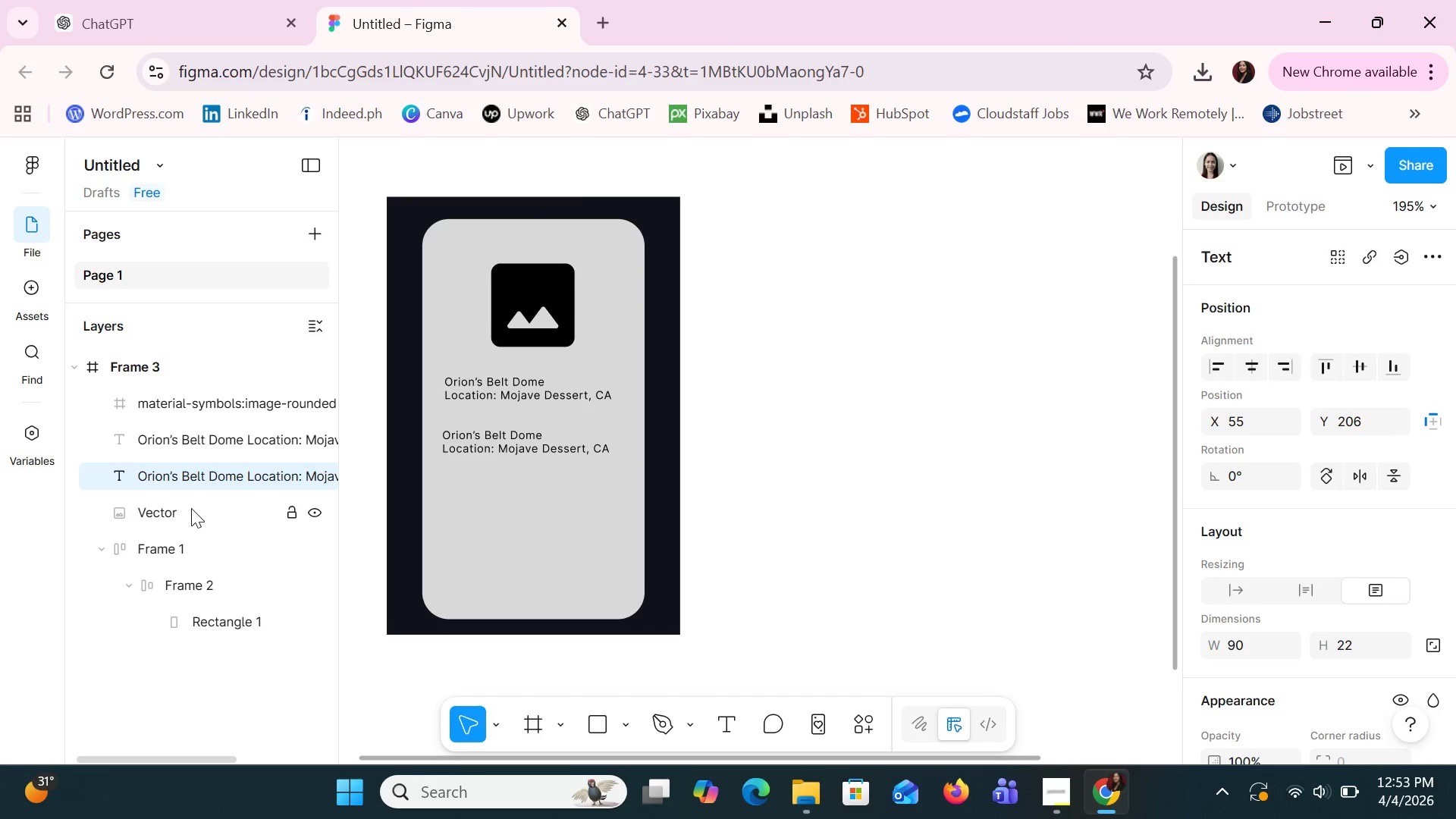 
key(Alt+AltLeft)
 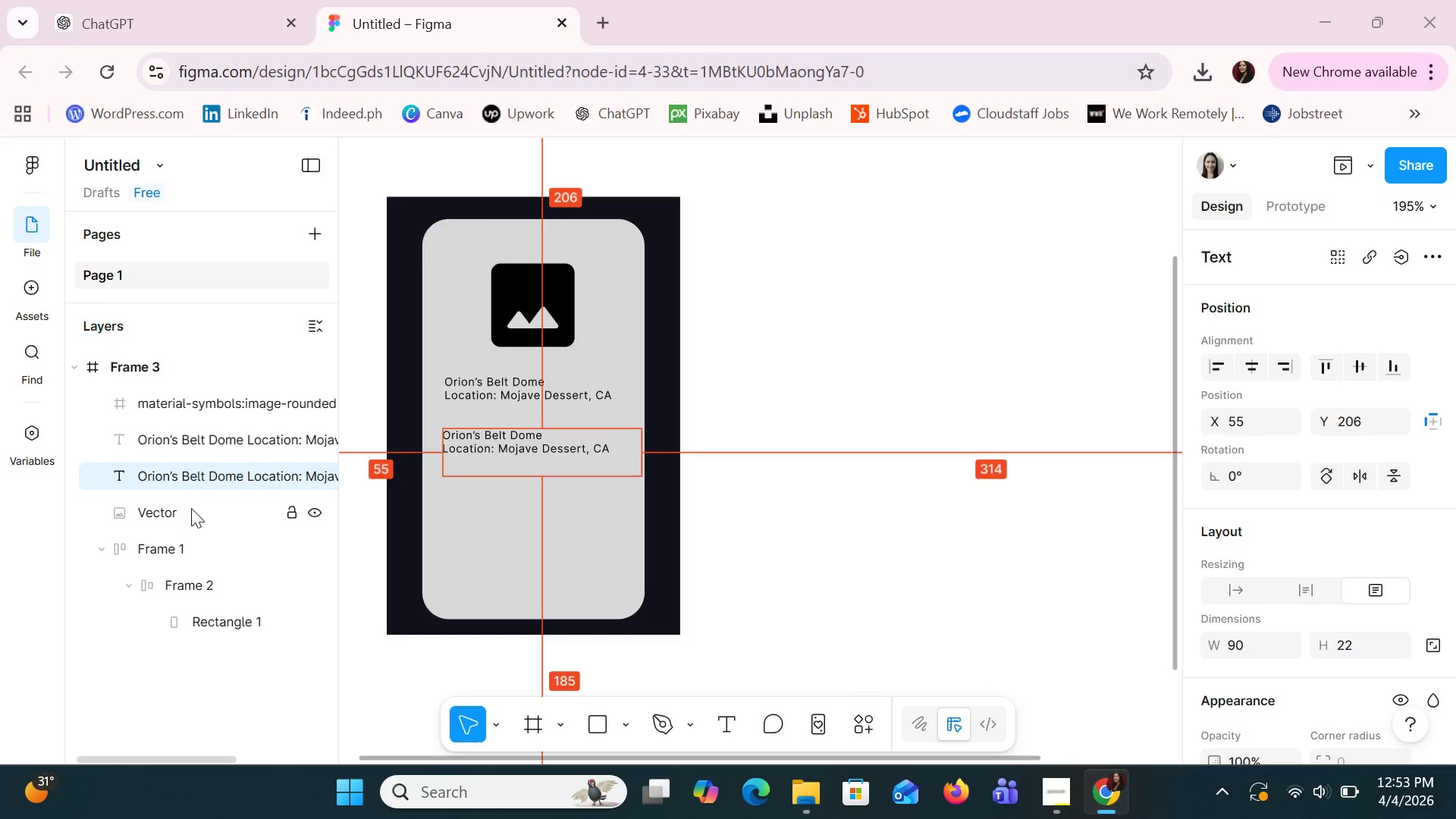 
key(Alt+Tab)